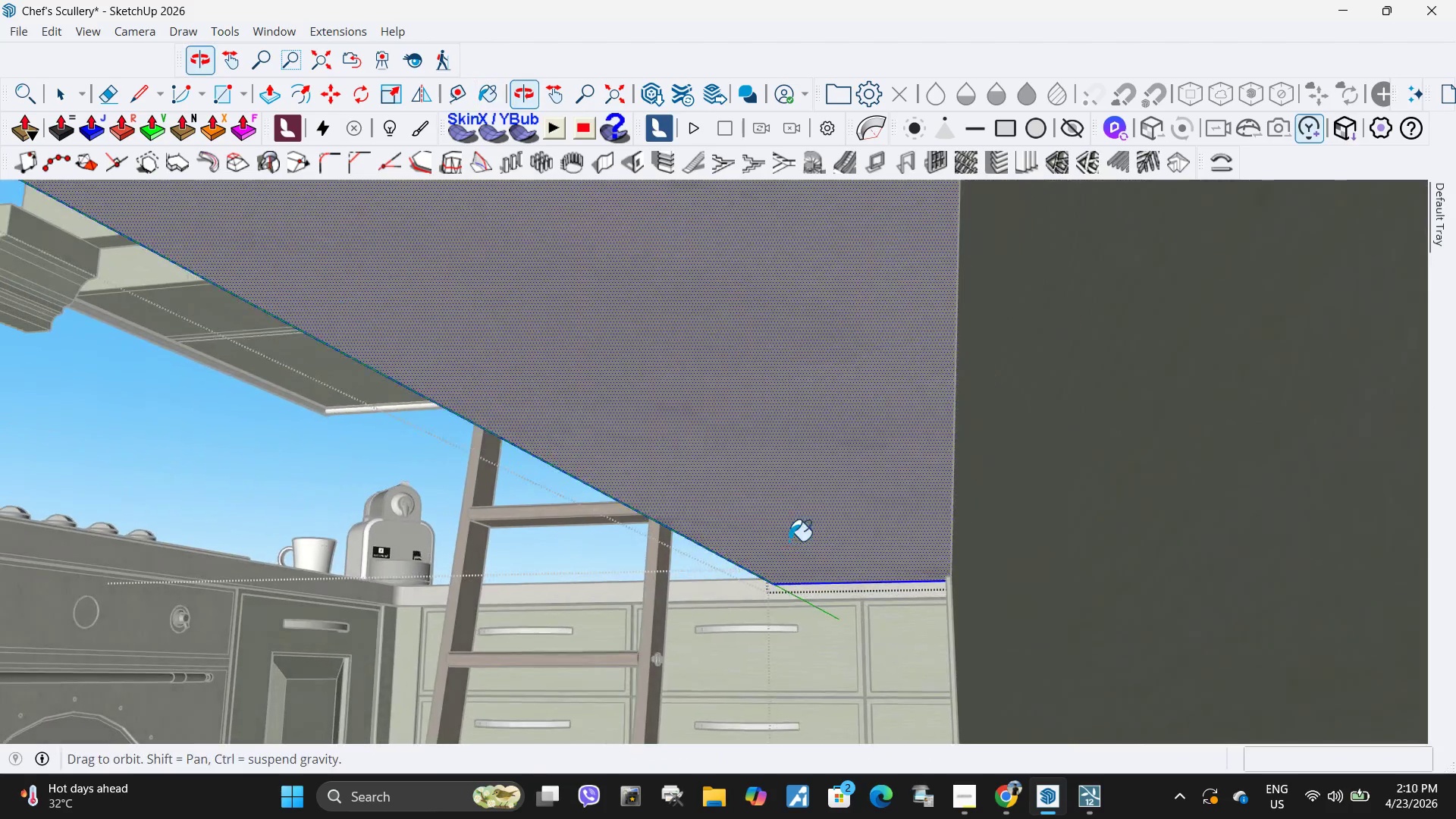 
scroll: coordinate [714, 502], scroll_direction: down, amount: 12.0
 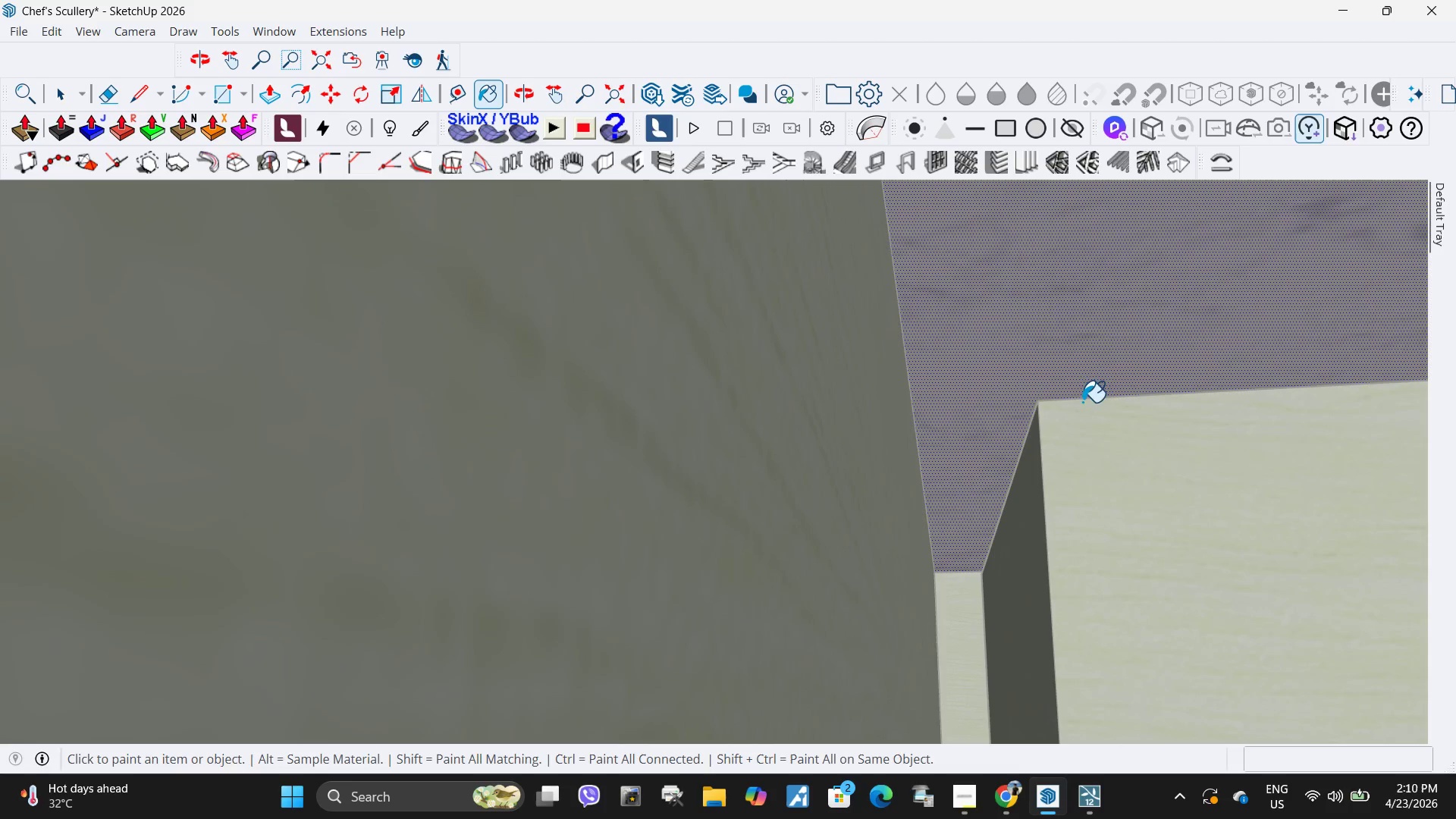 
left_click([1011, 309])
 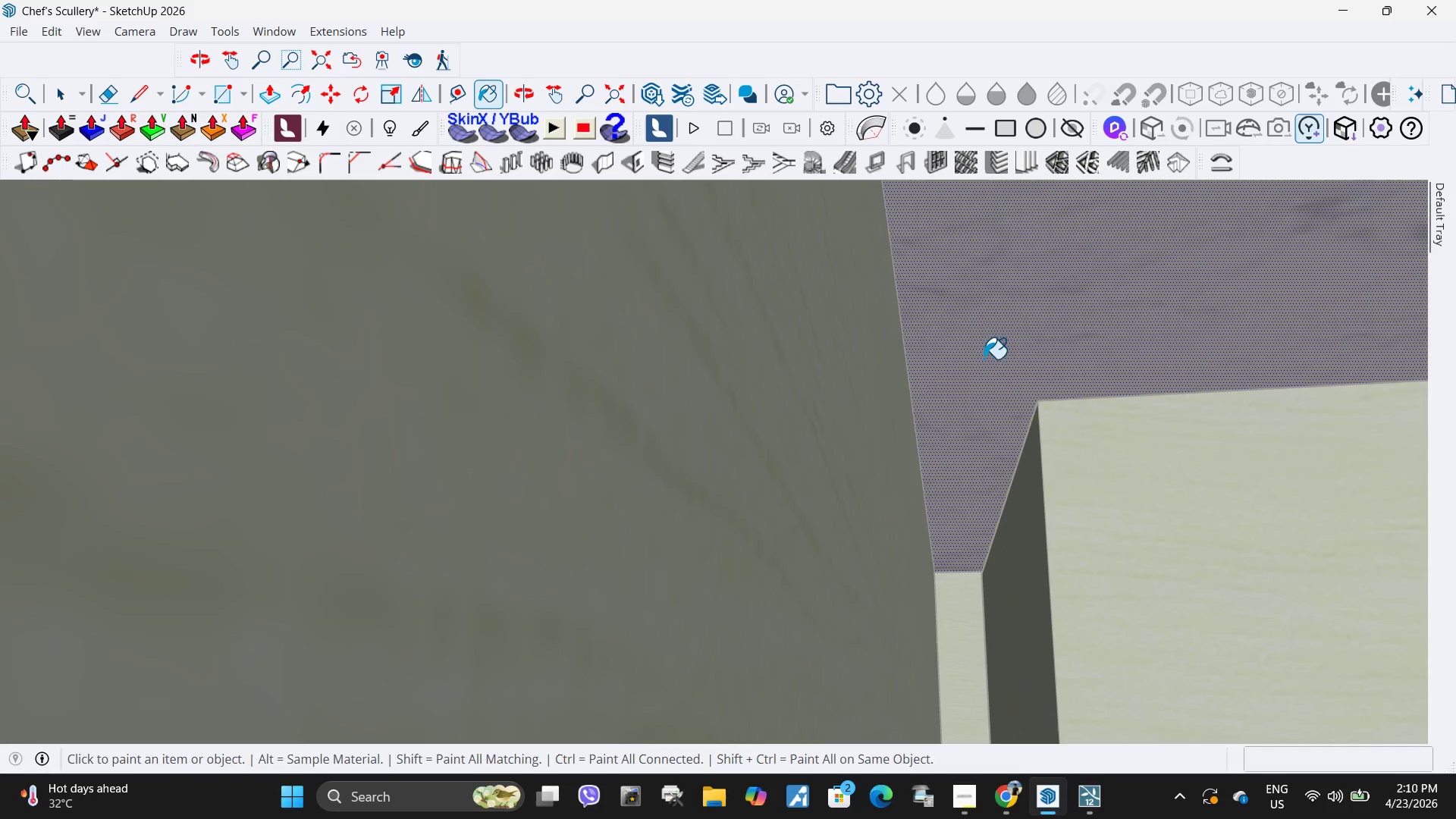 
scroll: coordinate [937, 405], scroll_direction: down, amount: 1.0
 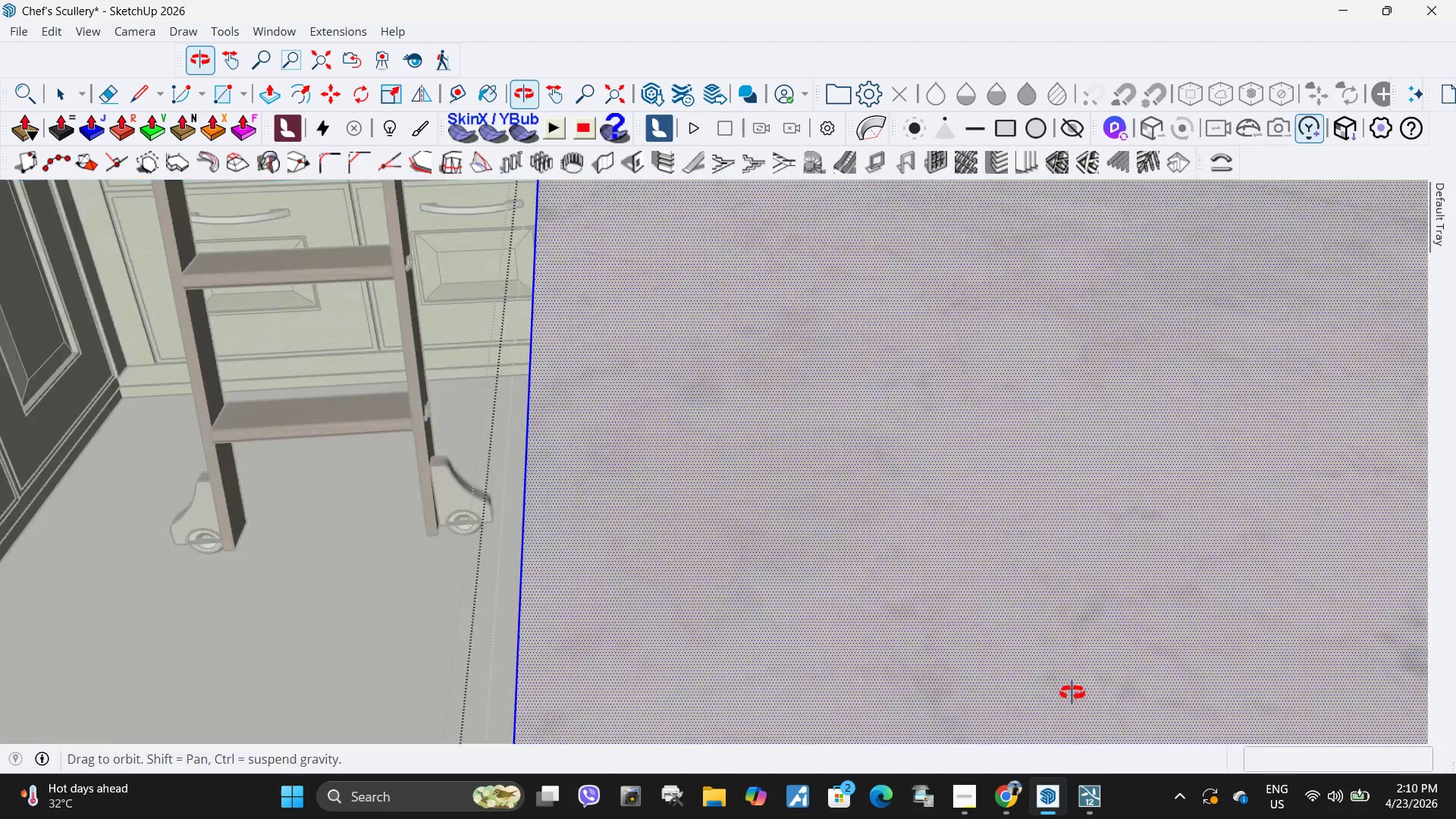 
key(Space)
 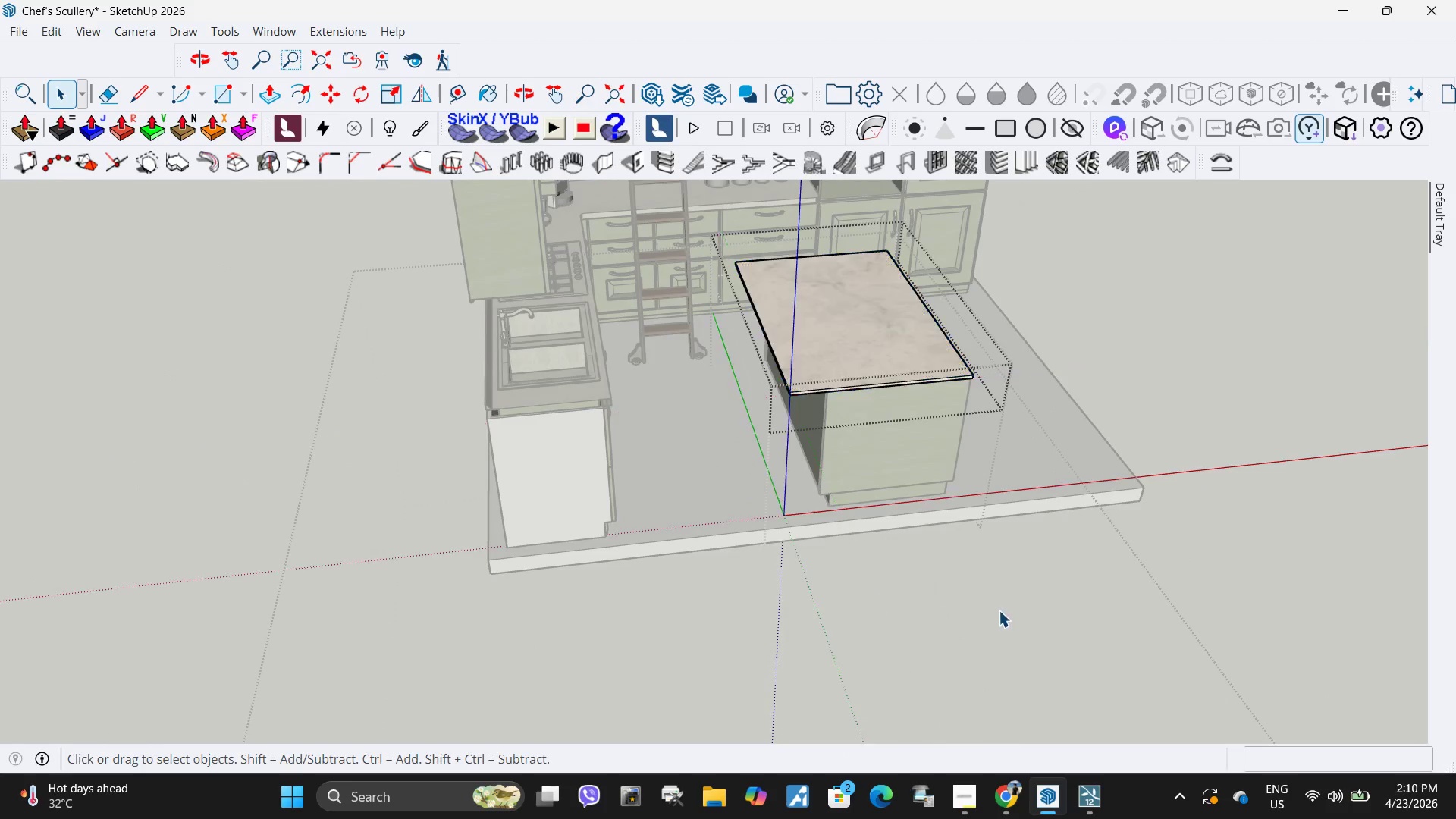 
scroll: coordinate [811, 313], scroll_direction: down, amount: 27.0
 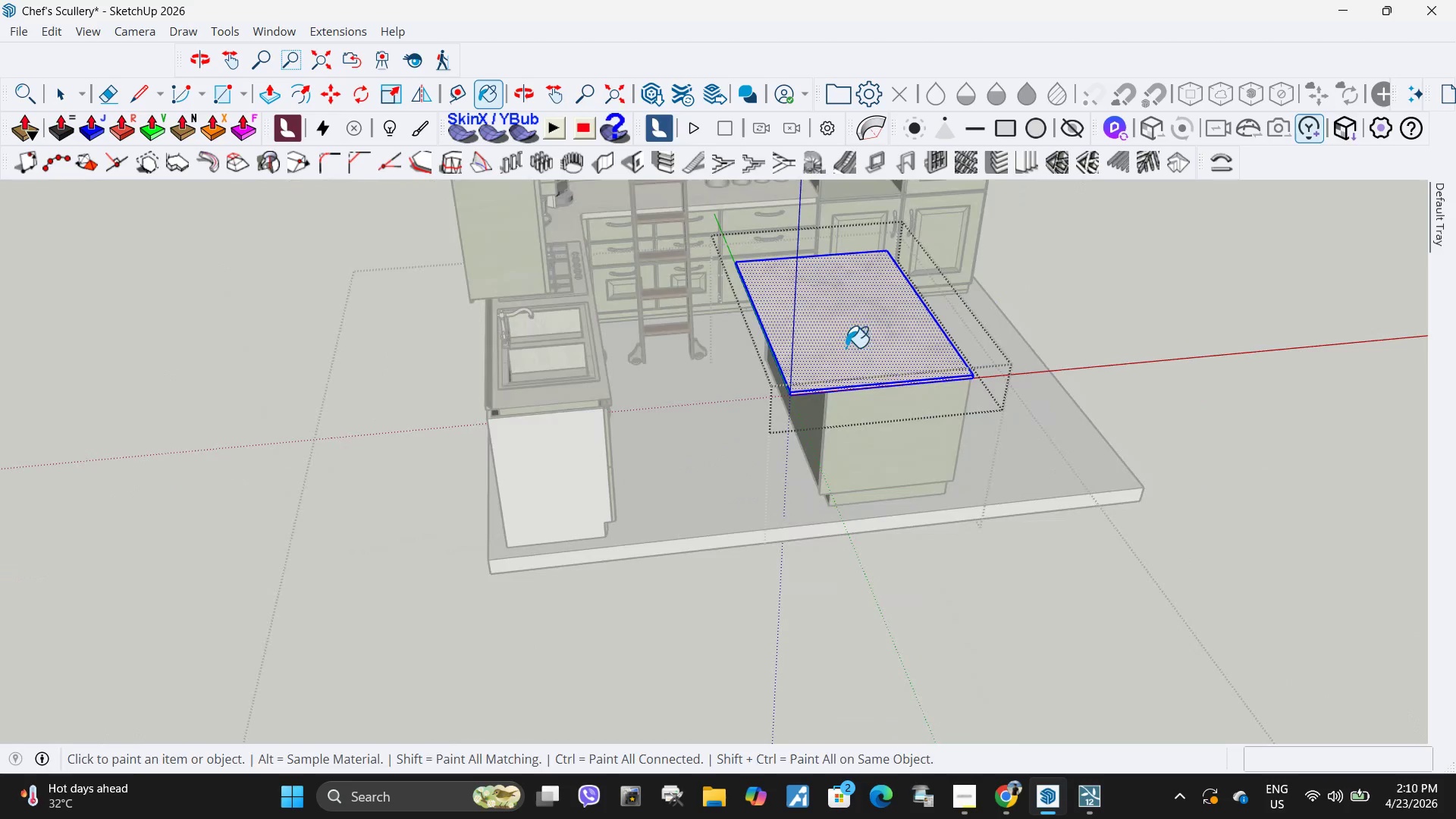 
key(Escape)
 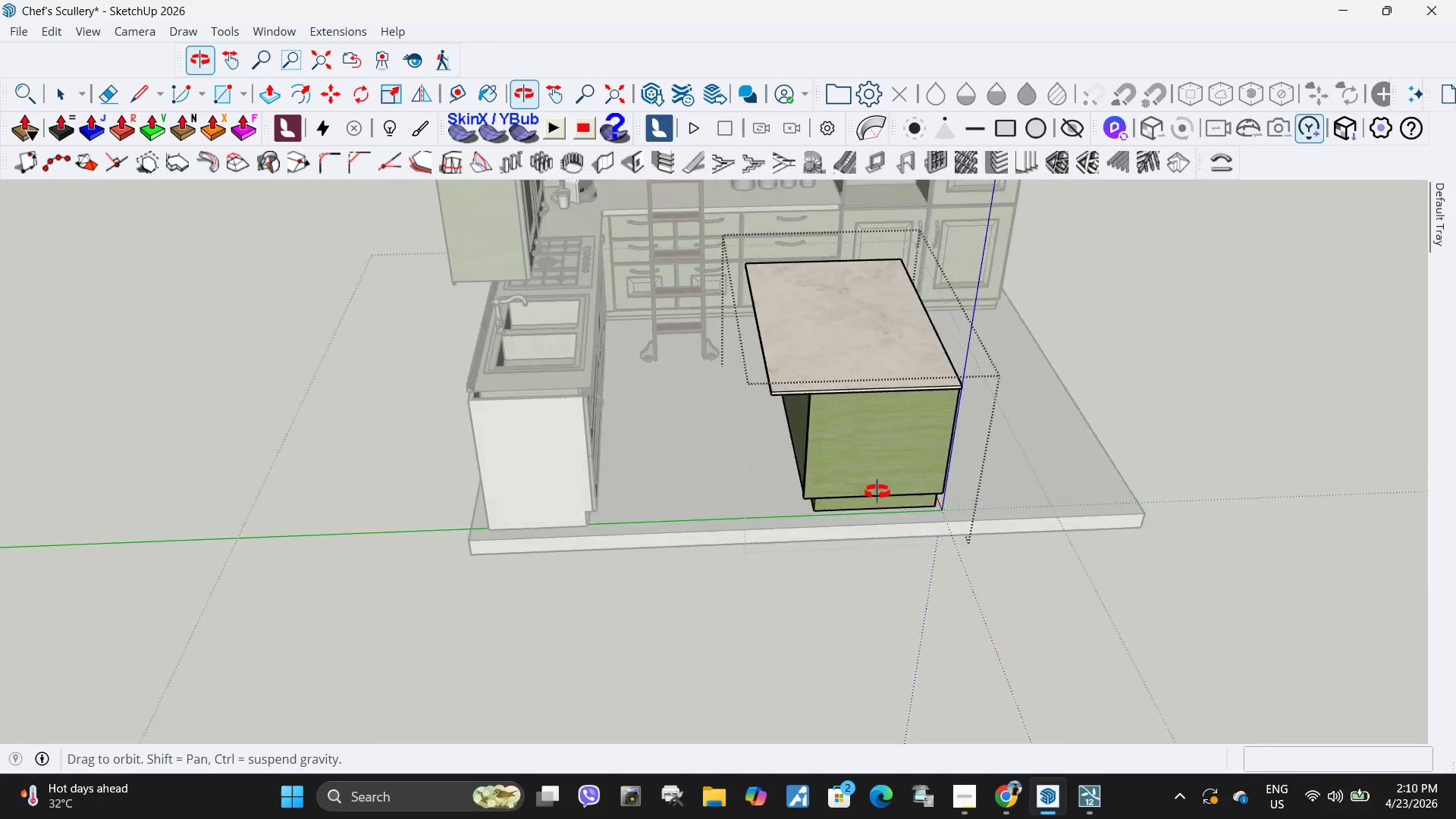 
double_click([803, 367])
 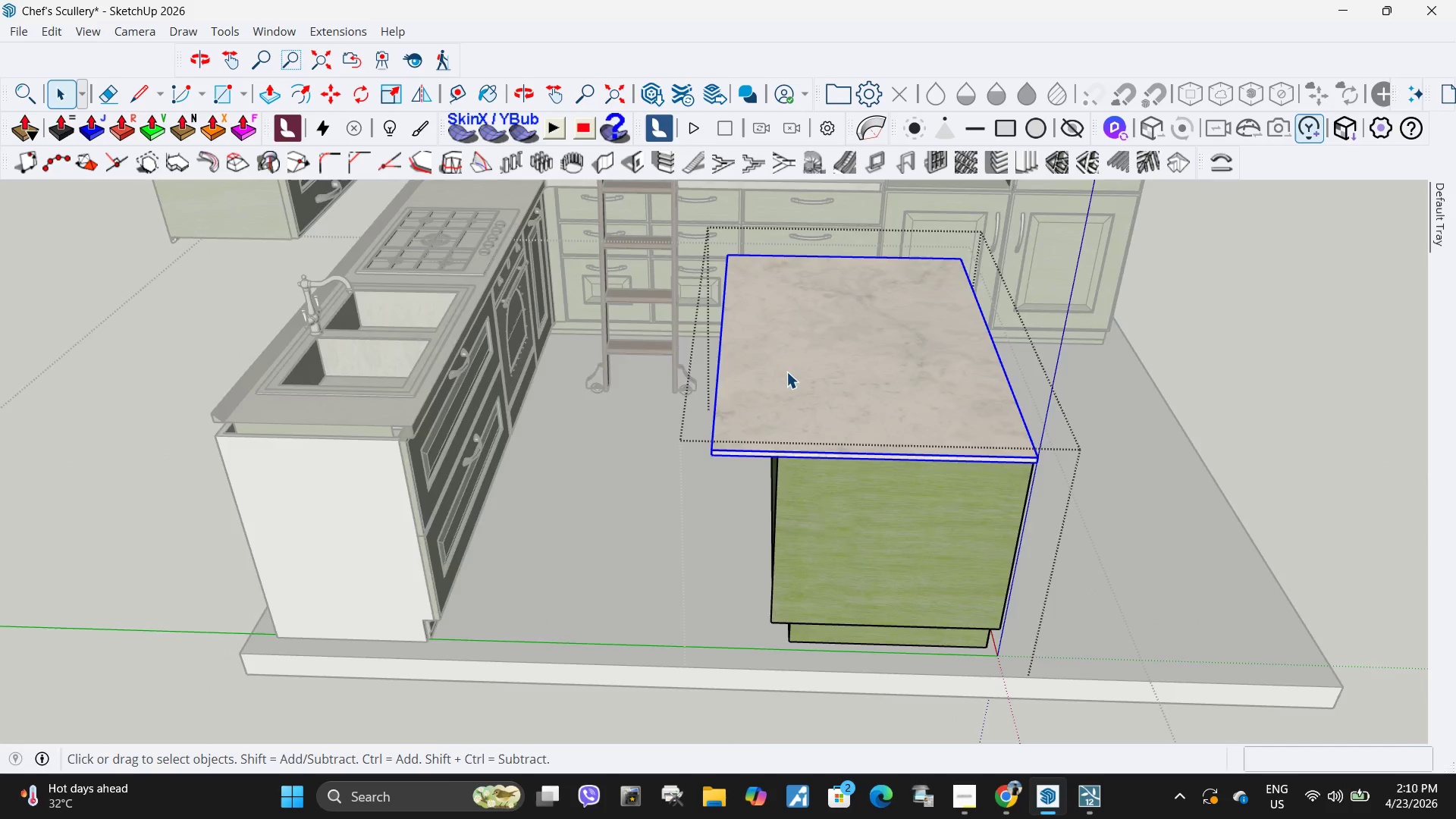 
scroll: coordinate [785, 377], scroll_direction: up, amount: 9.0
 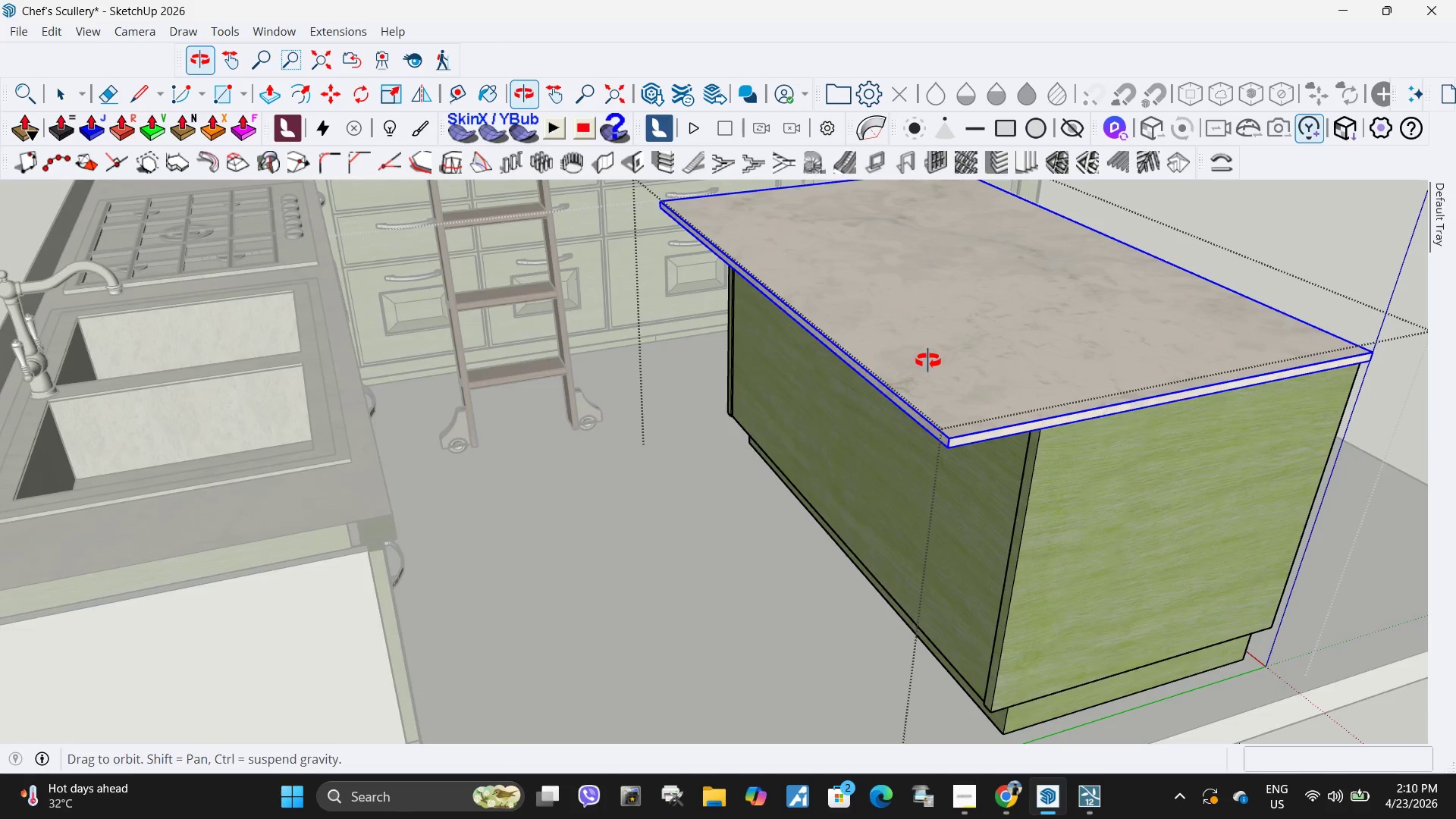 
left_click([915, 406])
 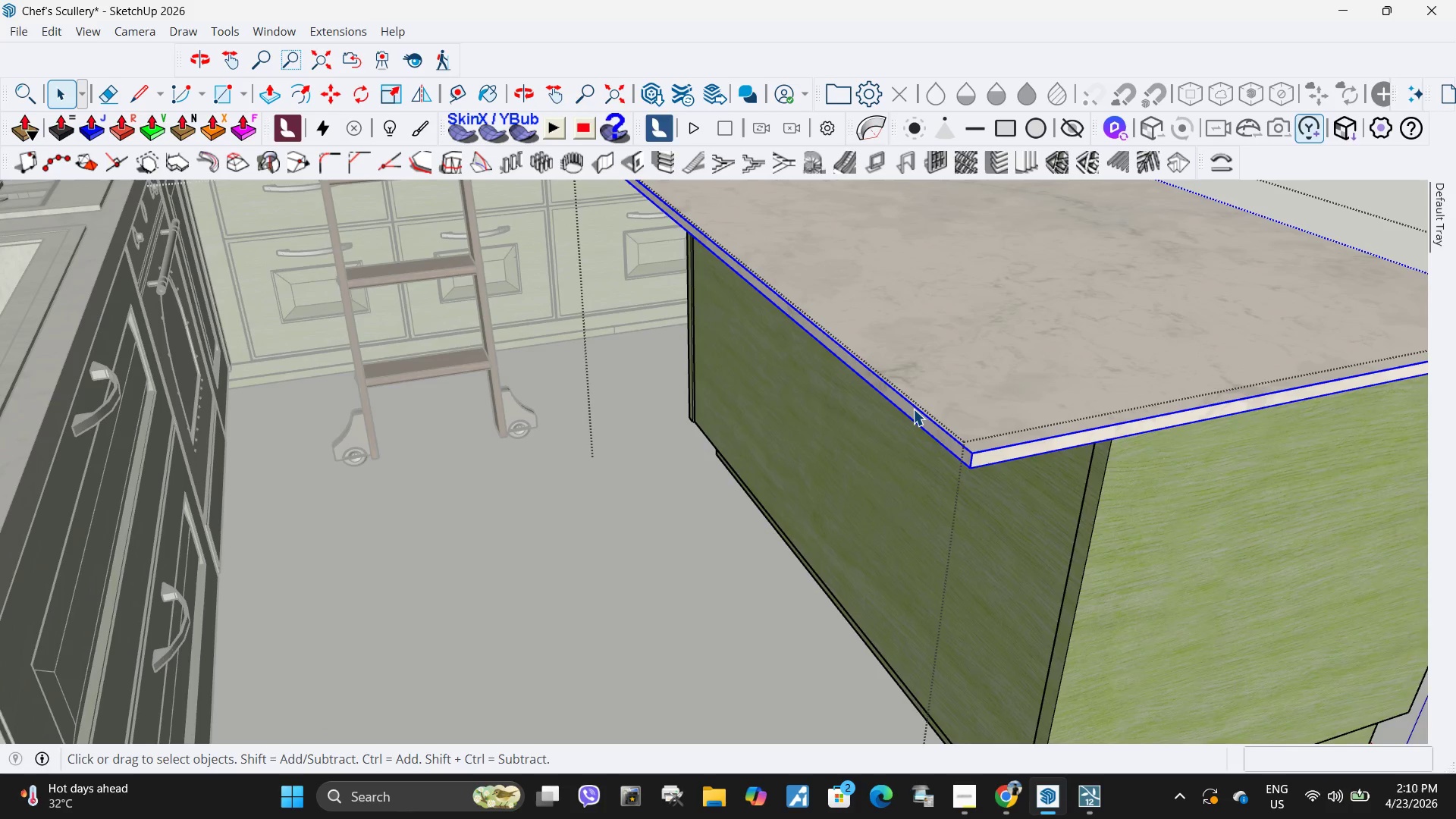 
scroll: coordinate [894, 397], scroll_direction: up, amount: 4.0
 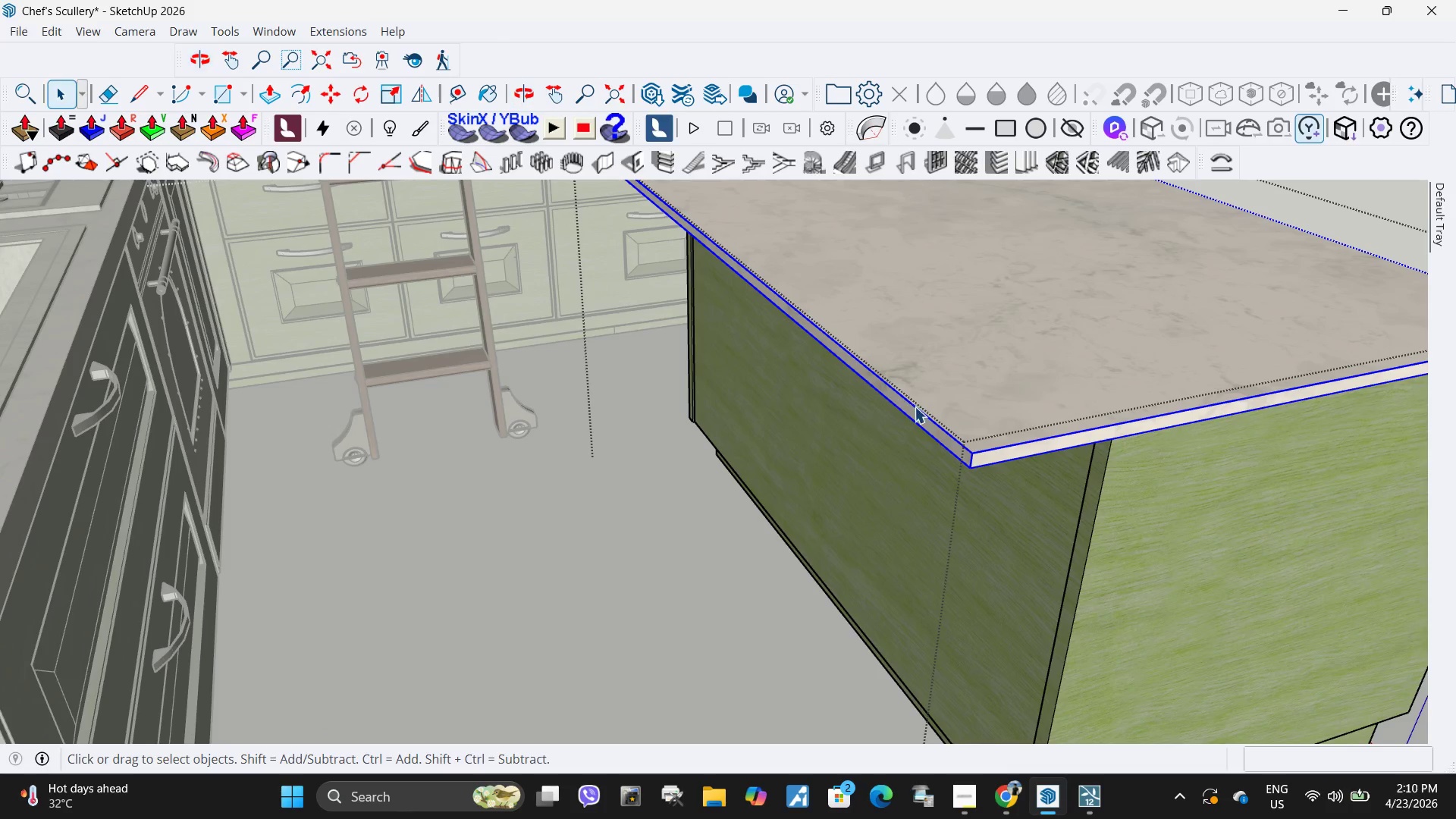 
double_click([913, 409])
 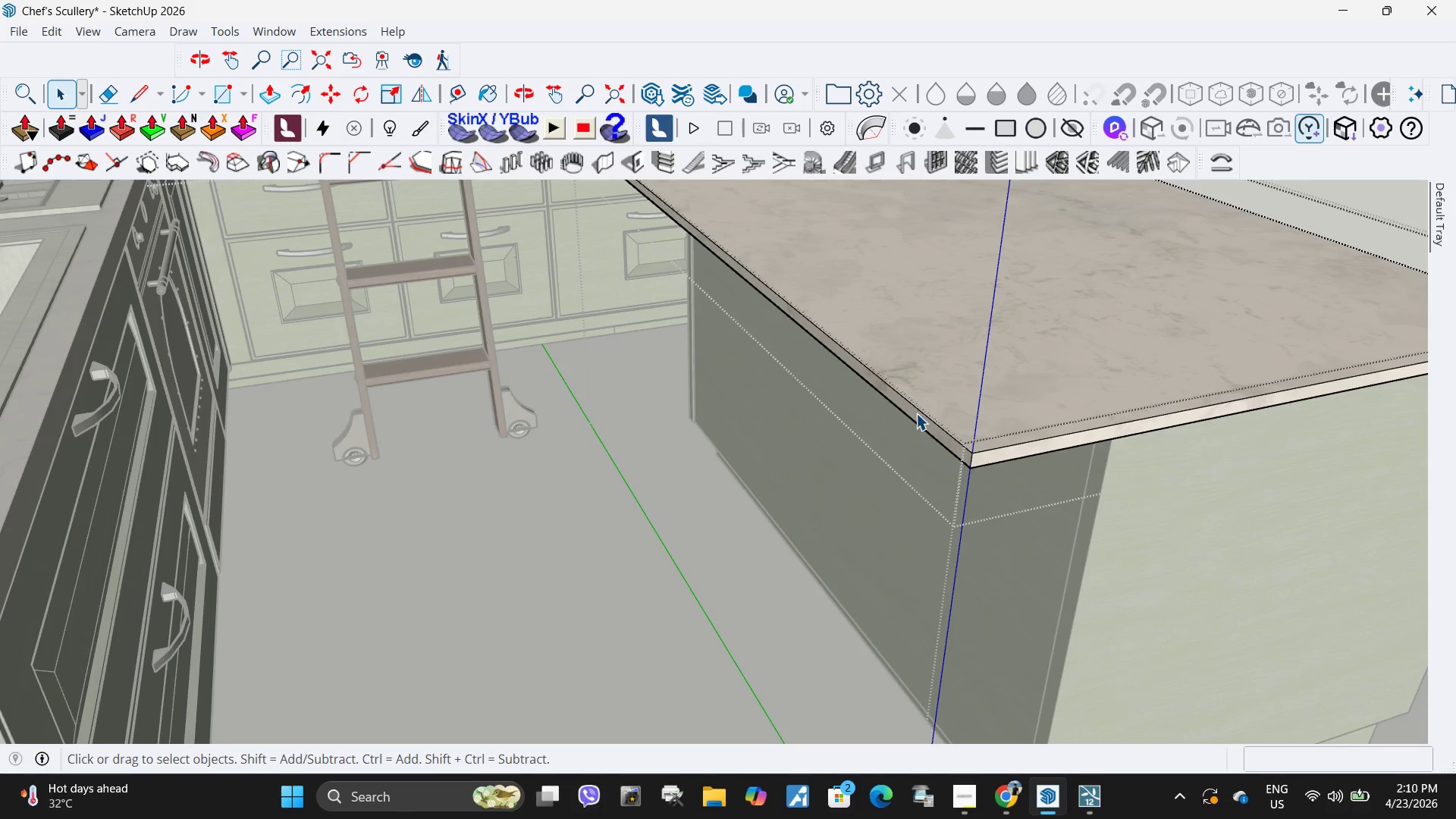 
triple_click([916, 419])
 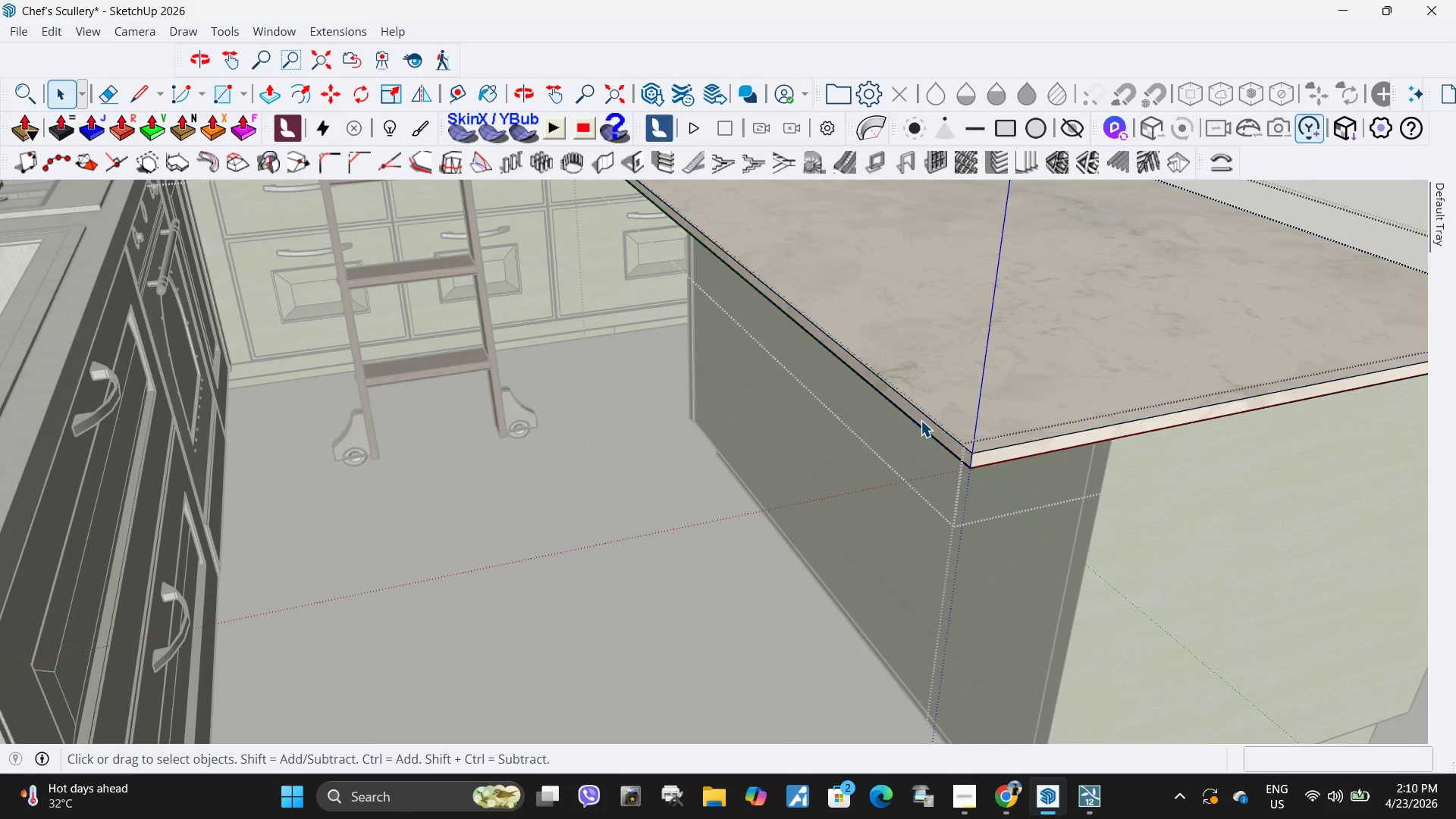 
triple_click([921, 420])
 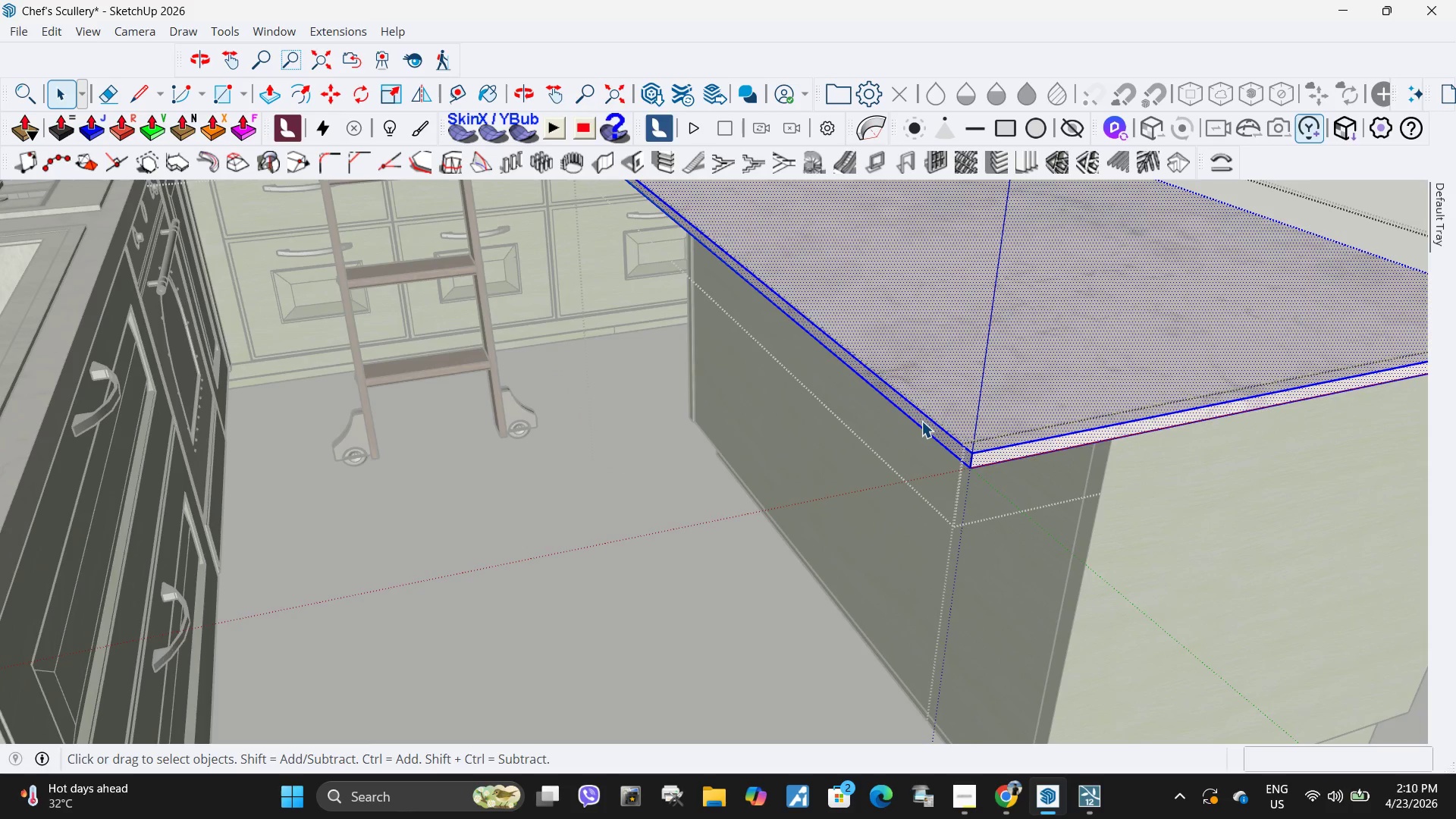 
triple_click([921, 421])
 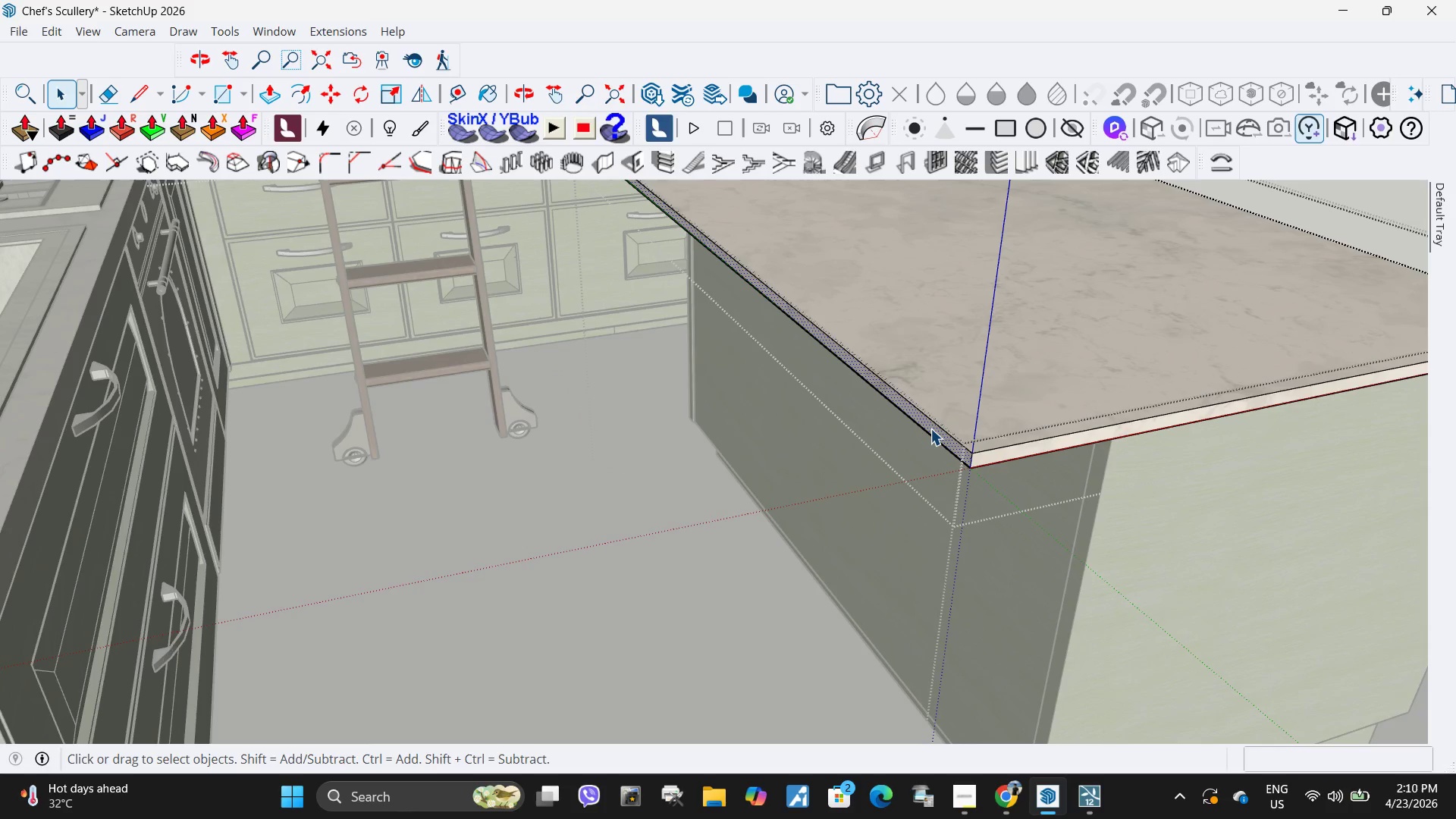 
key(P)
 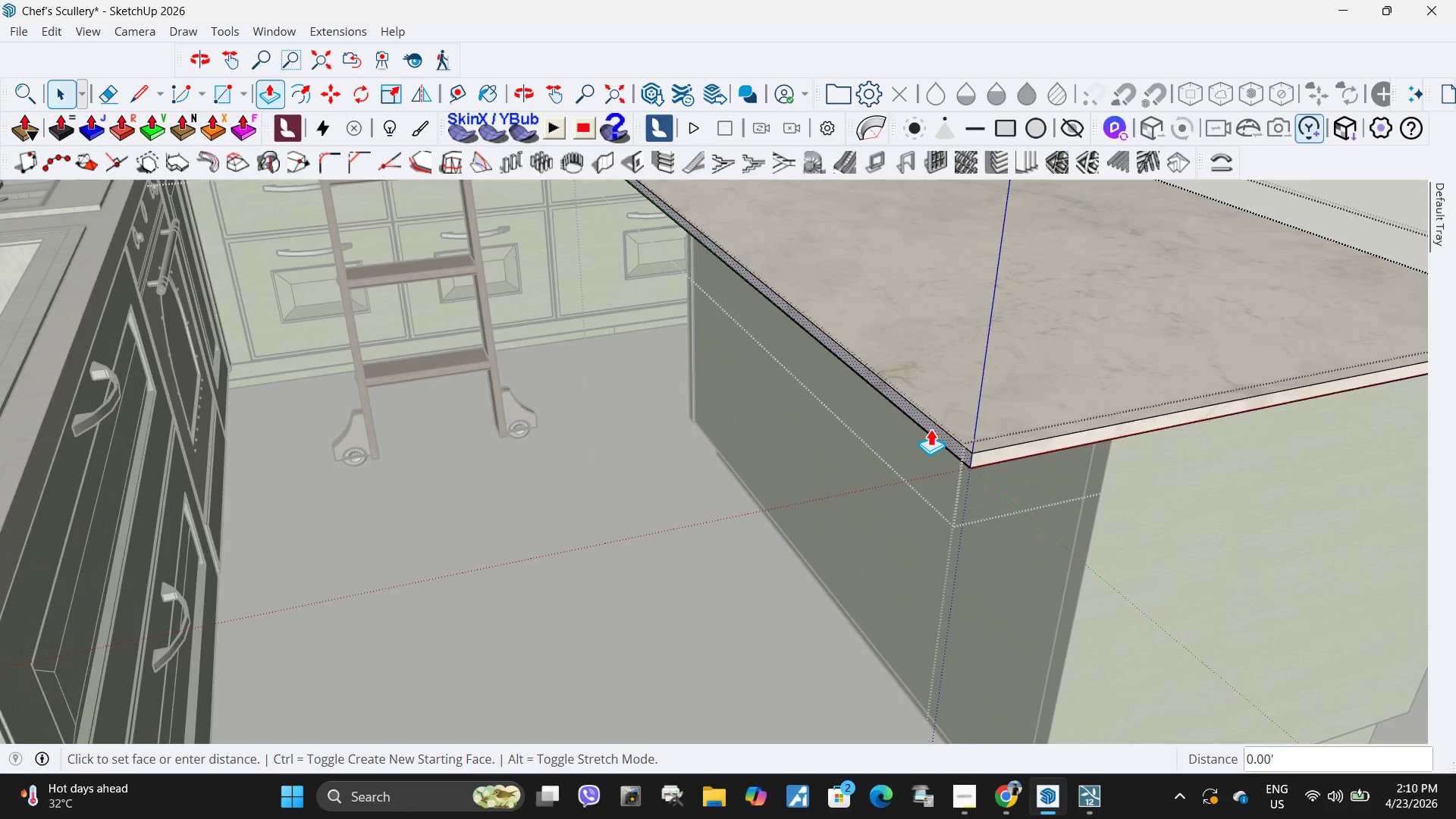 
left_click([930, 428])
 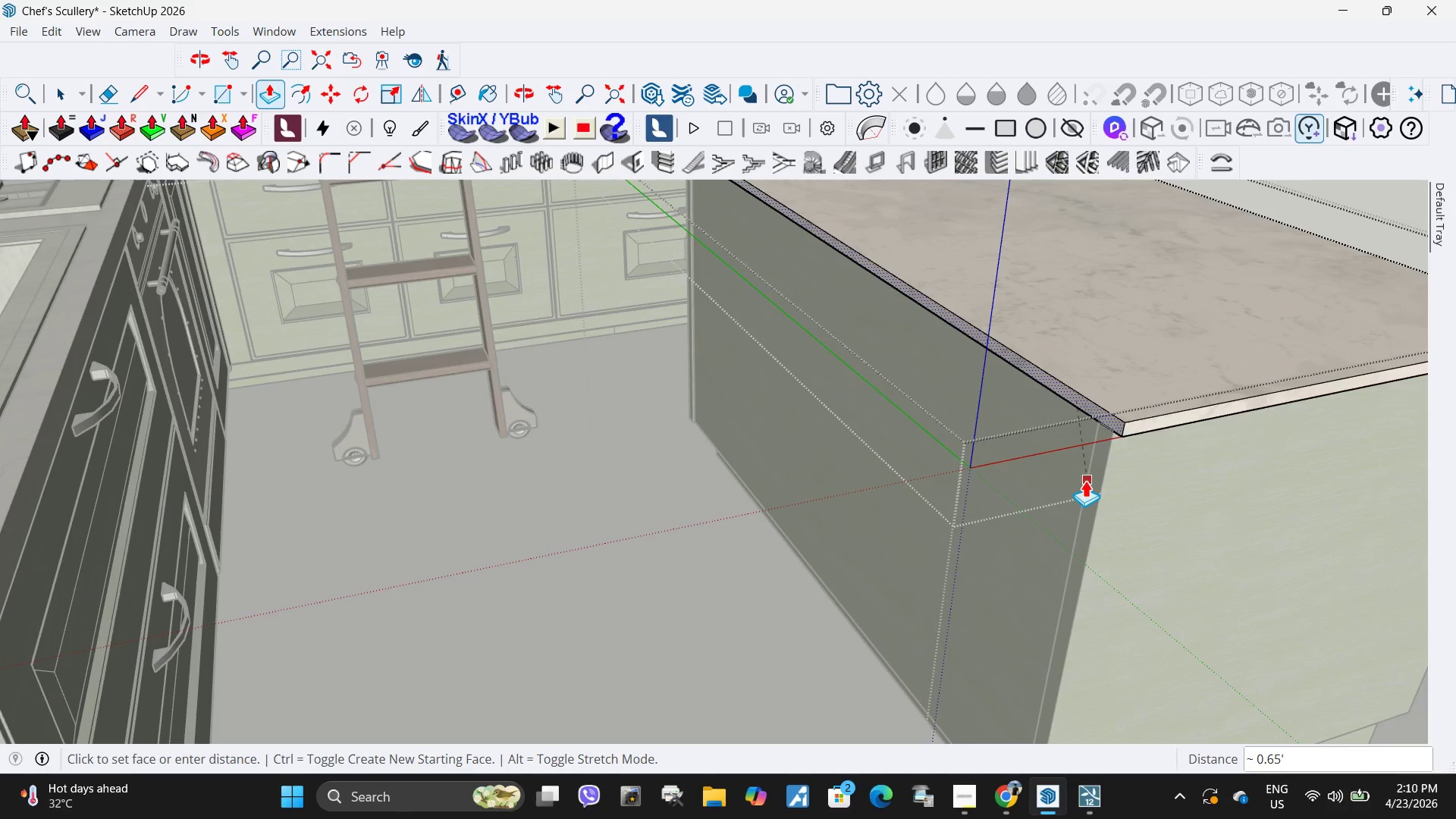 
left_click([1087, 494])
 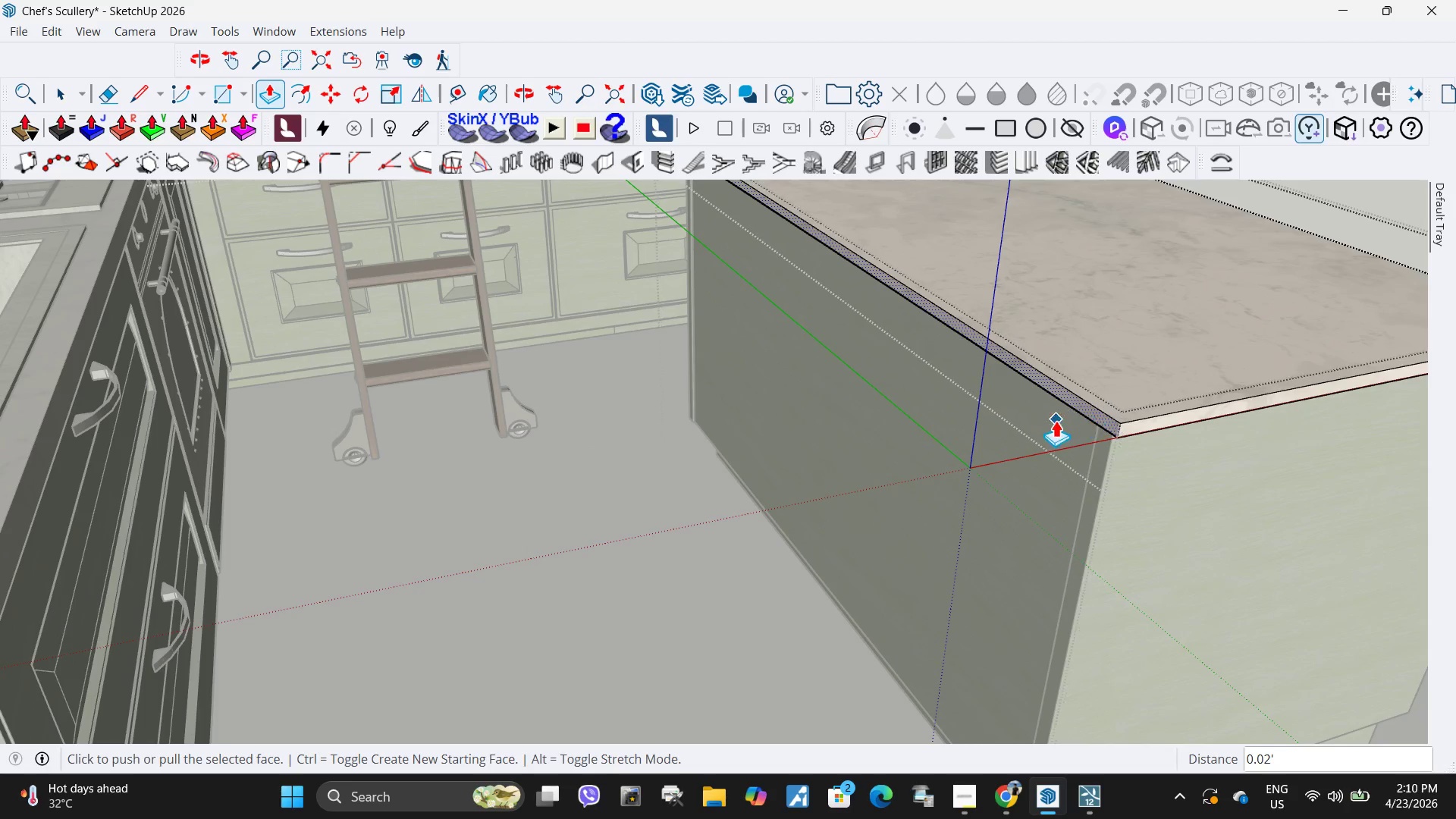 
left_click([1053, 419])
 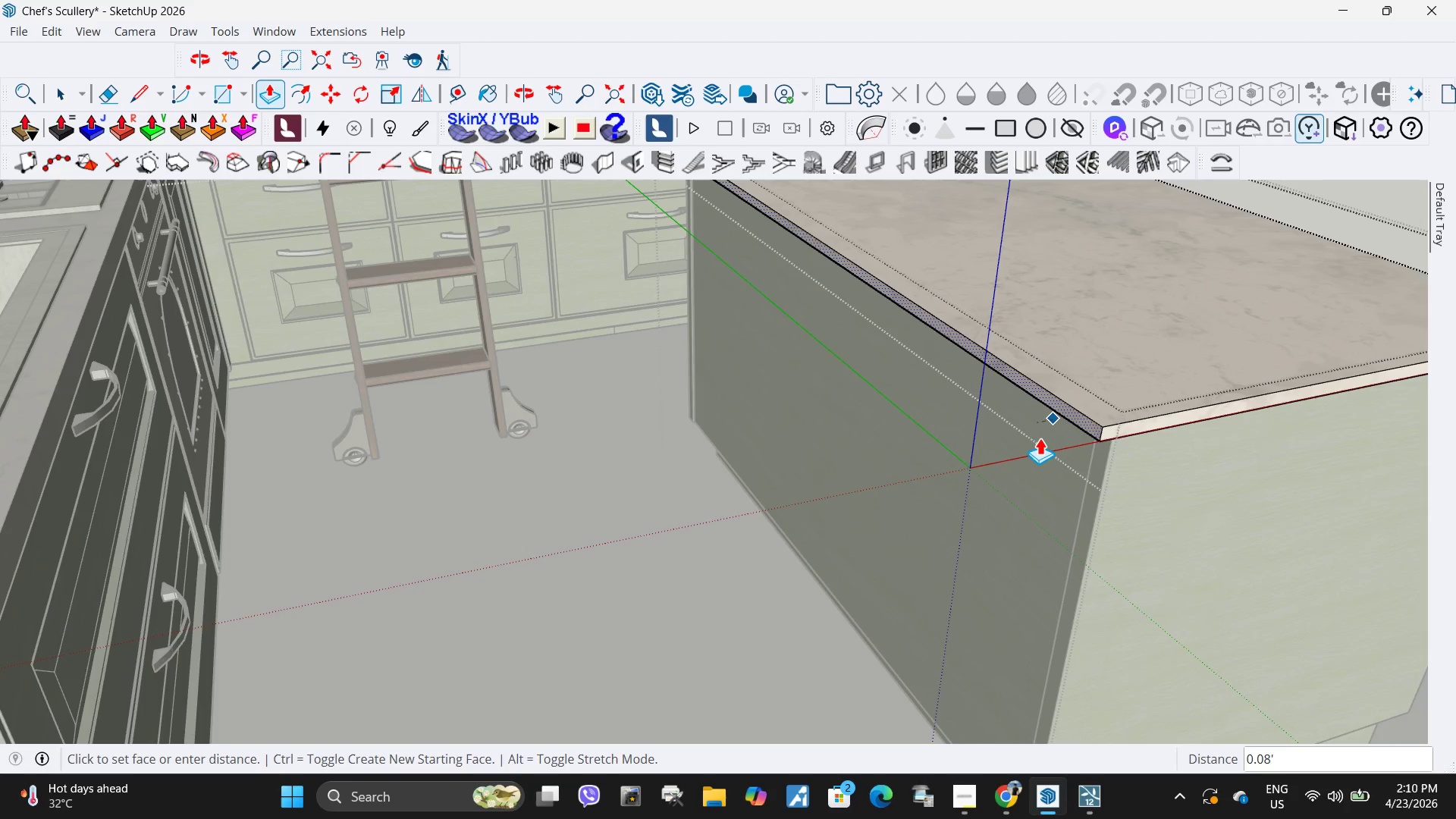 
key(NumpadDecimal)
 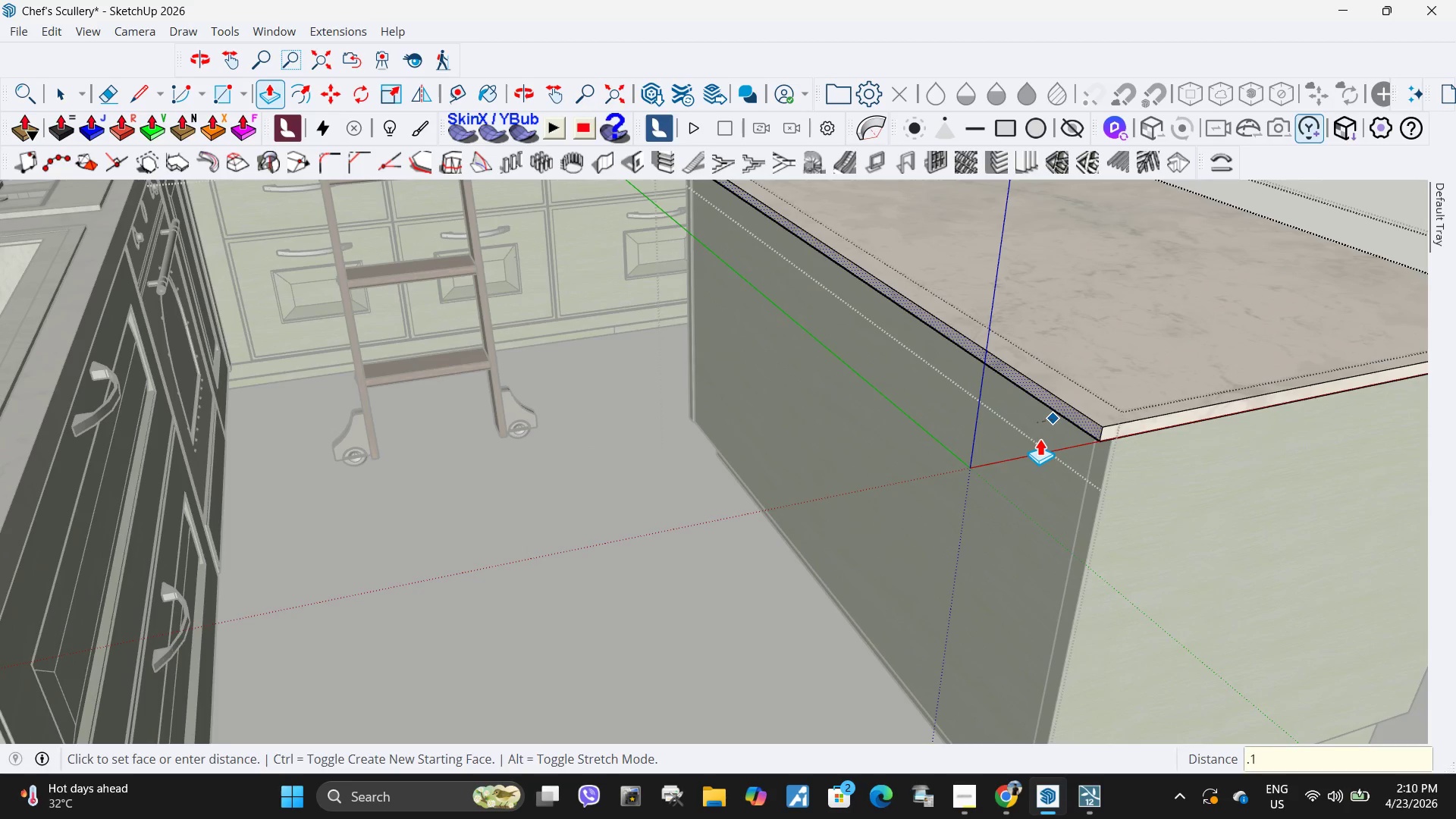 
key(Numpad1)
 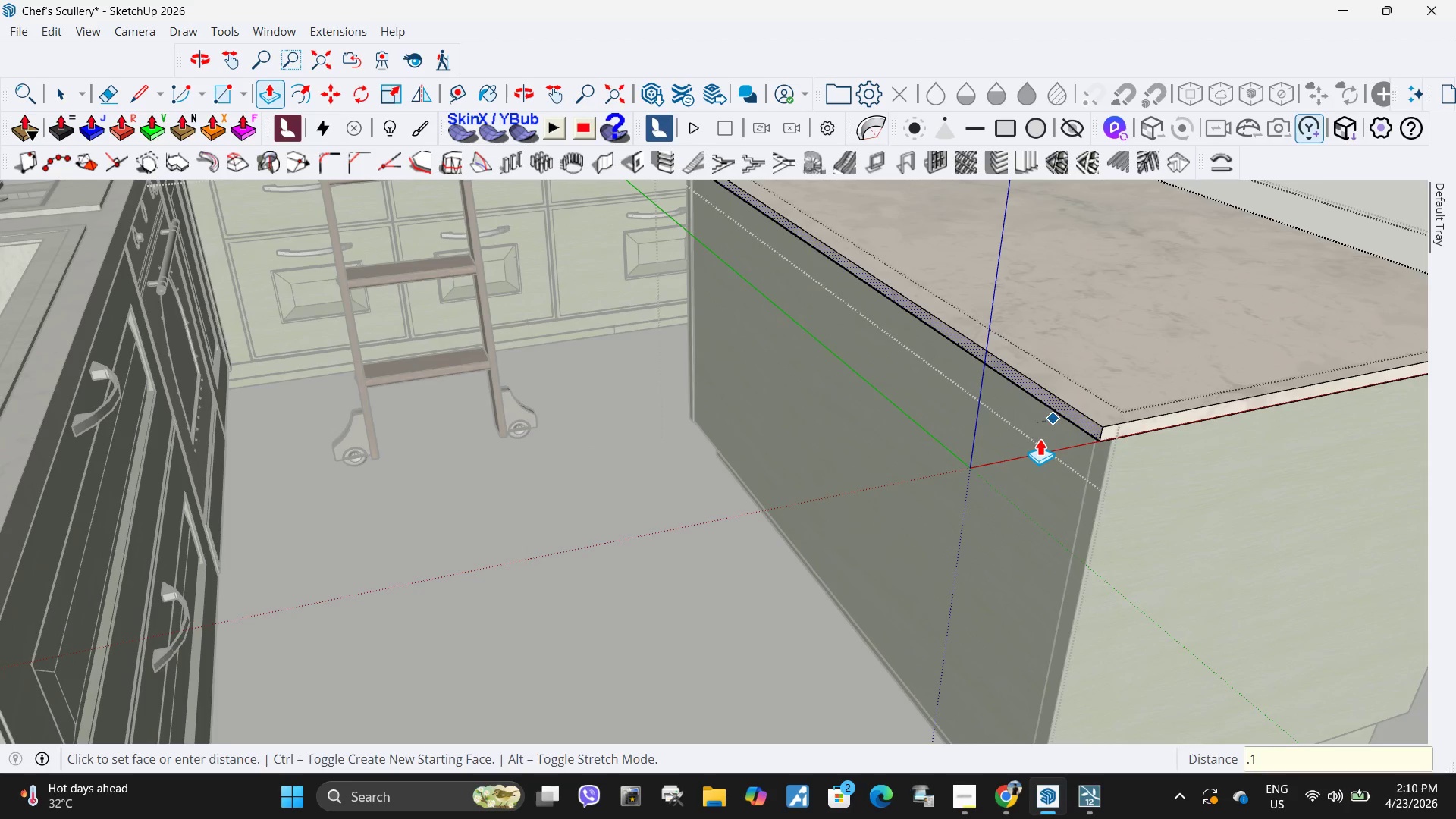 
key(Numpad0)
 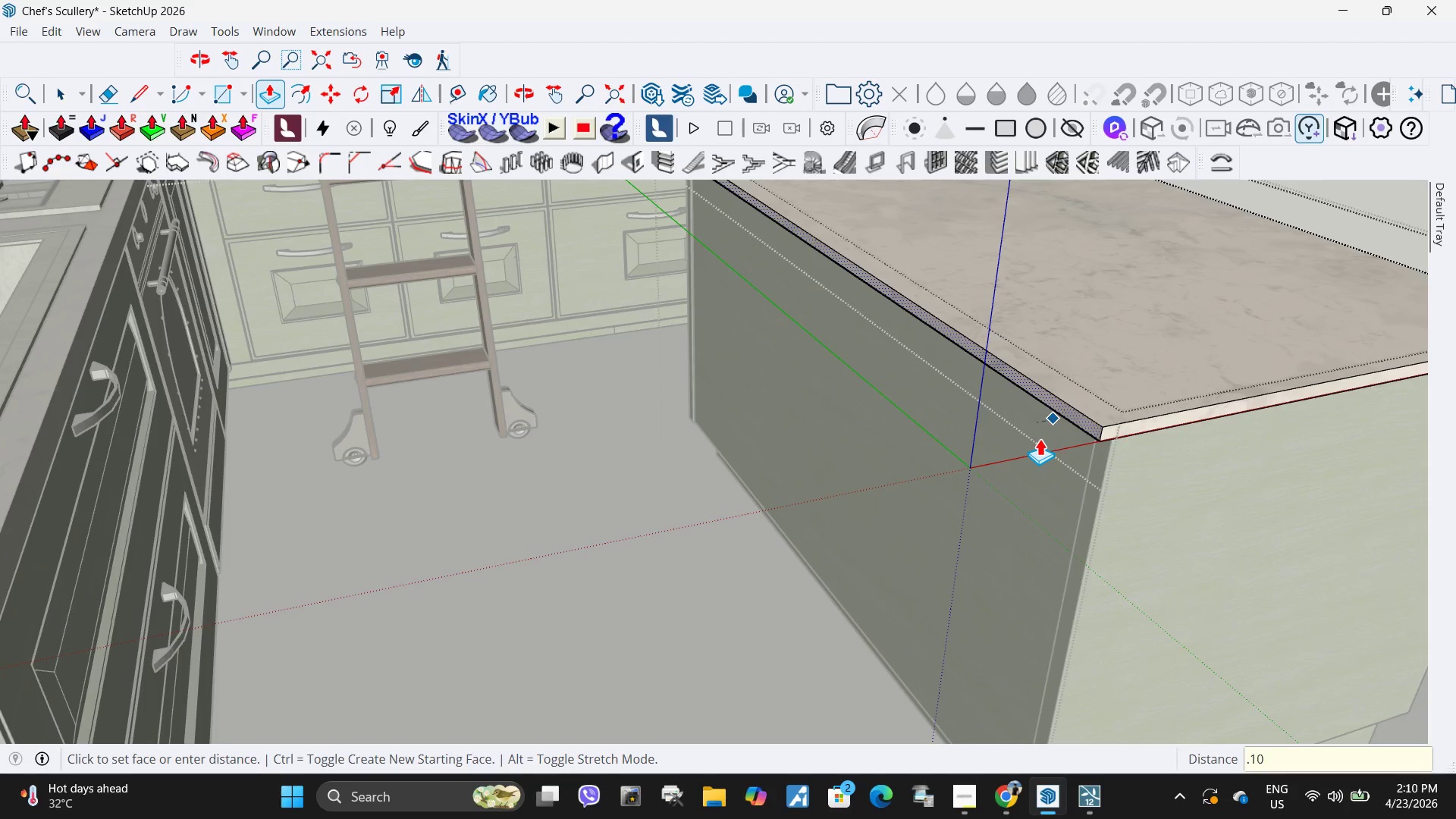 
key(NumpadEnter)
 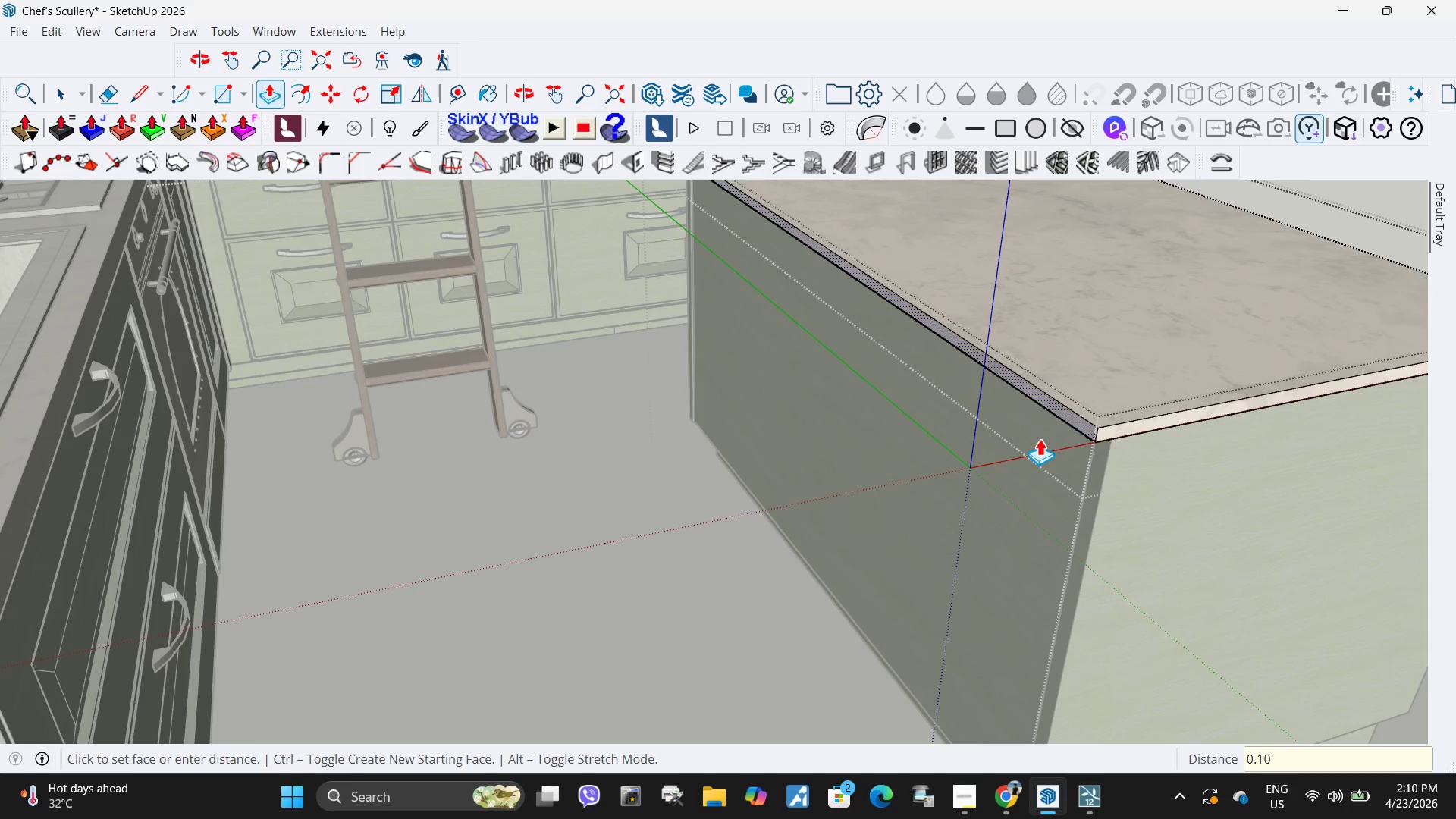 
key(Space)
 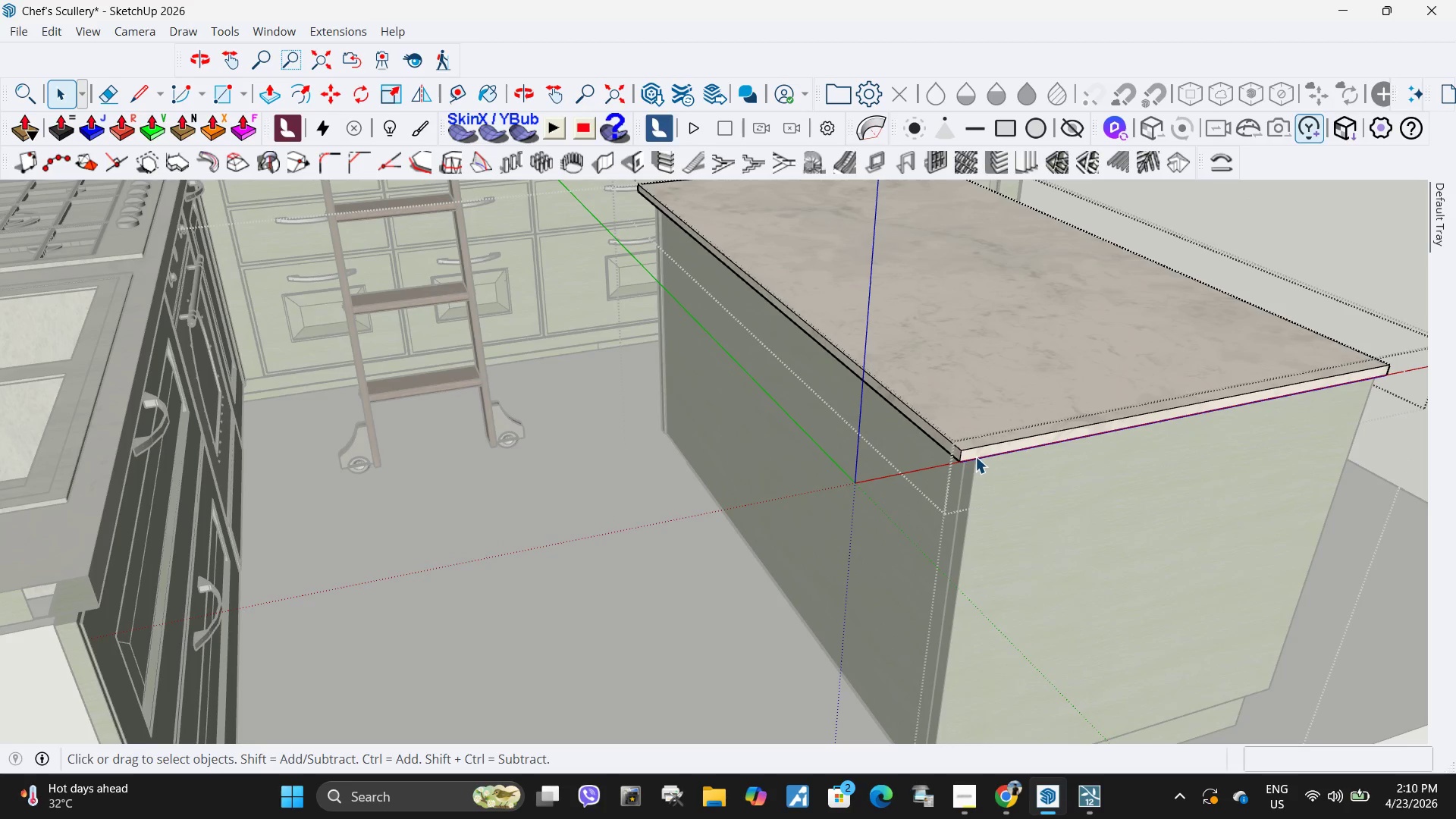 
scroll: coordinate [987, 508], scroll_direction: none, amount: 0.0
 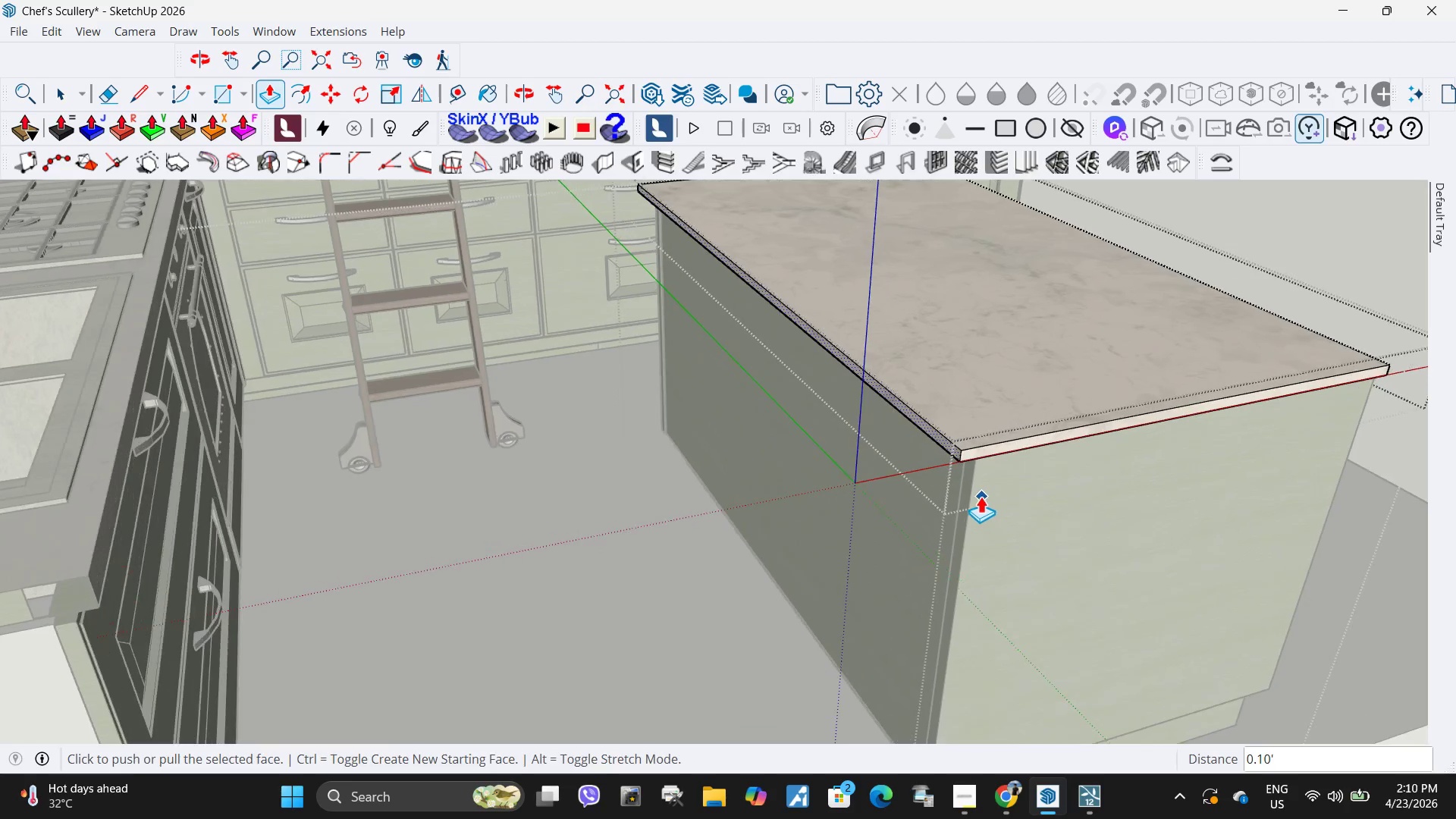 
triple_click([972, 456])
 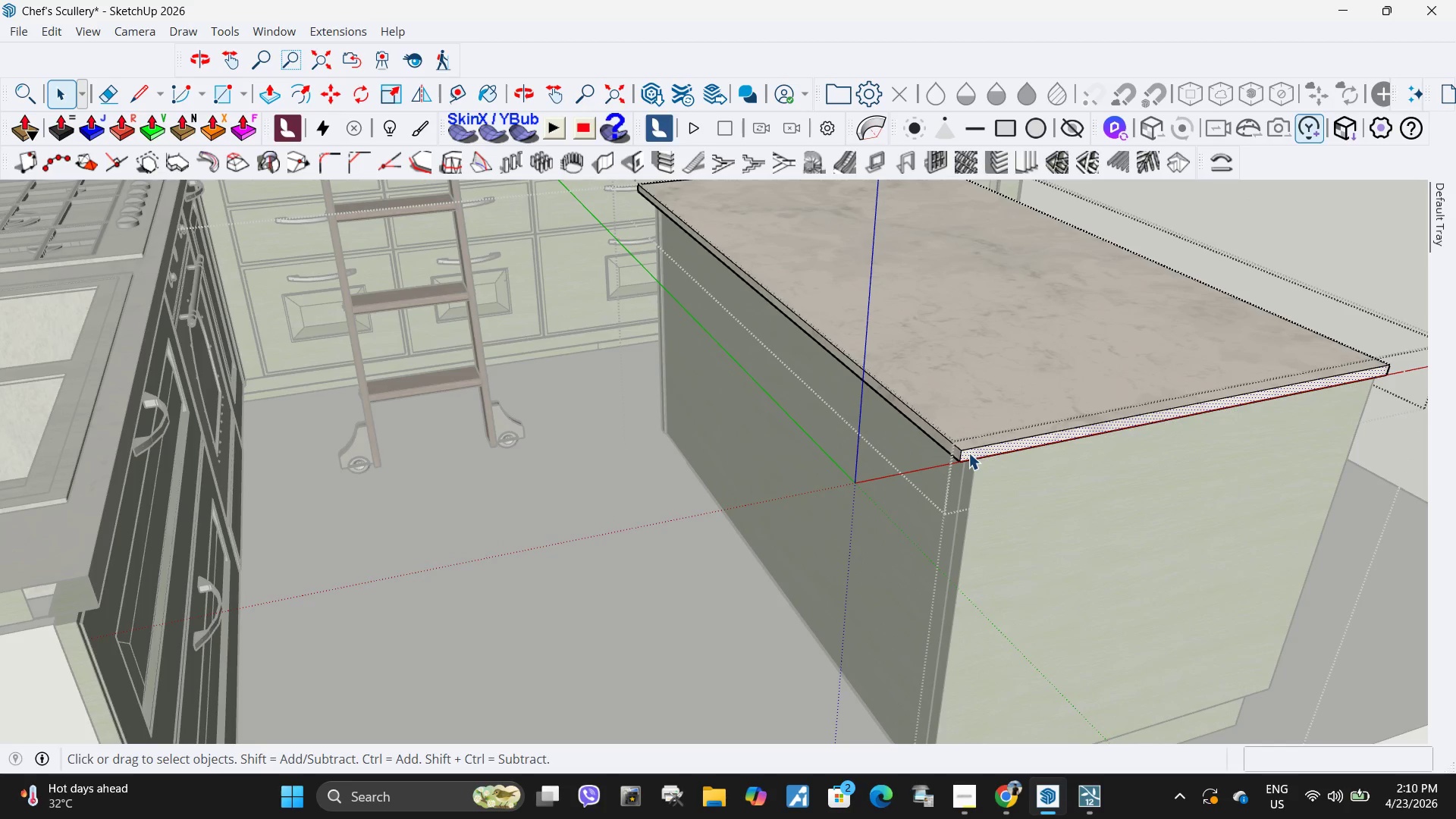 
key(P)
 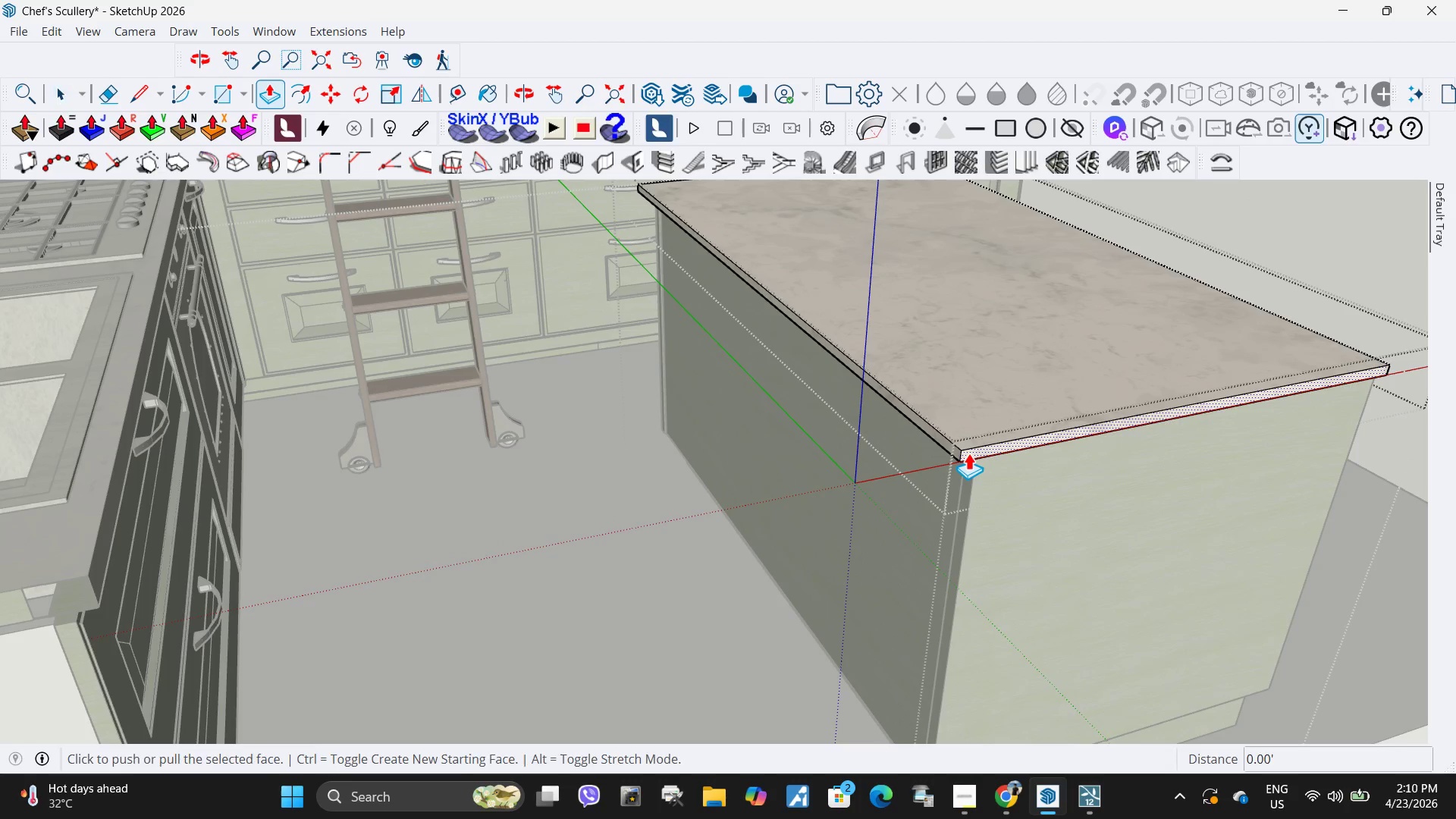 
left_click([968, 453])
 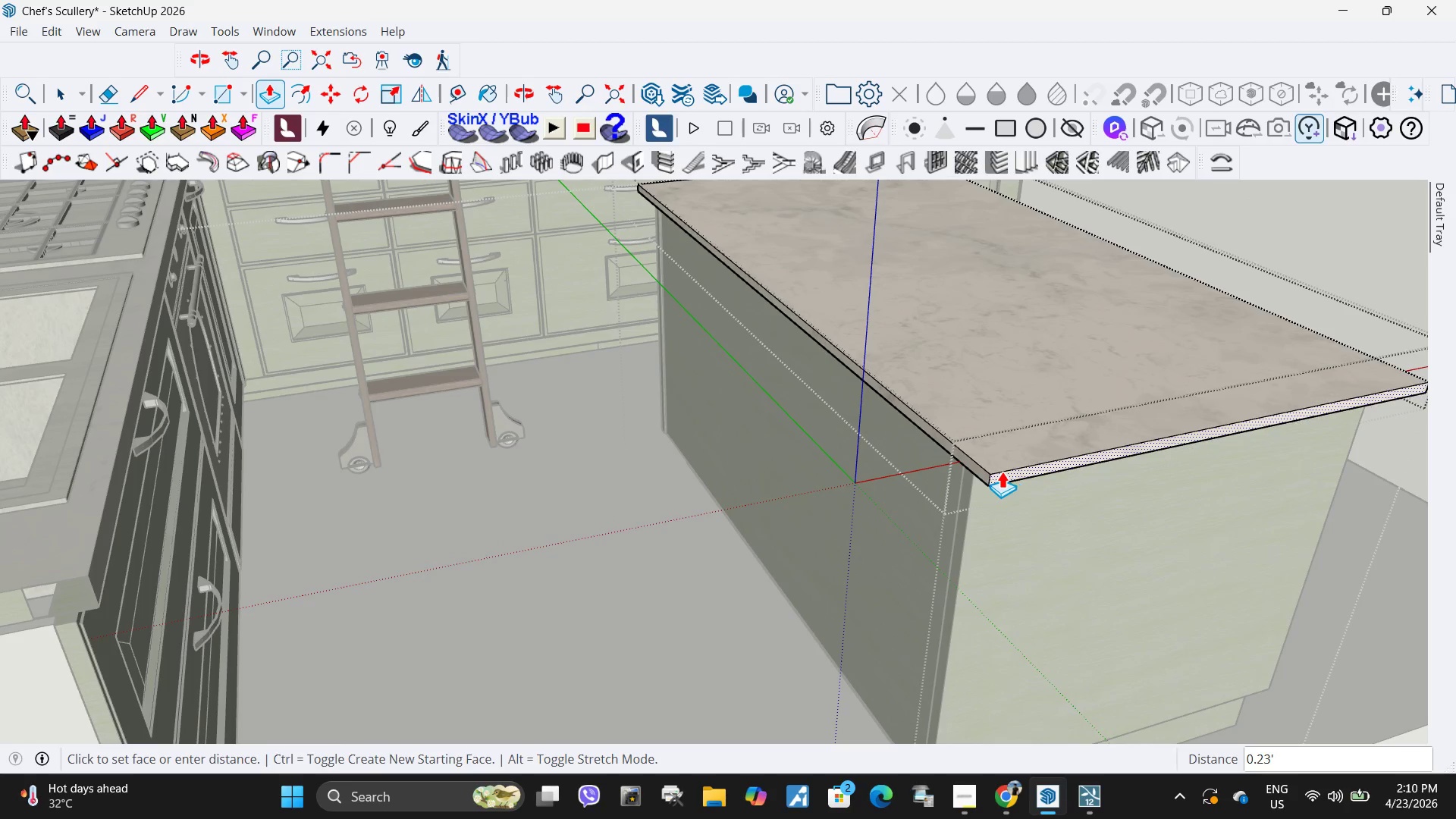 
key(Escape)
 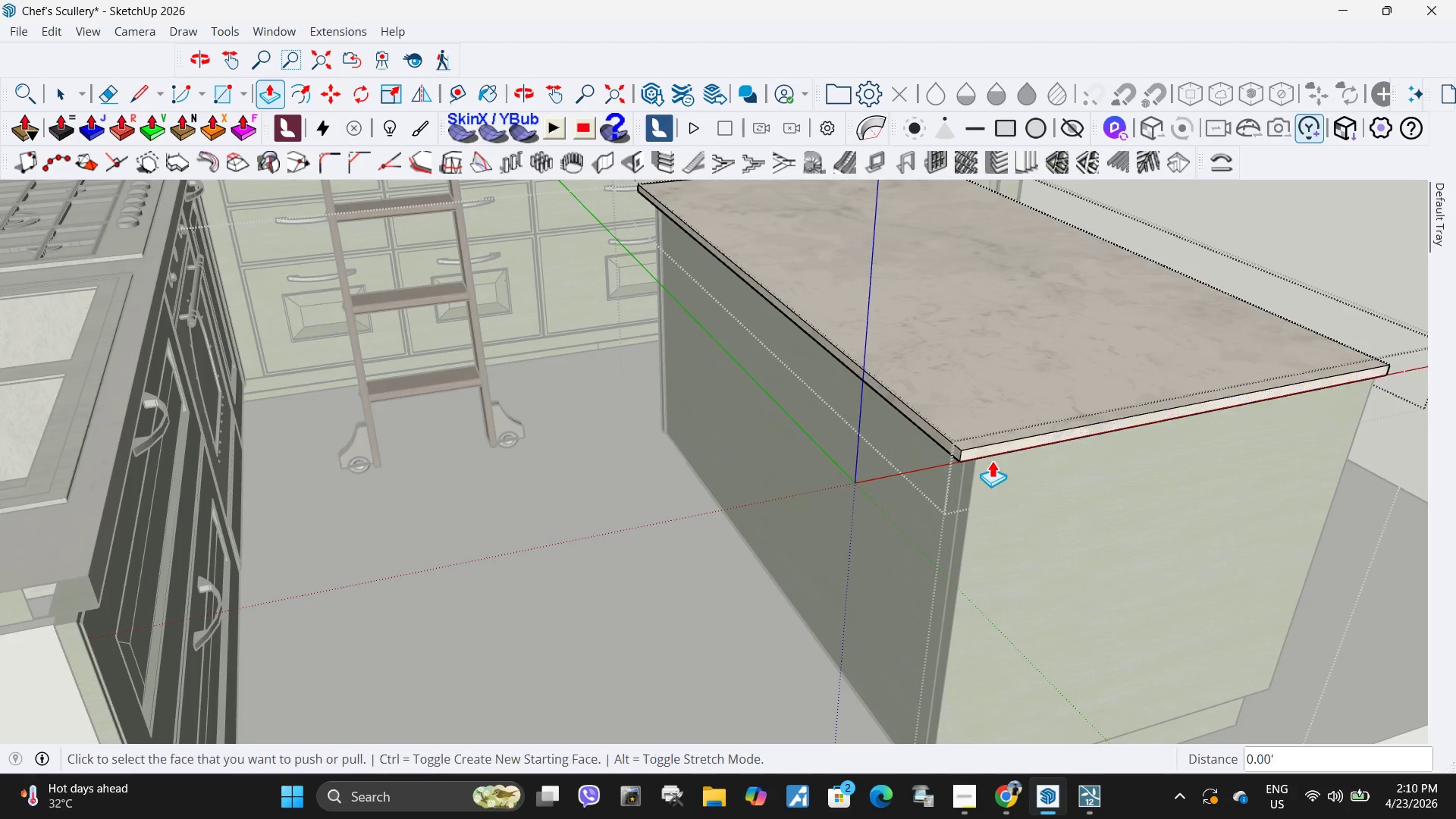 
scroll: coordinate [982, 469], scroll_direction: down, amount: 5.0
 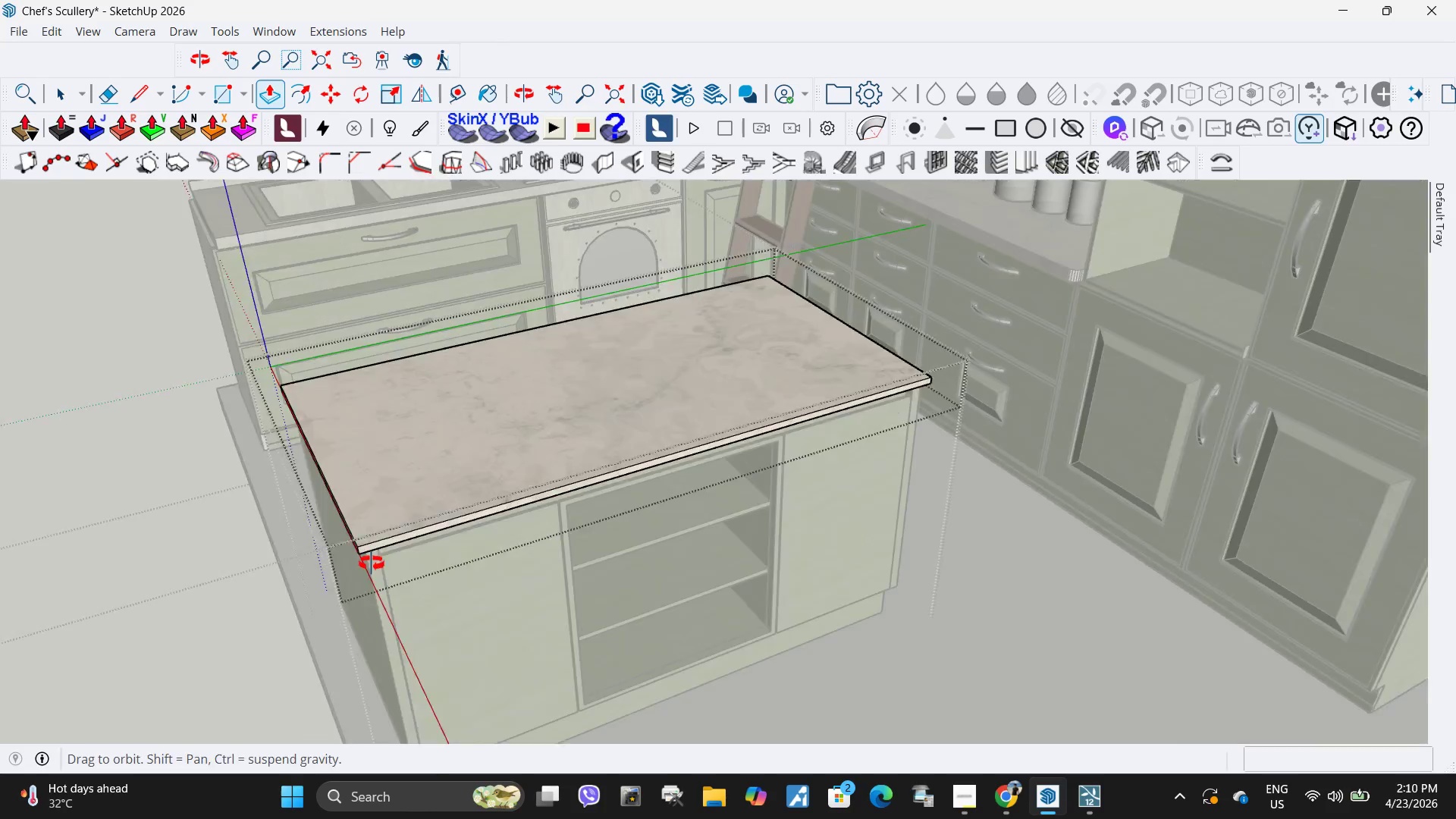 
key(Space)
 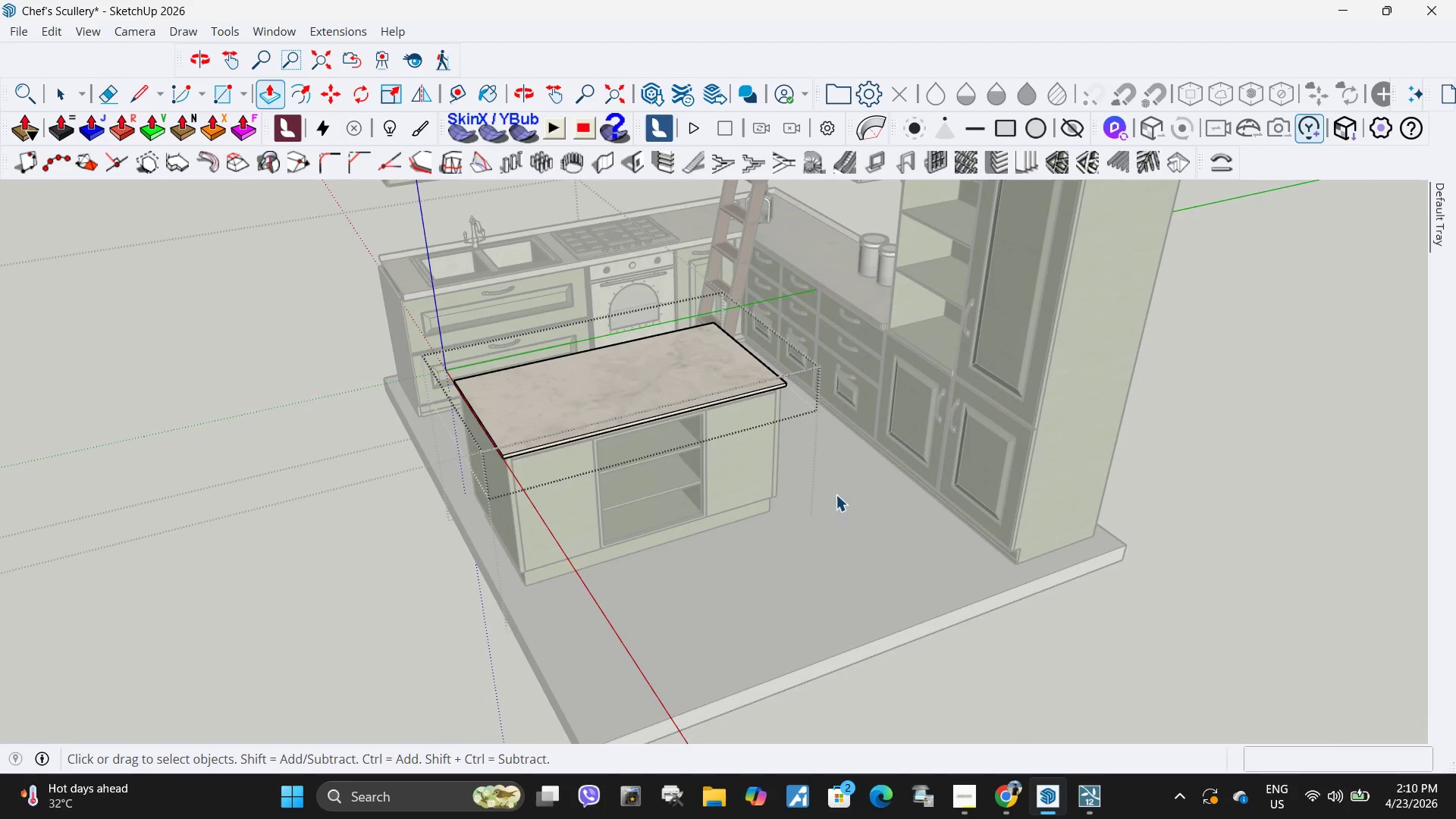 
key(Escape)
 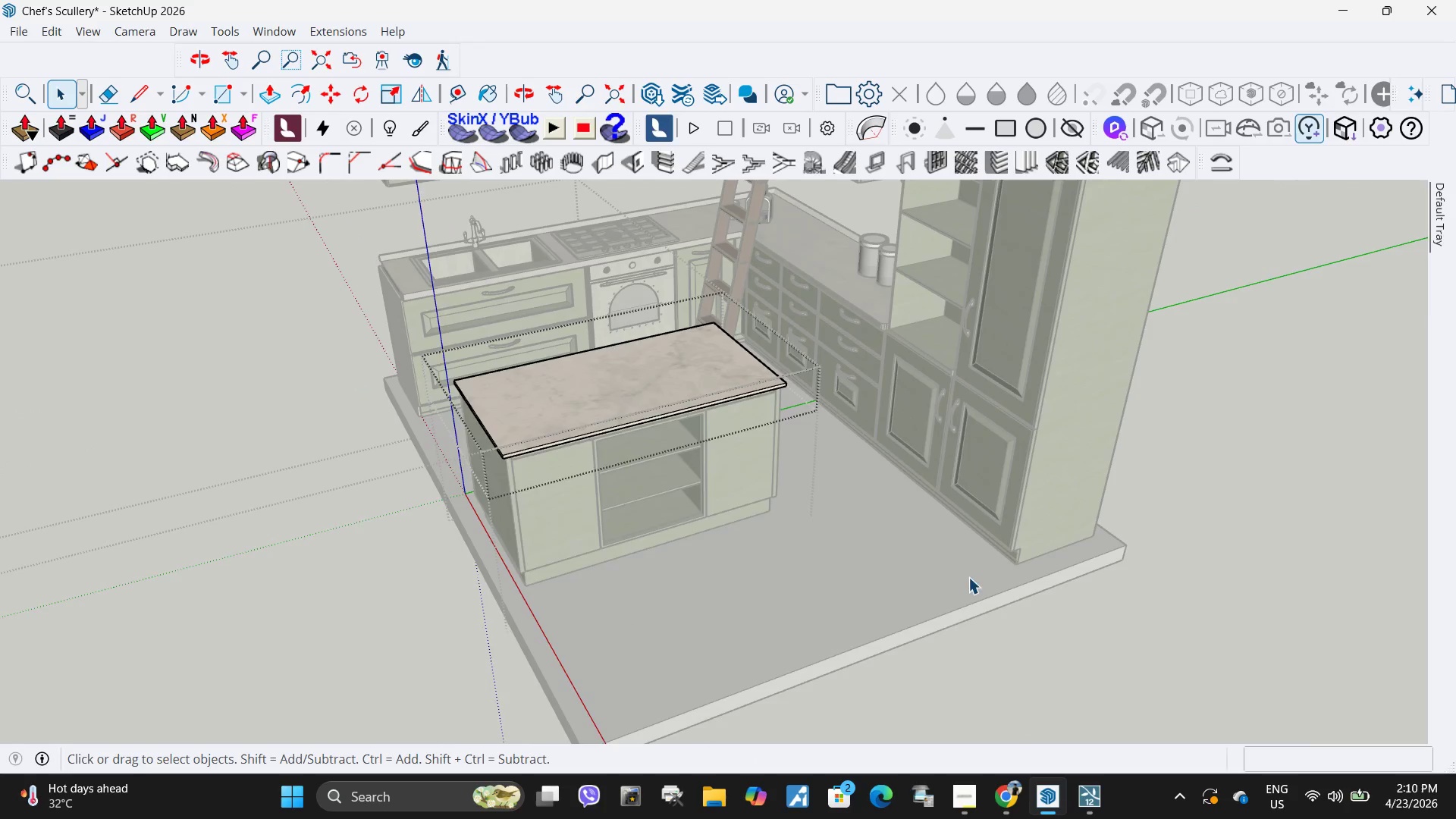 
scroll: coordinate [654, 378], scroll_direction: down, amount: 7.0
 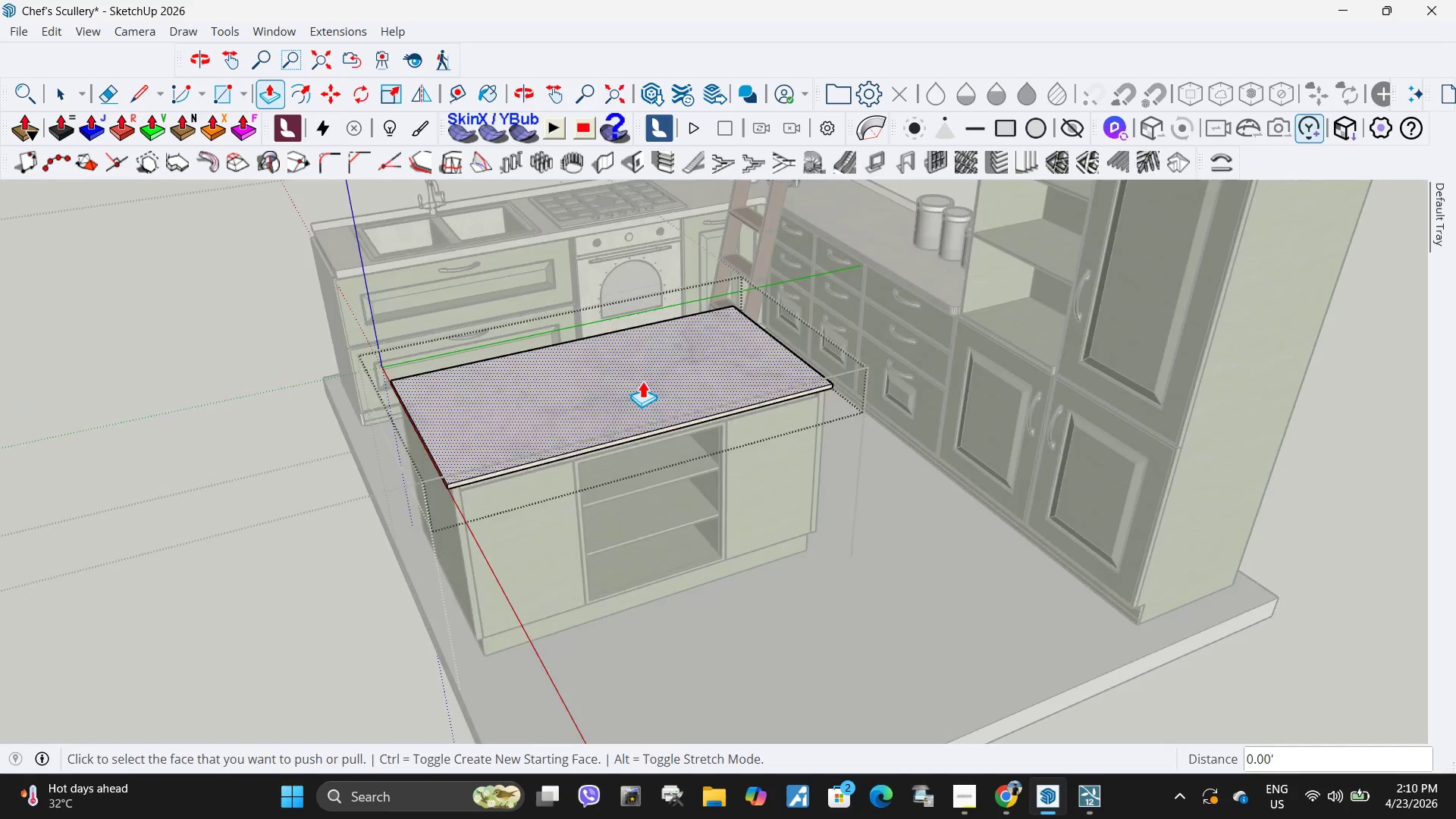 
key(Escape)
 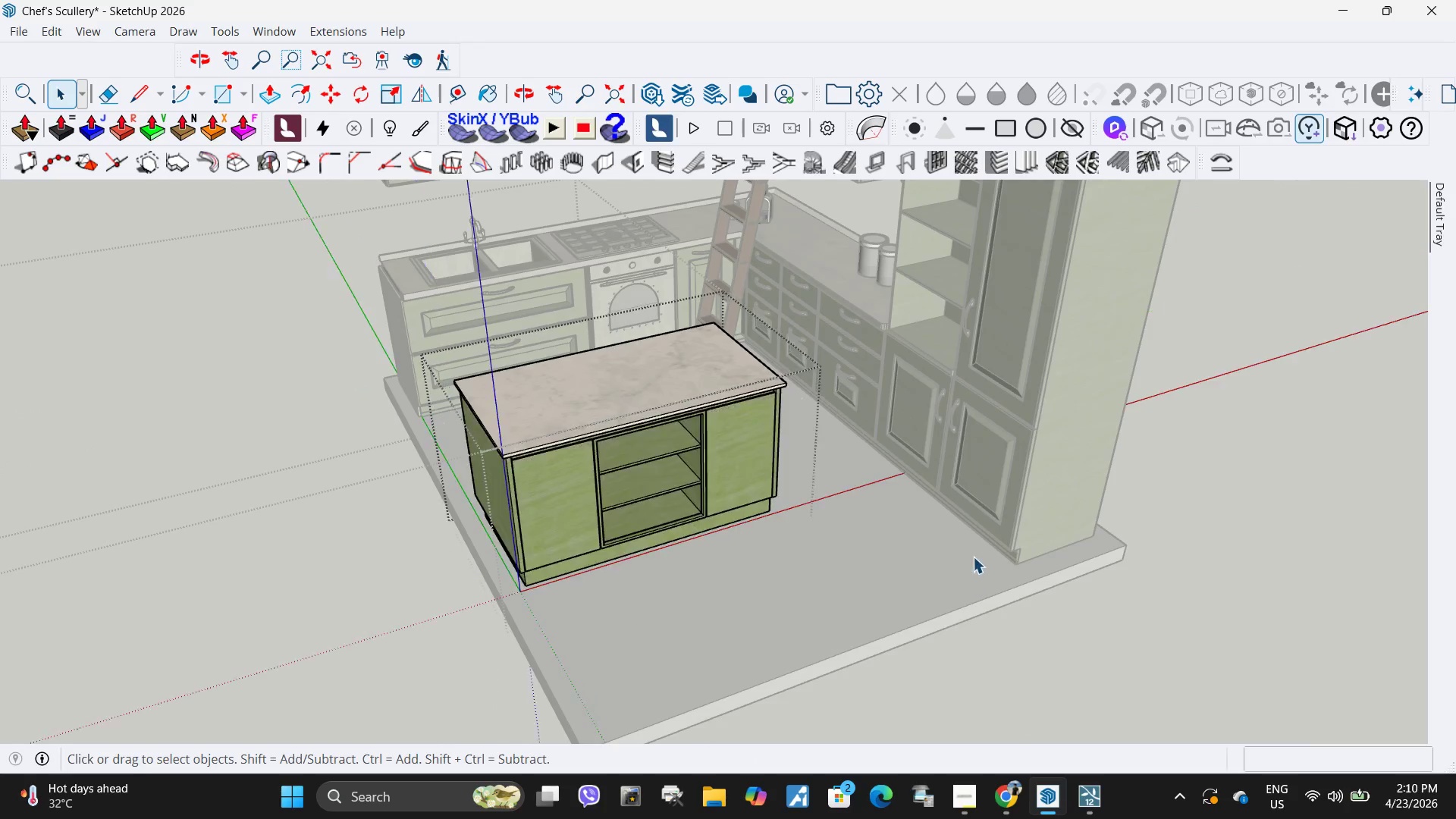 
key(Escape)
 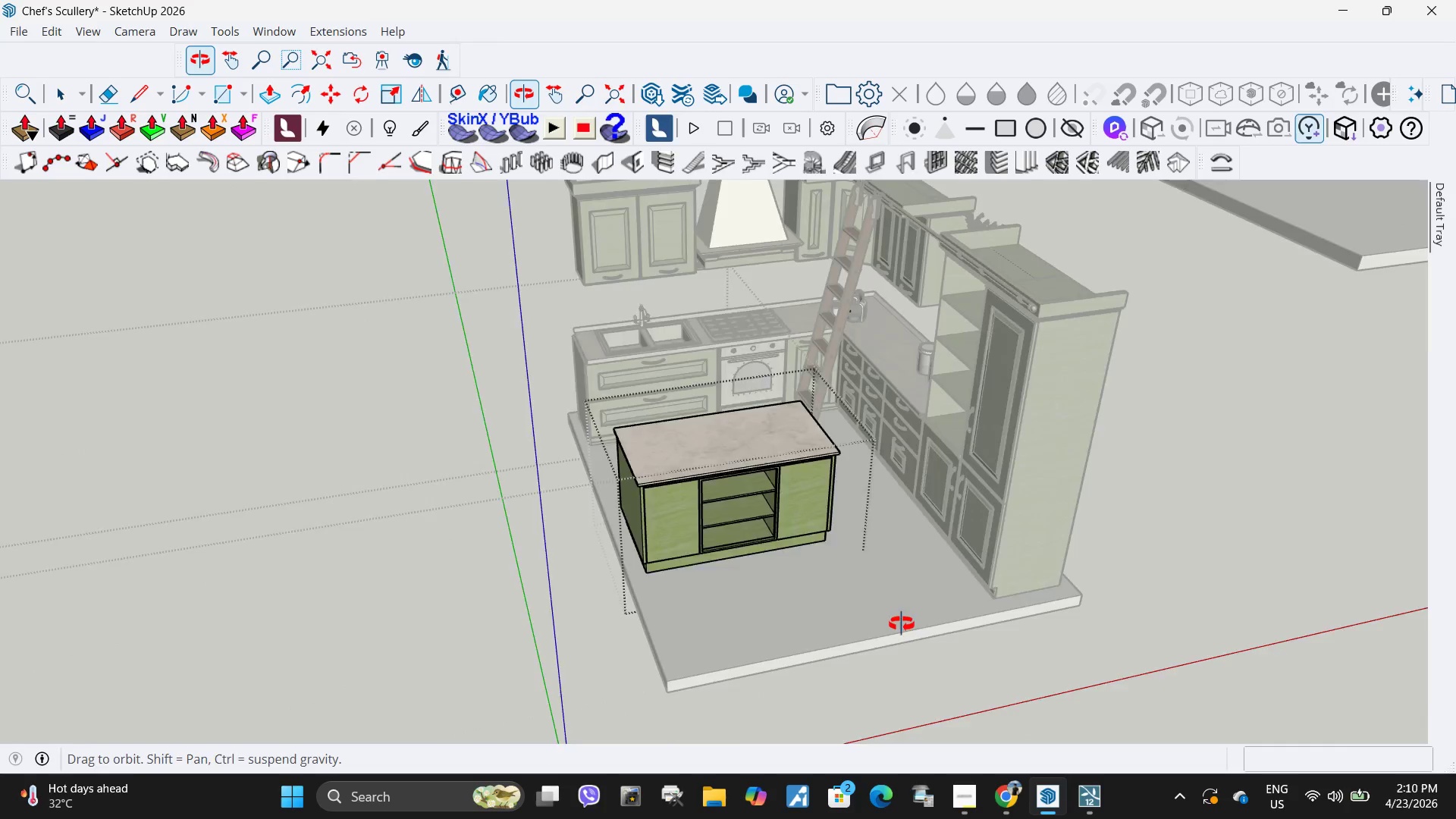 
key(Escape)
 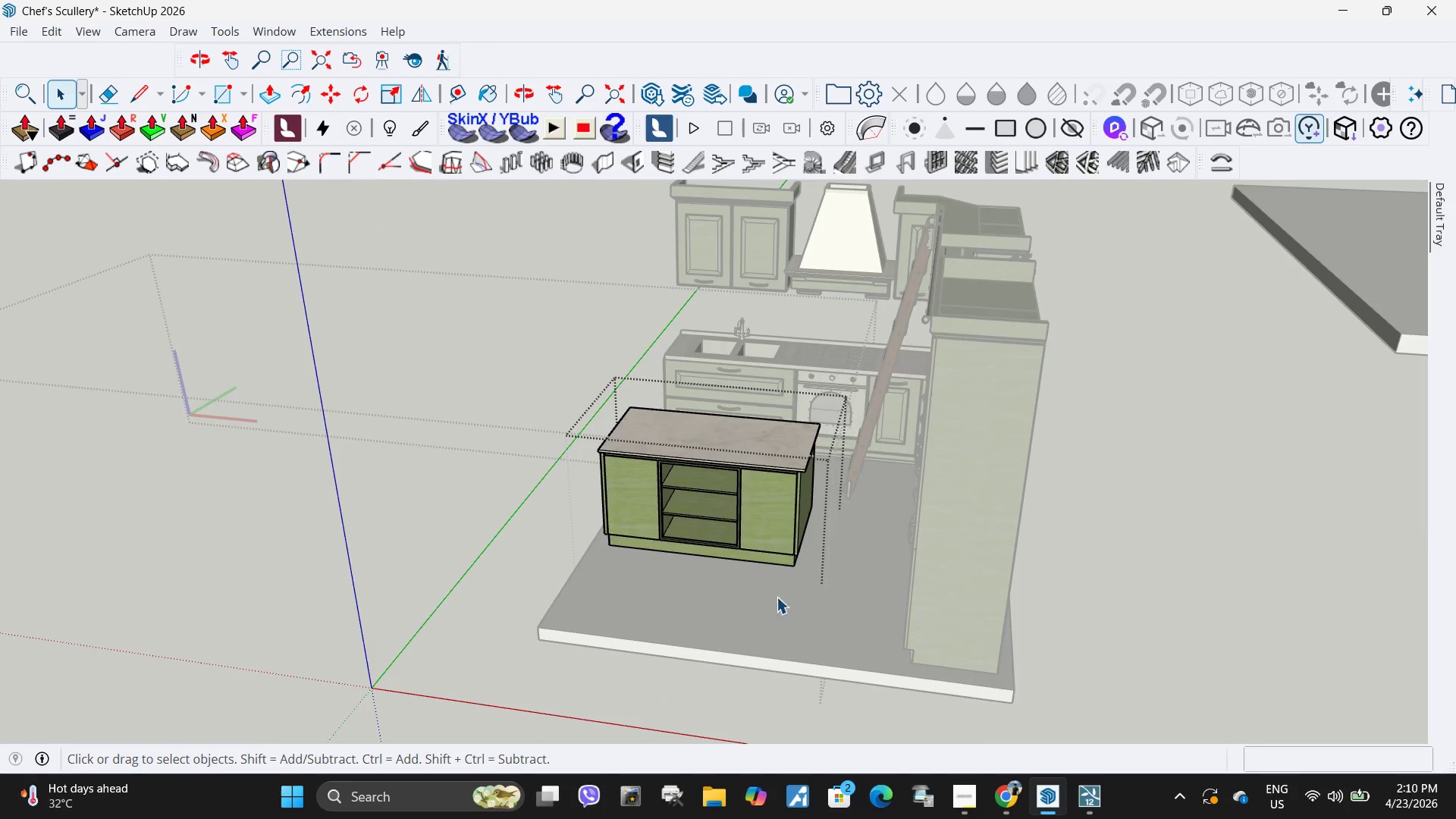 
scroll: coordinate [973, 569], scroll_direction: down, amount: 5.0
 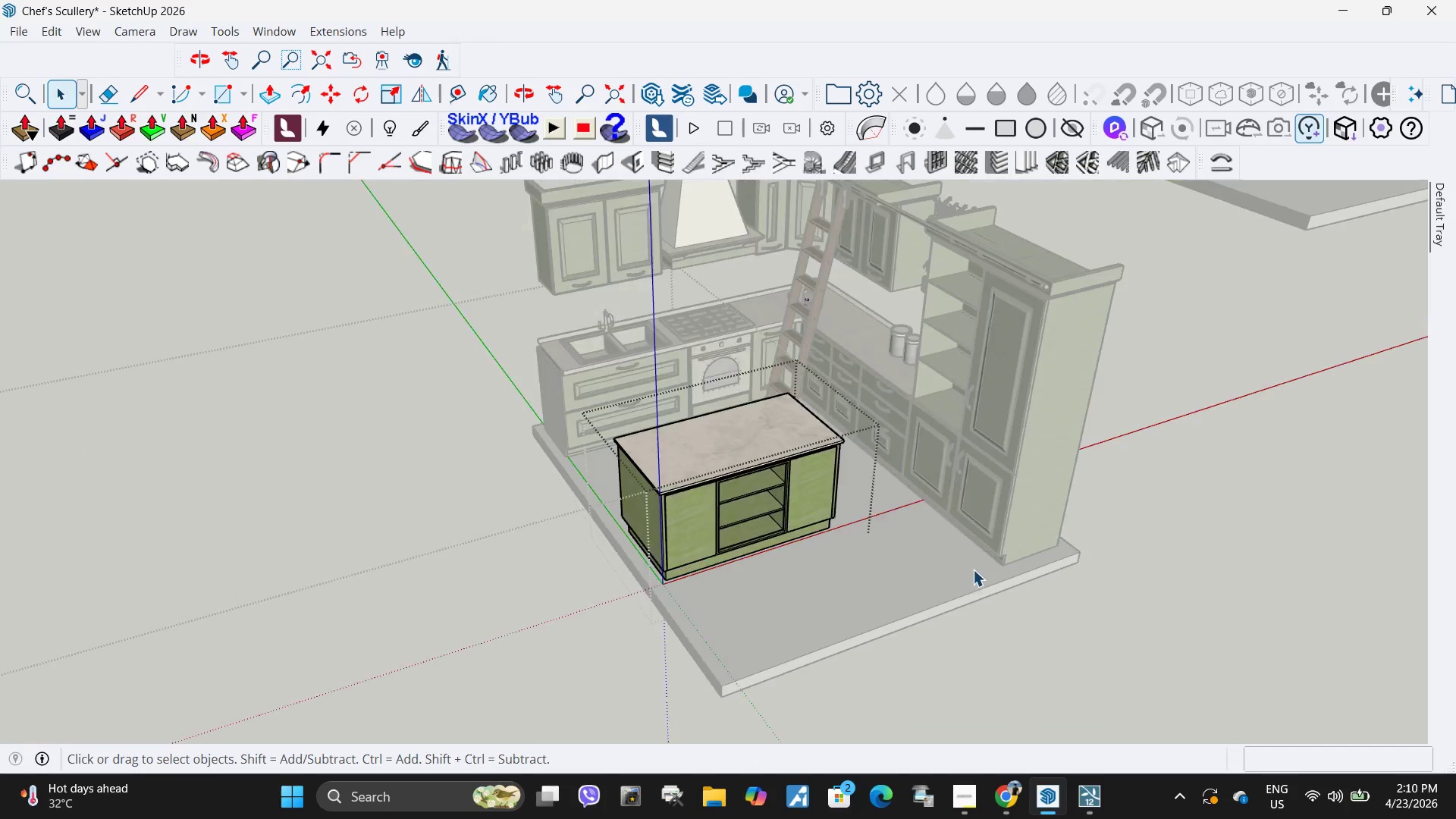 
key(Escape)
 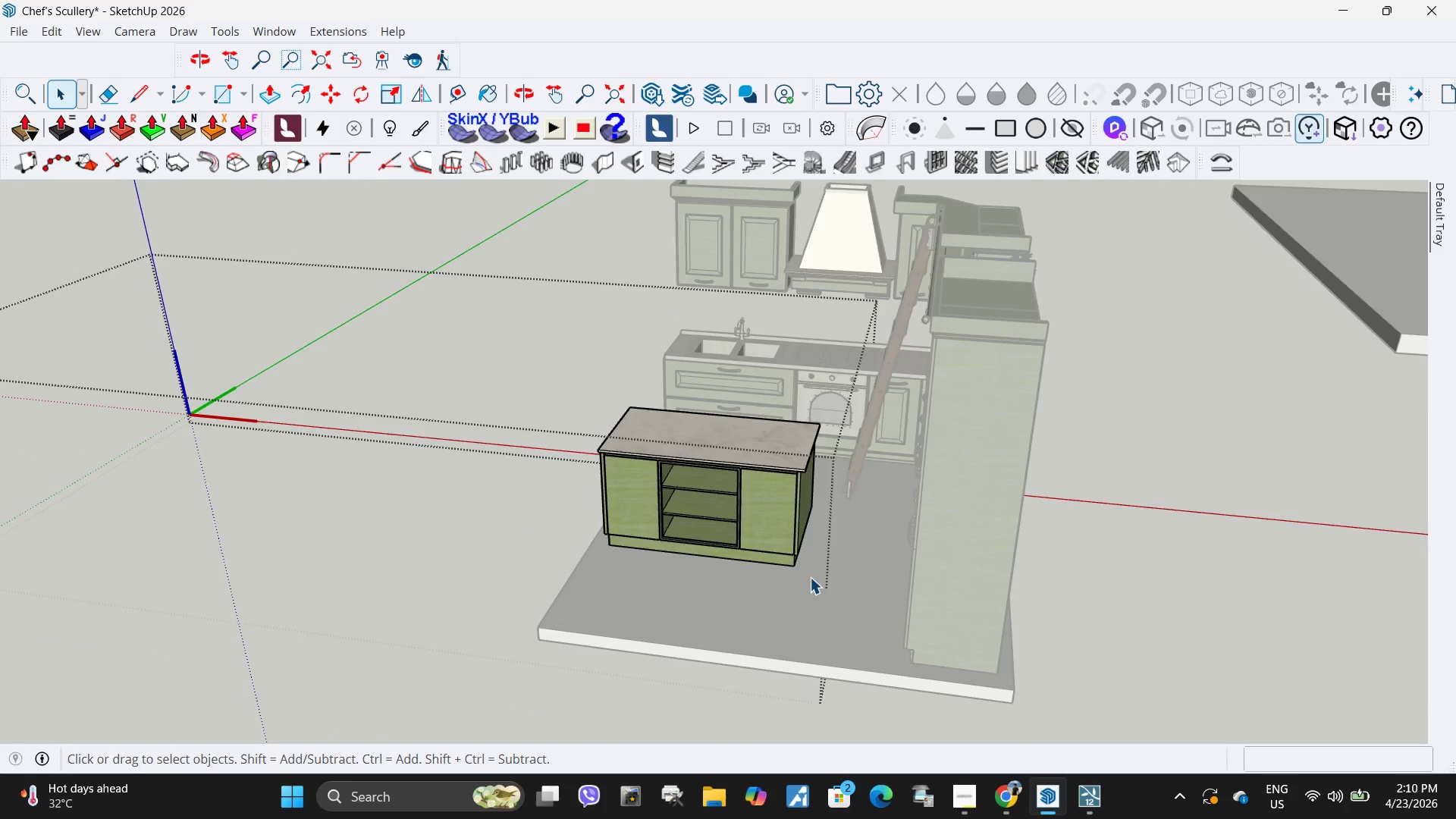 
key(Escape)
 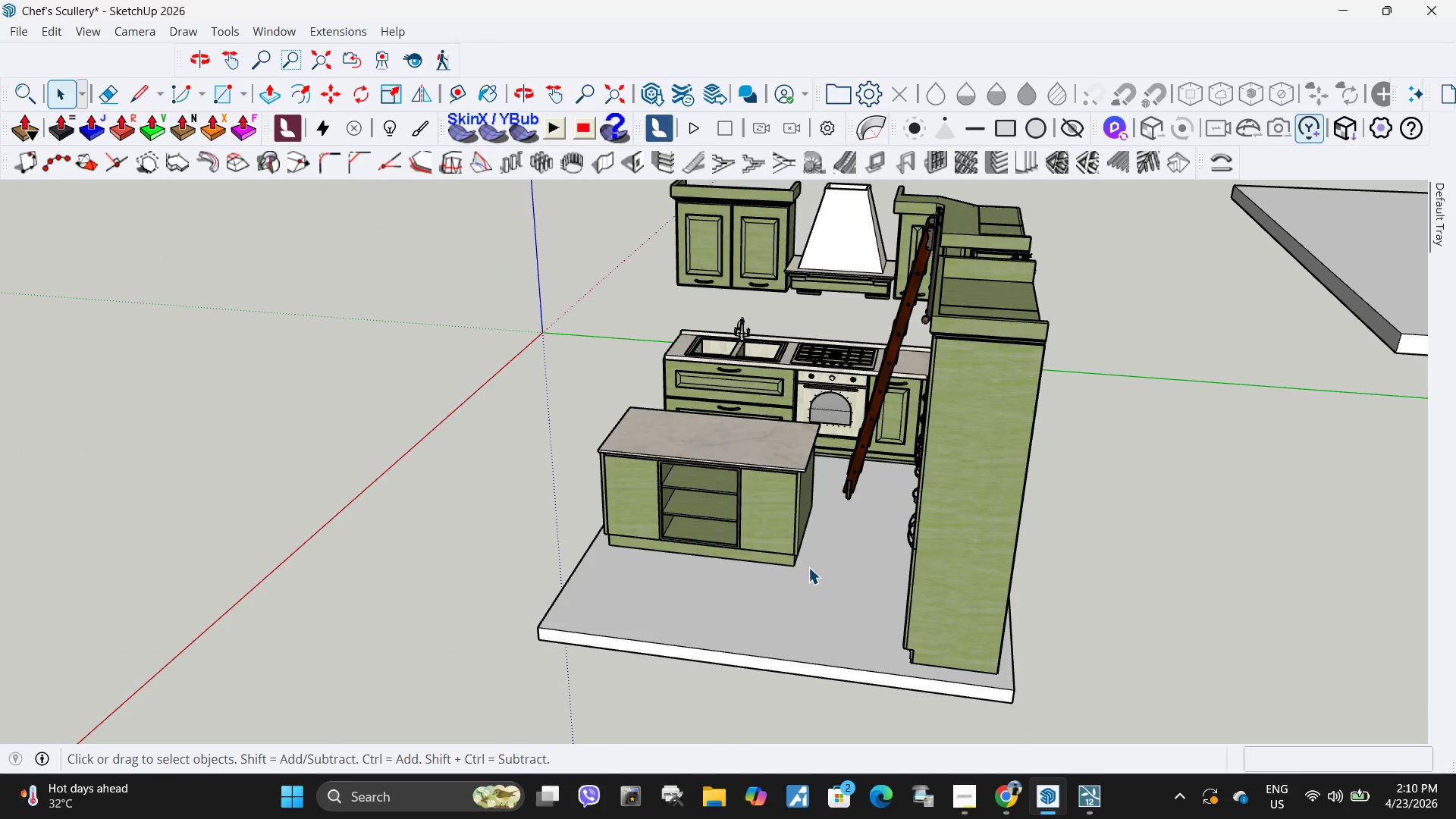 
key(Escape)
 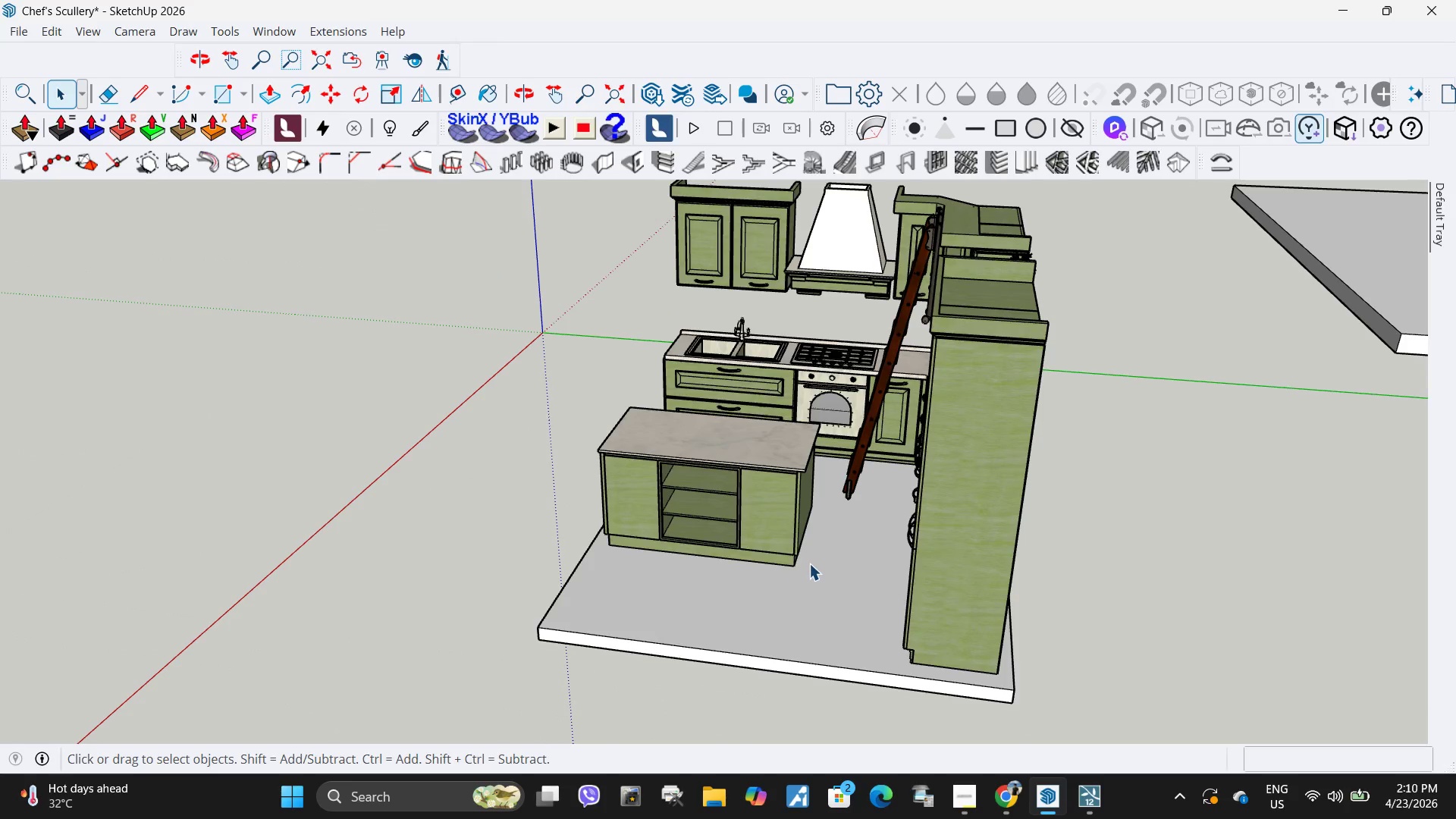 
key(Escape)
 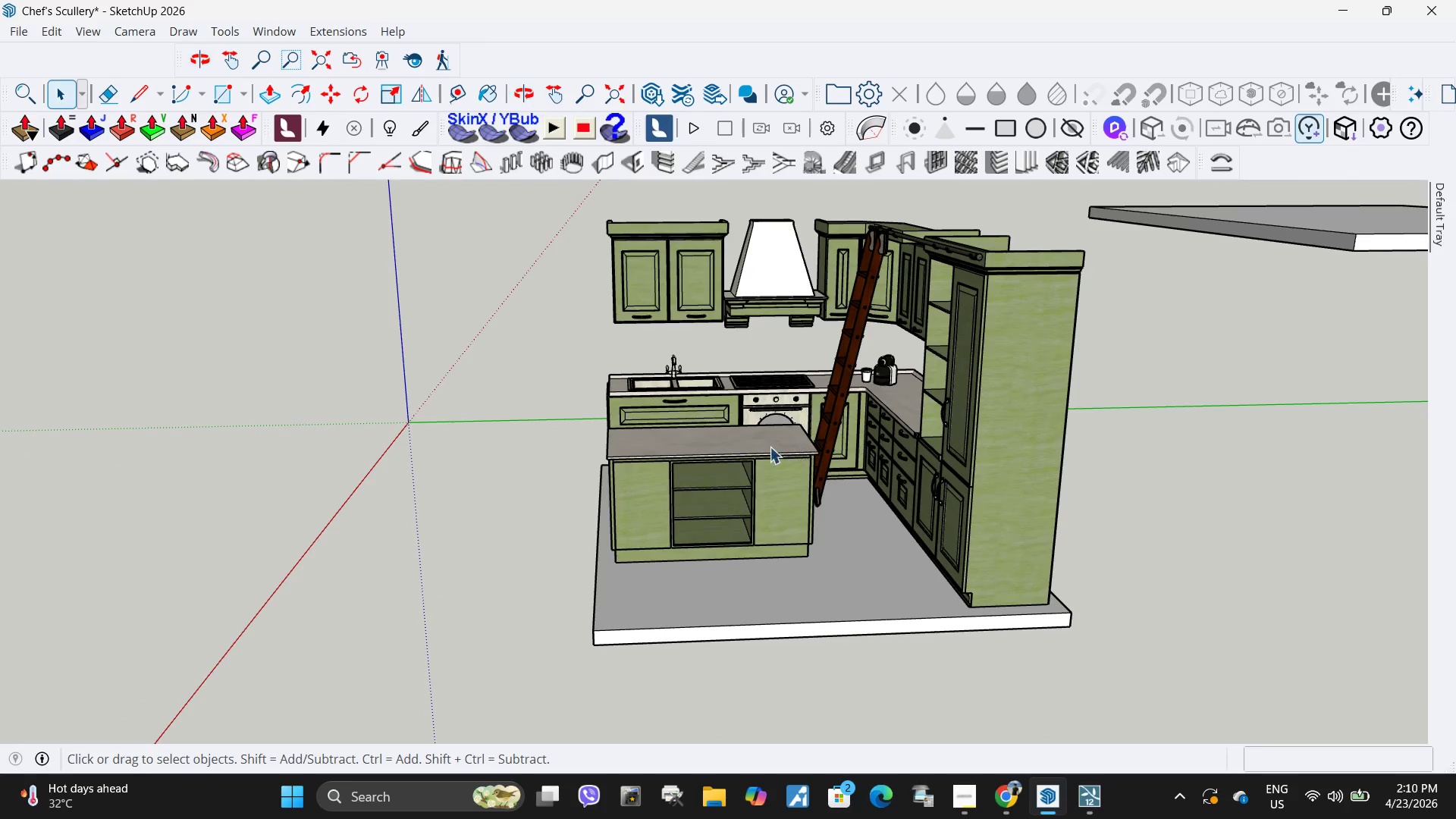 
scroll: coordinate [1109, 440], scroll_direction: up, amount: 12.0
 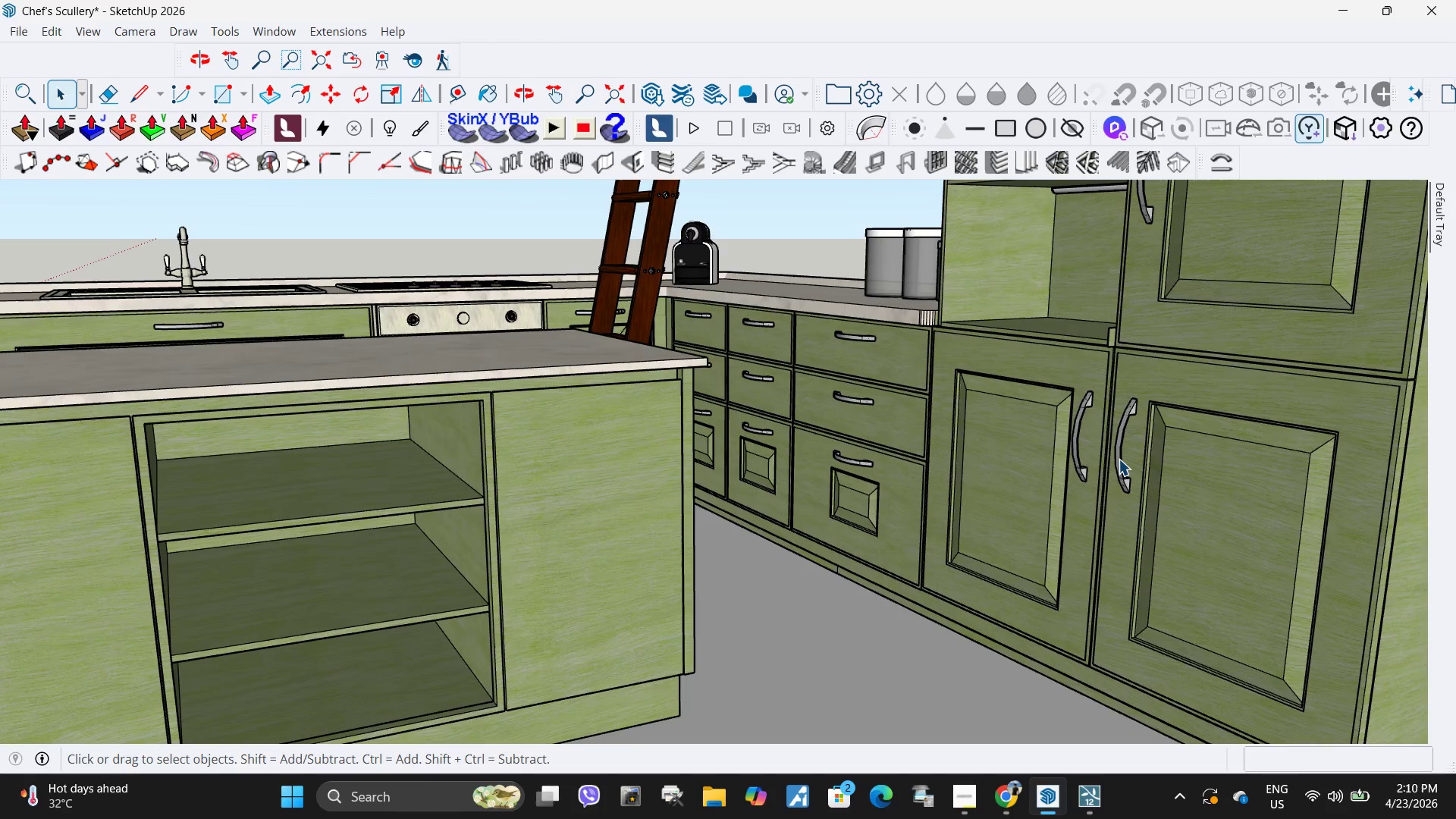 
left_click([1119, 459])
 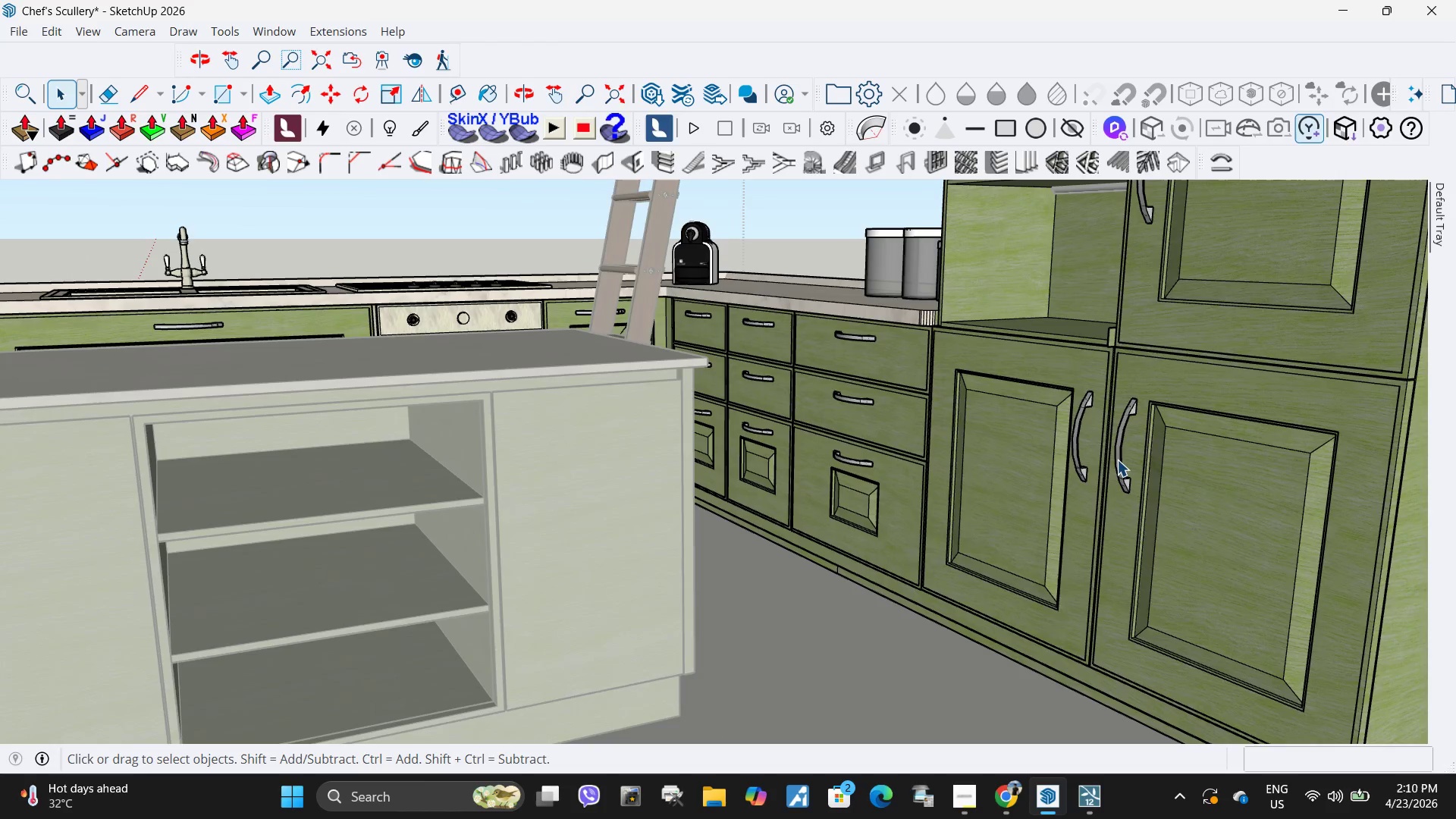 
triple_click([1116, 460])
 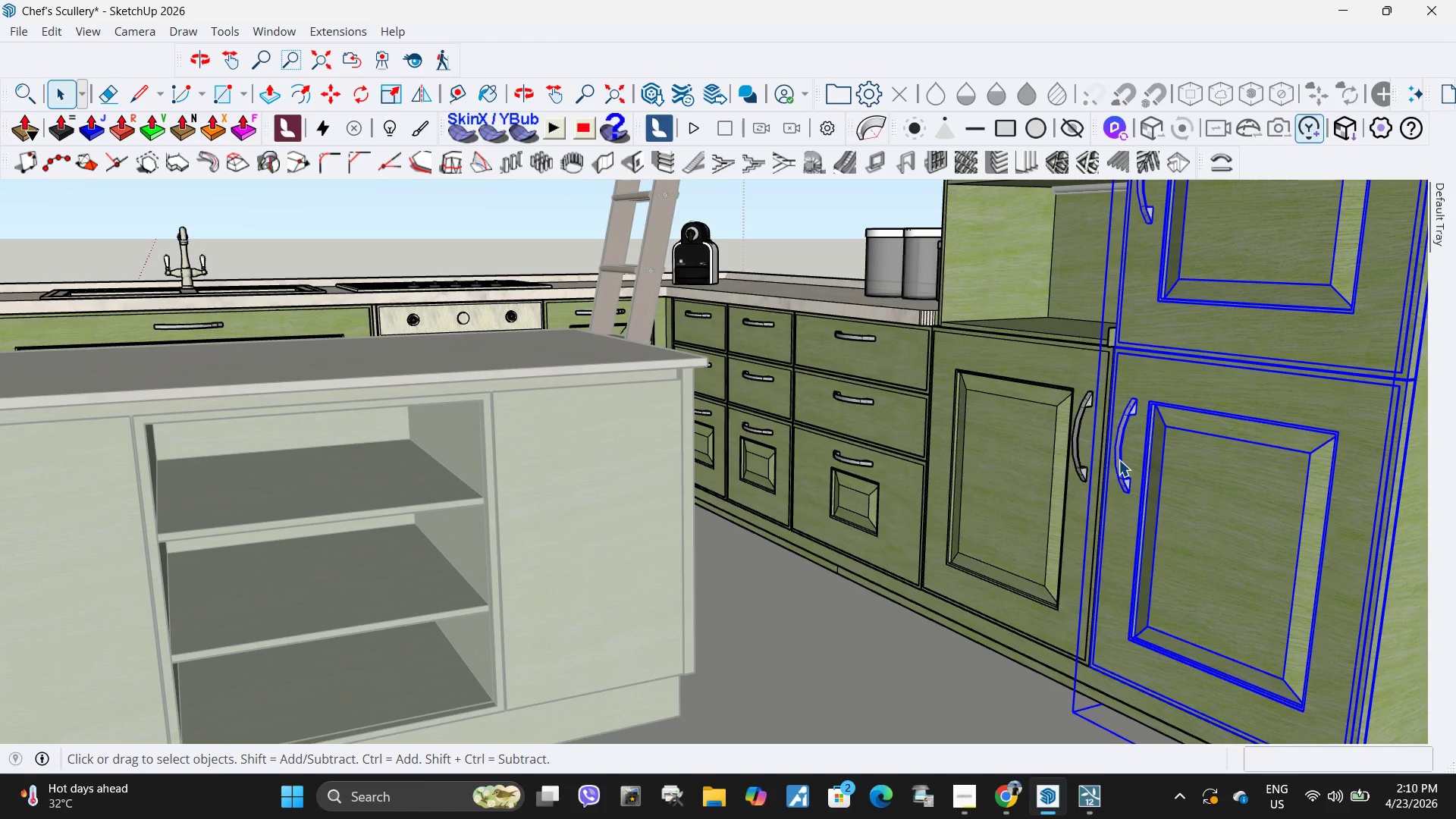 
triple_click([1119, 460])
 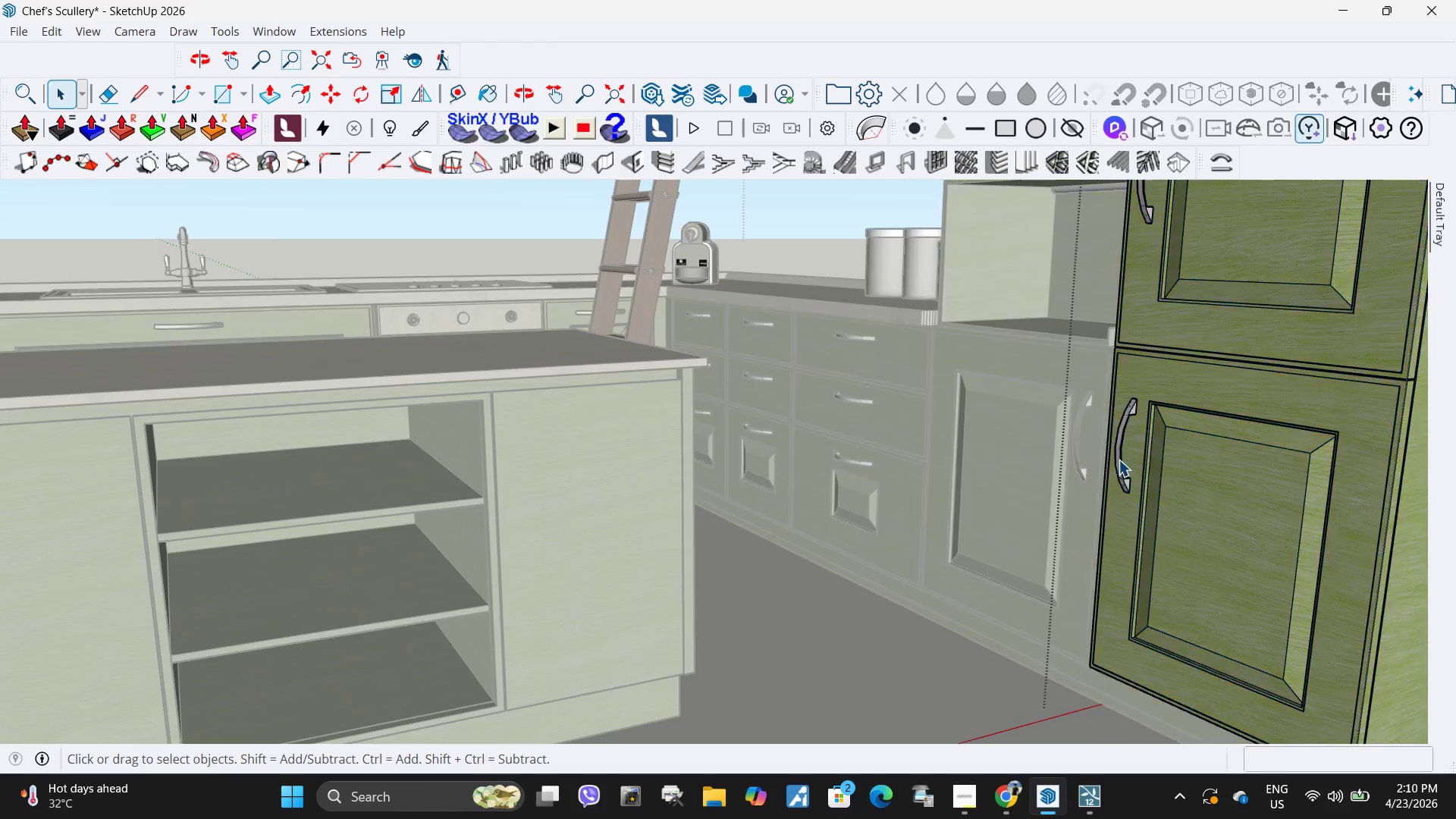 
triple_click([1119, 460])
 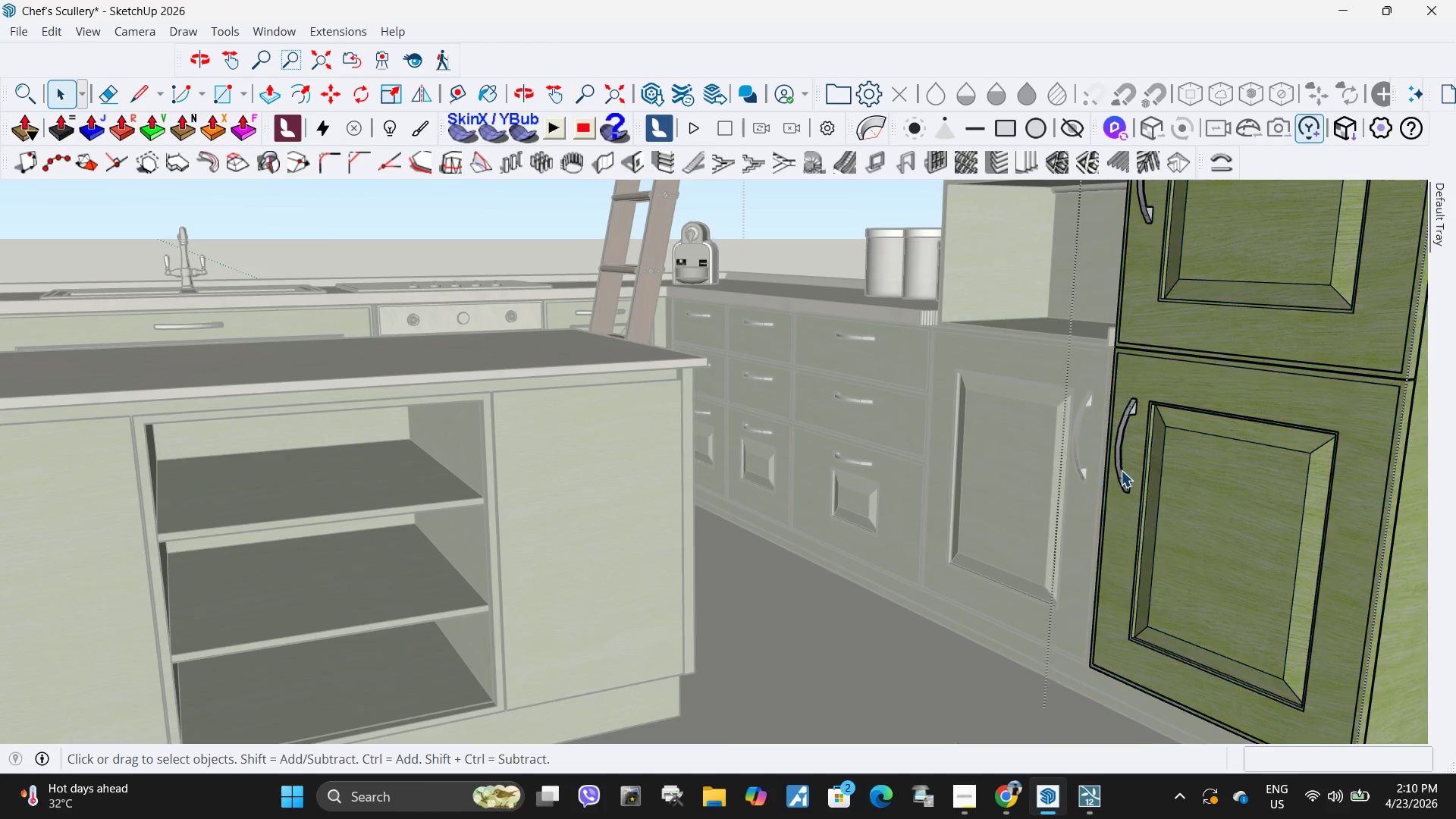 
triple_click([1121, 470])
 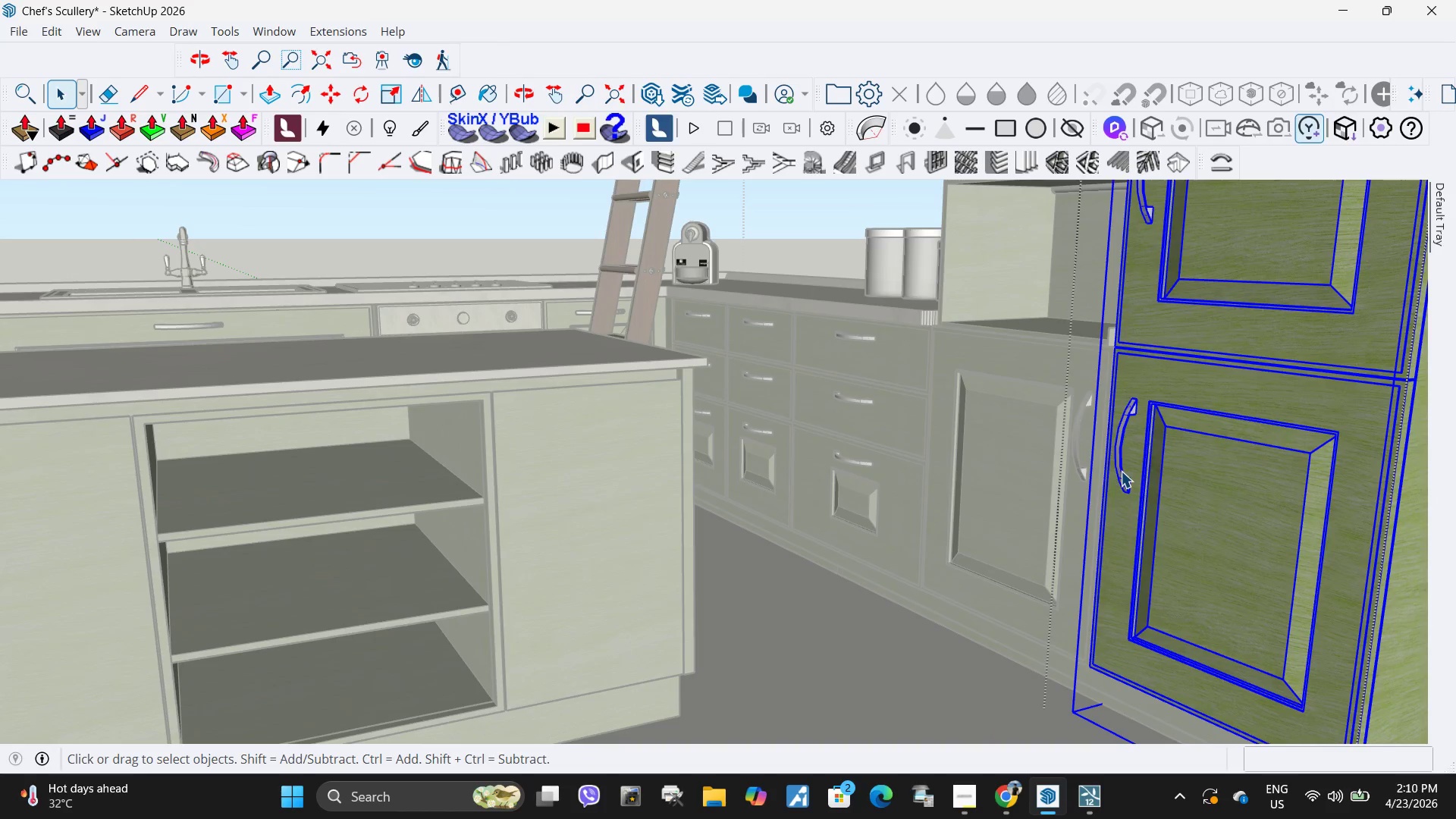 
triple_click([1122, 472])
 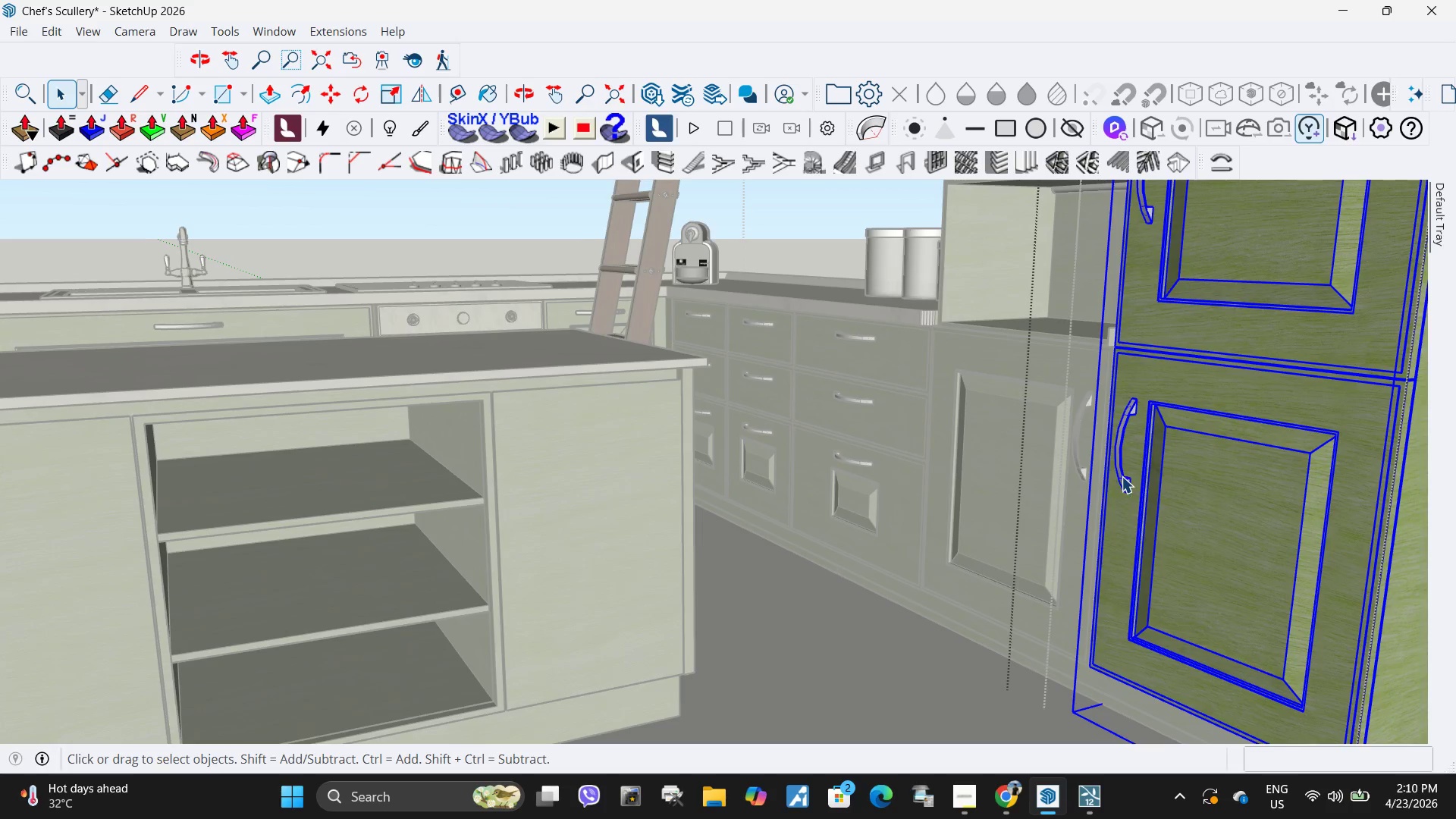 
double_click([1125, 481])
 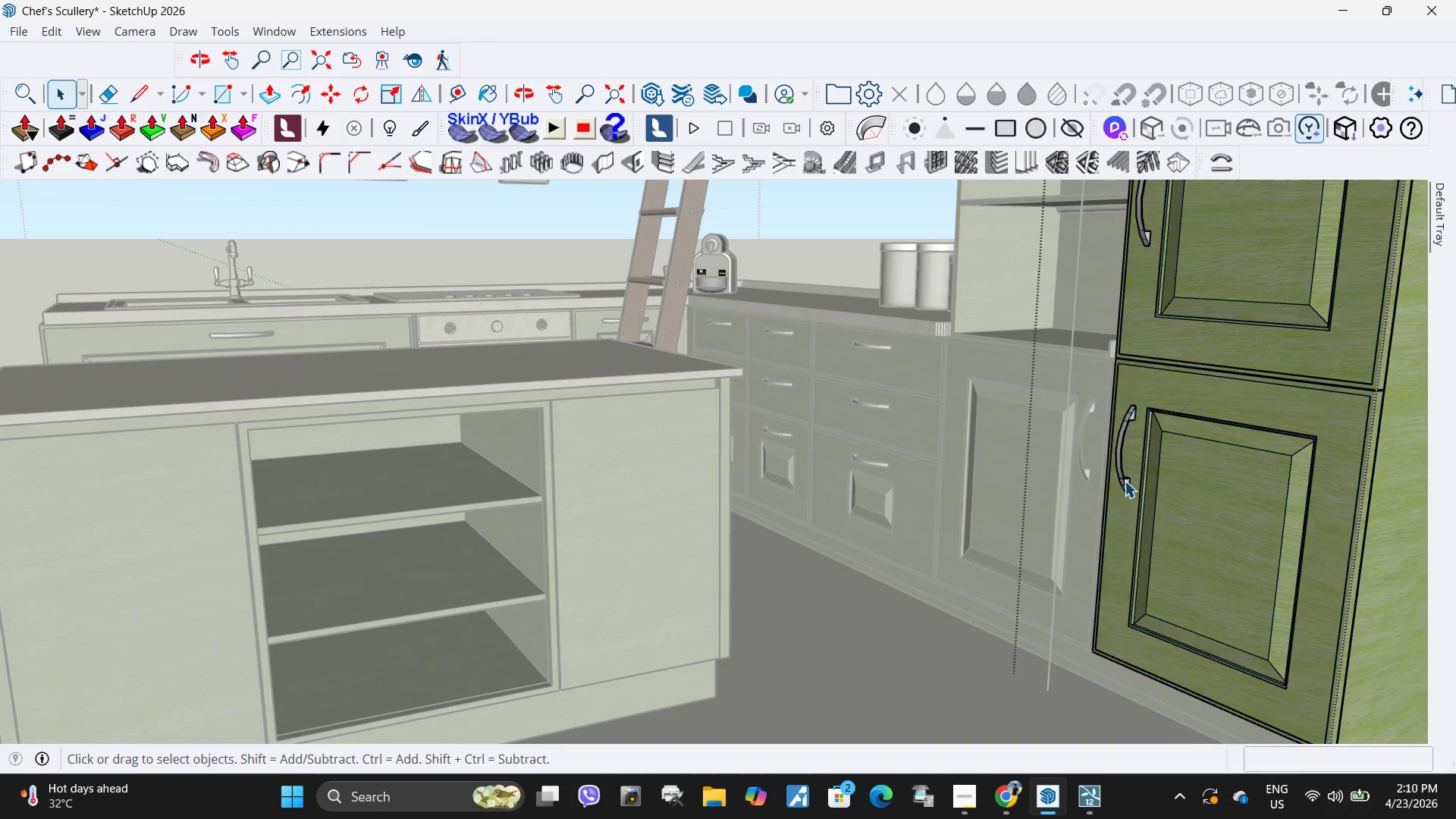 
scroll: coordinate [1124, 479], scroll_direction: down, amount: 1.0
 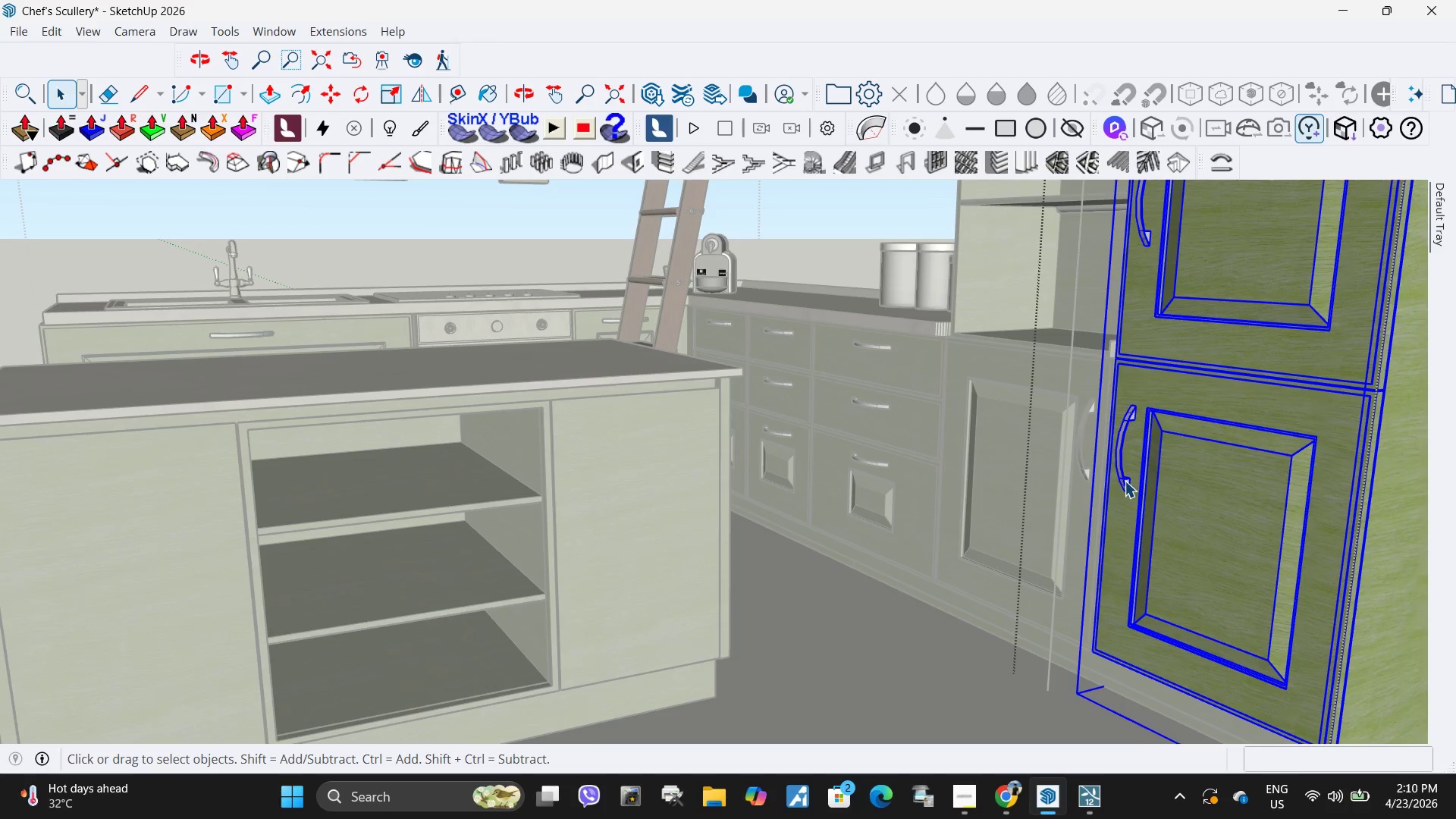 
triple_click([1125, 481])
 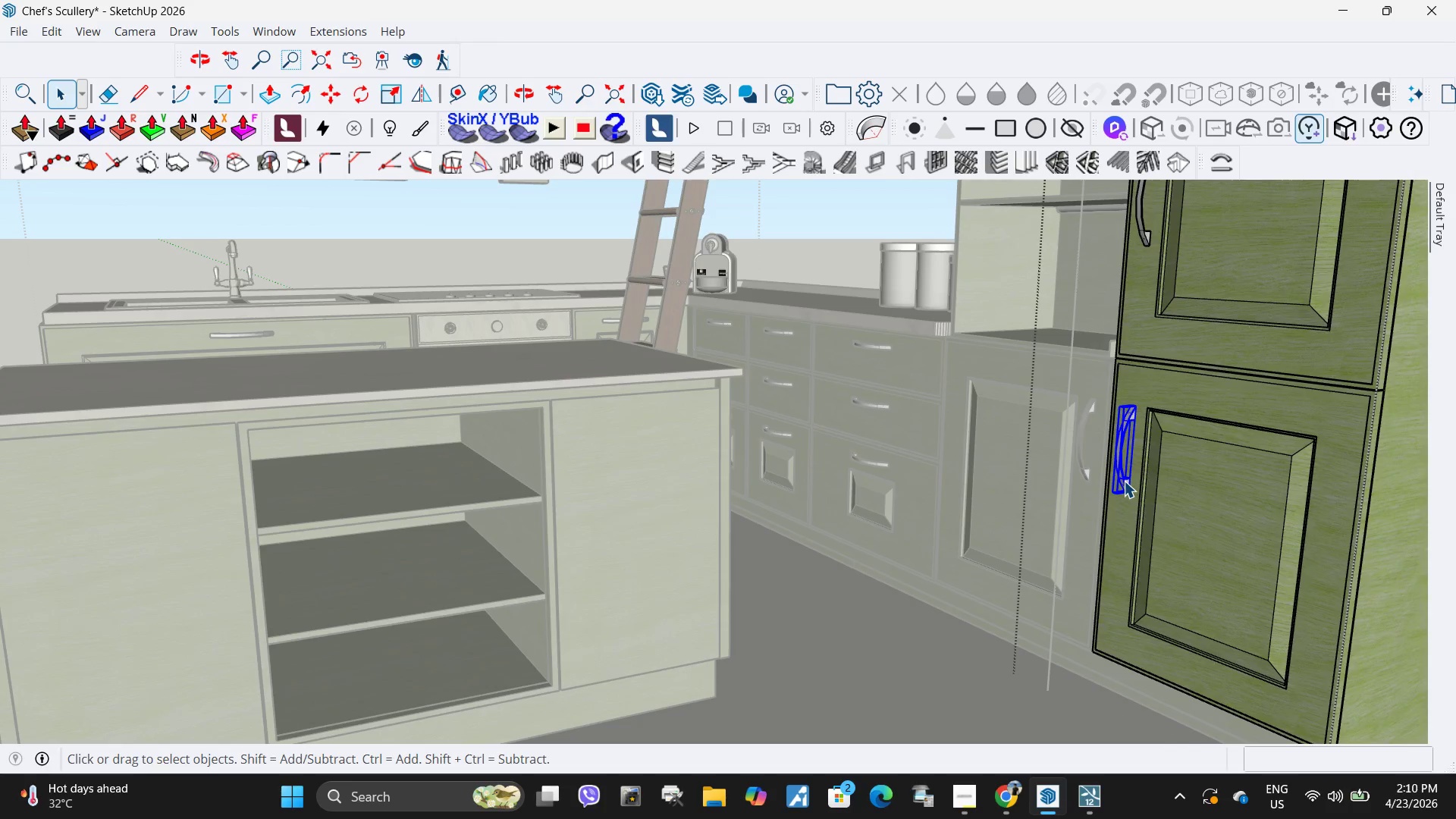 
key(Control+ControlLeft)
 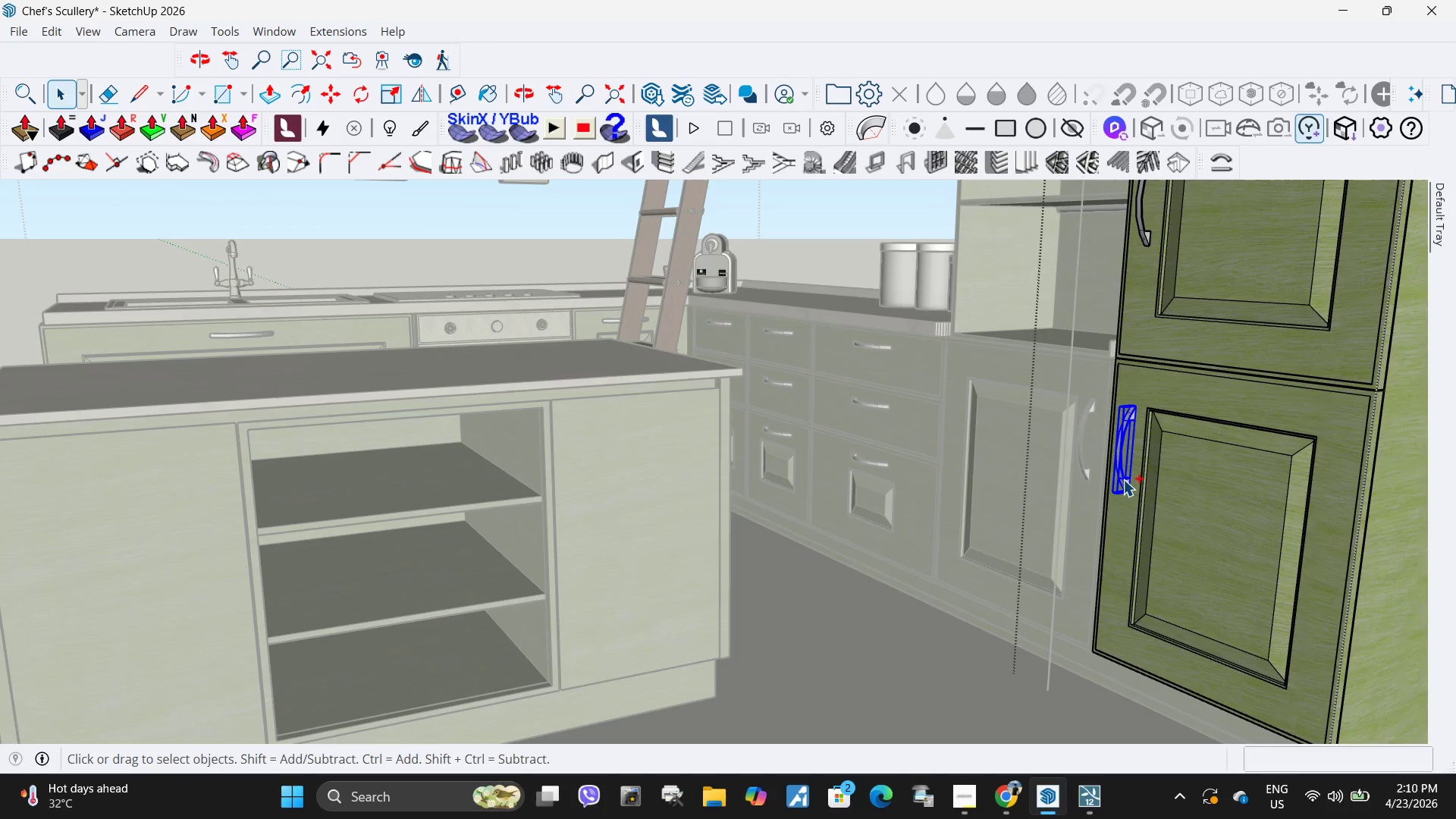 
key(Control+C)
 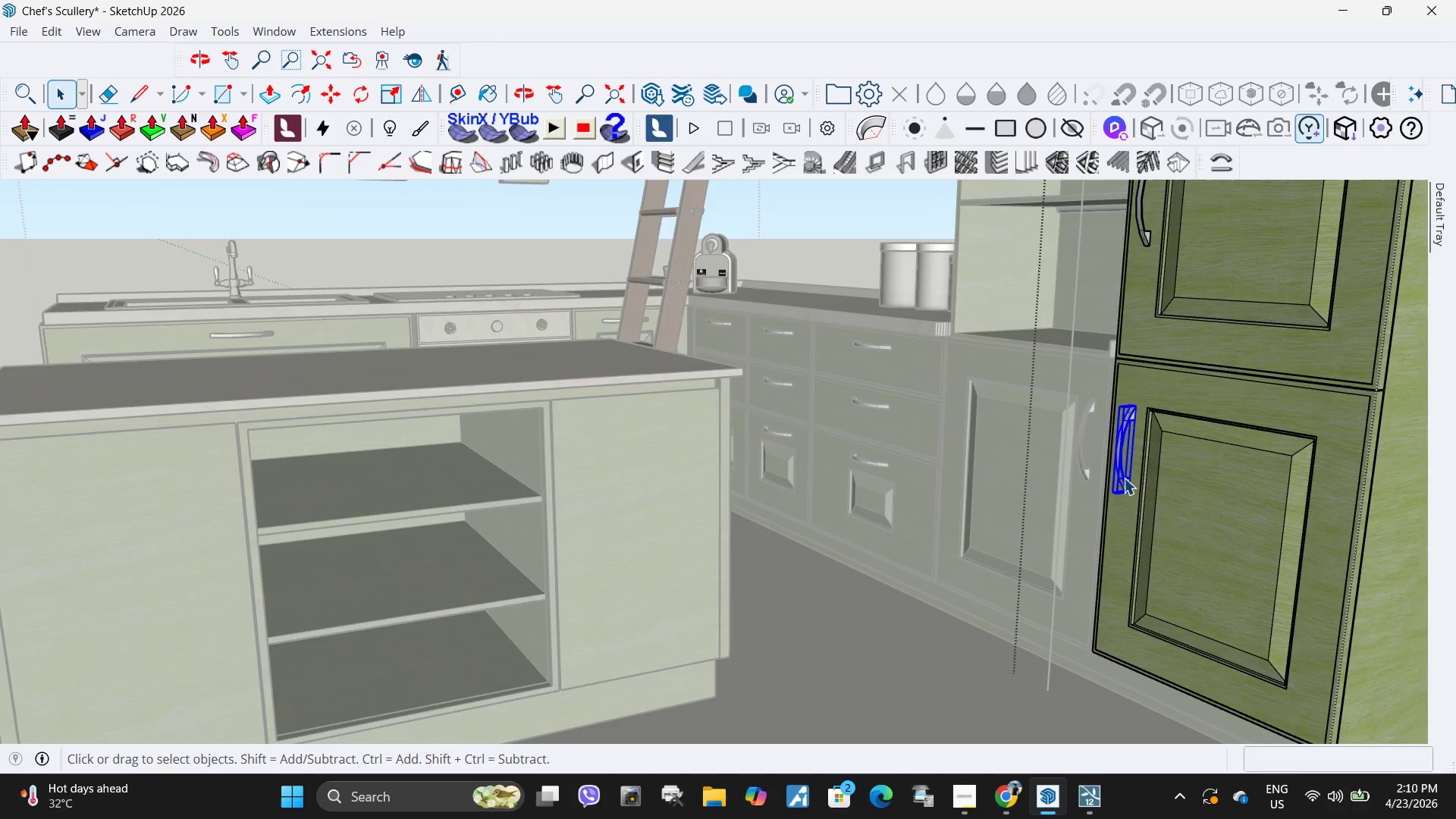 
key(Escape)
 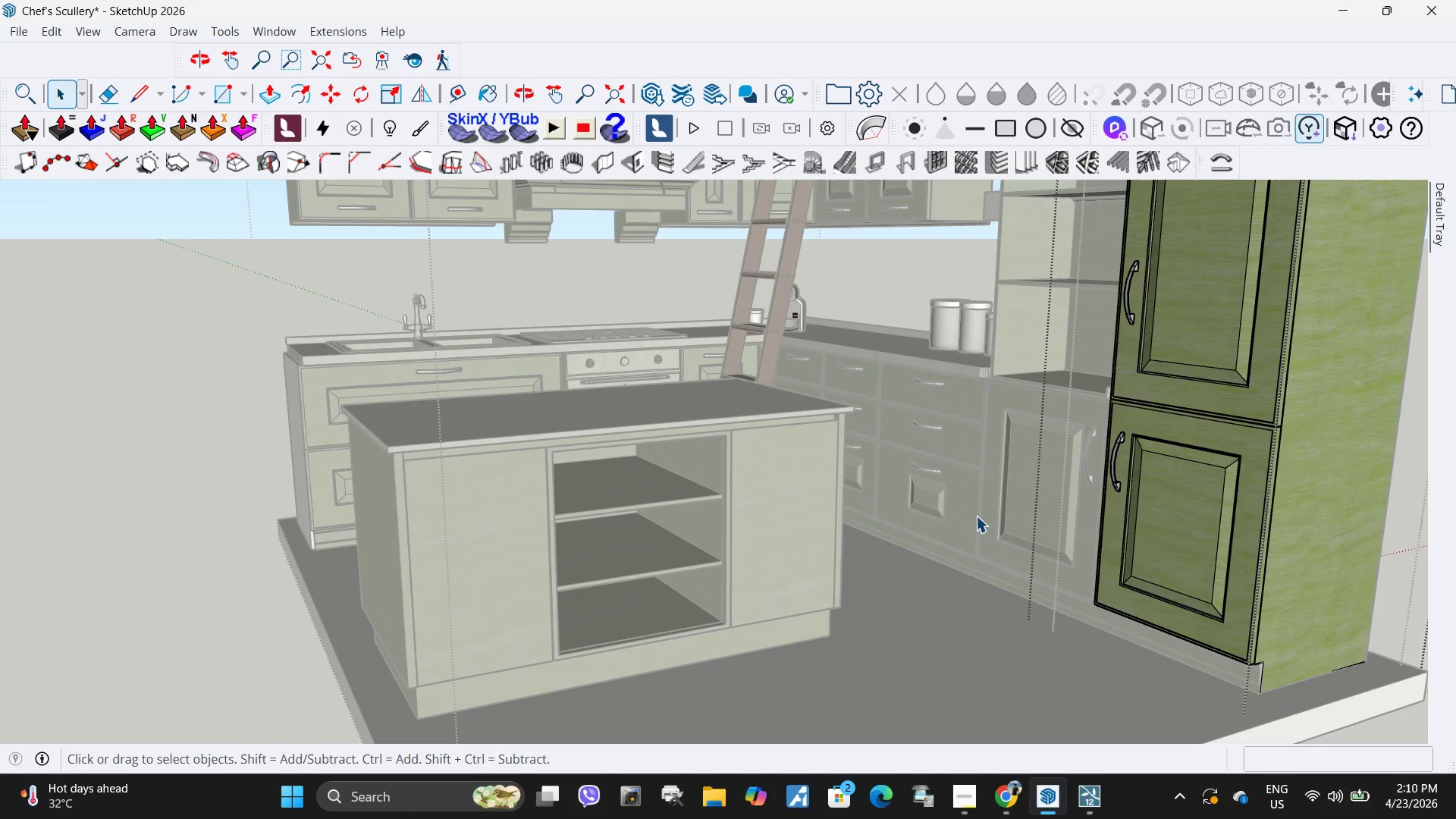 
key(Escape)
 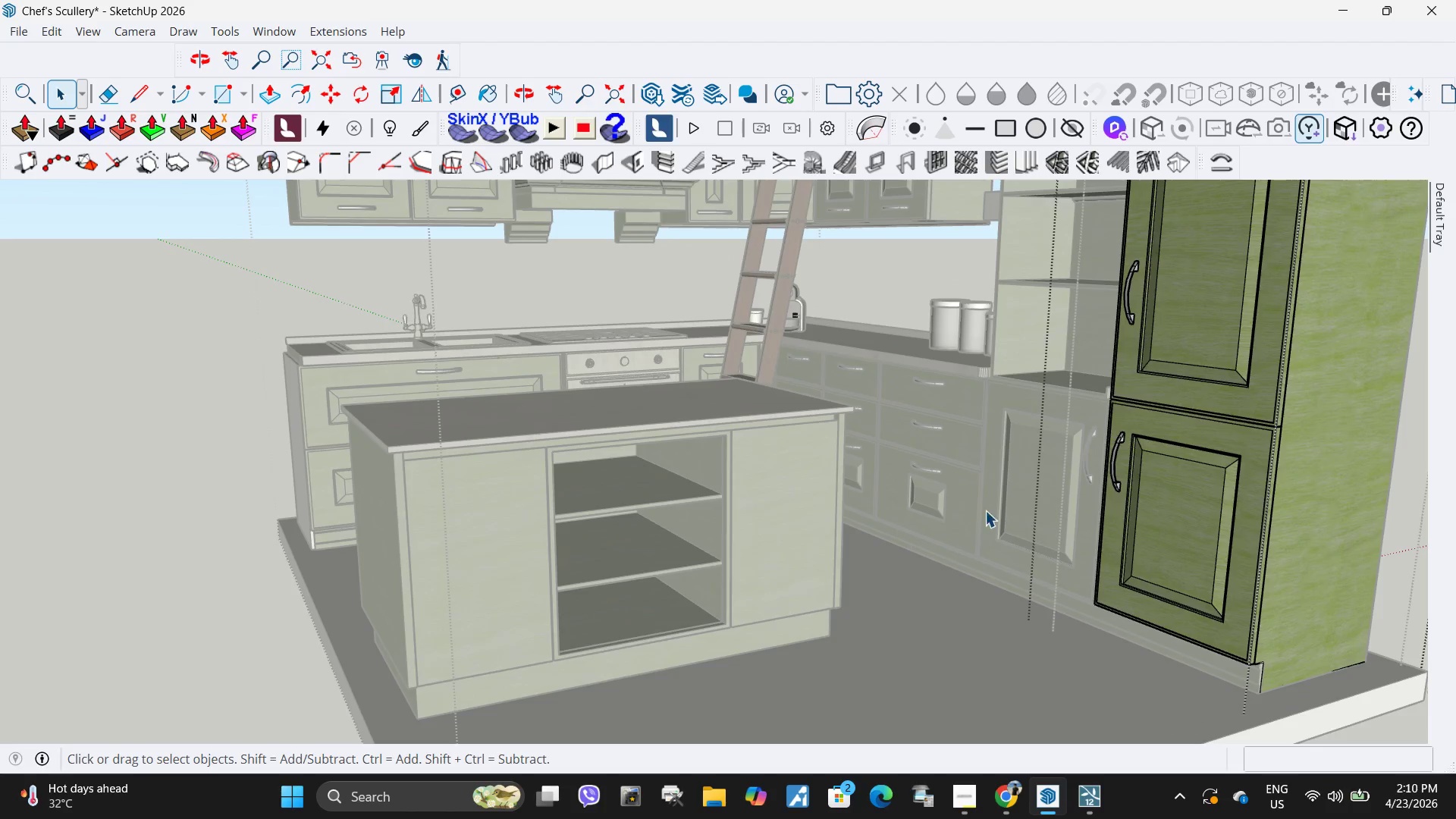 
key(Escape)
 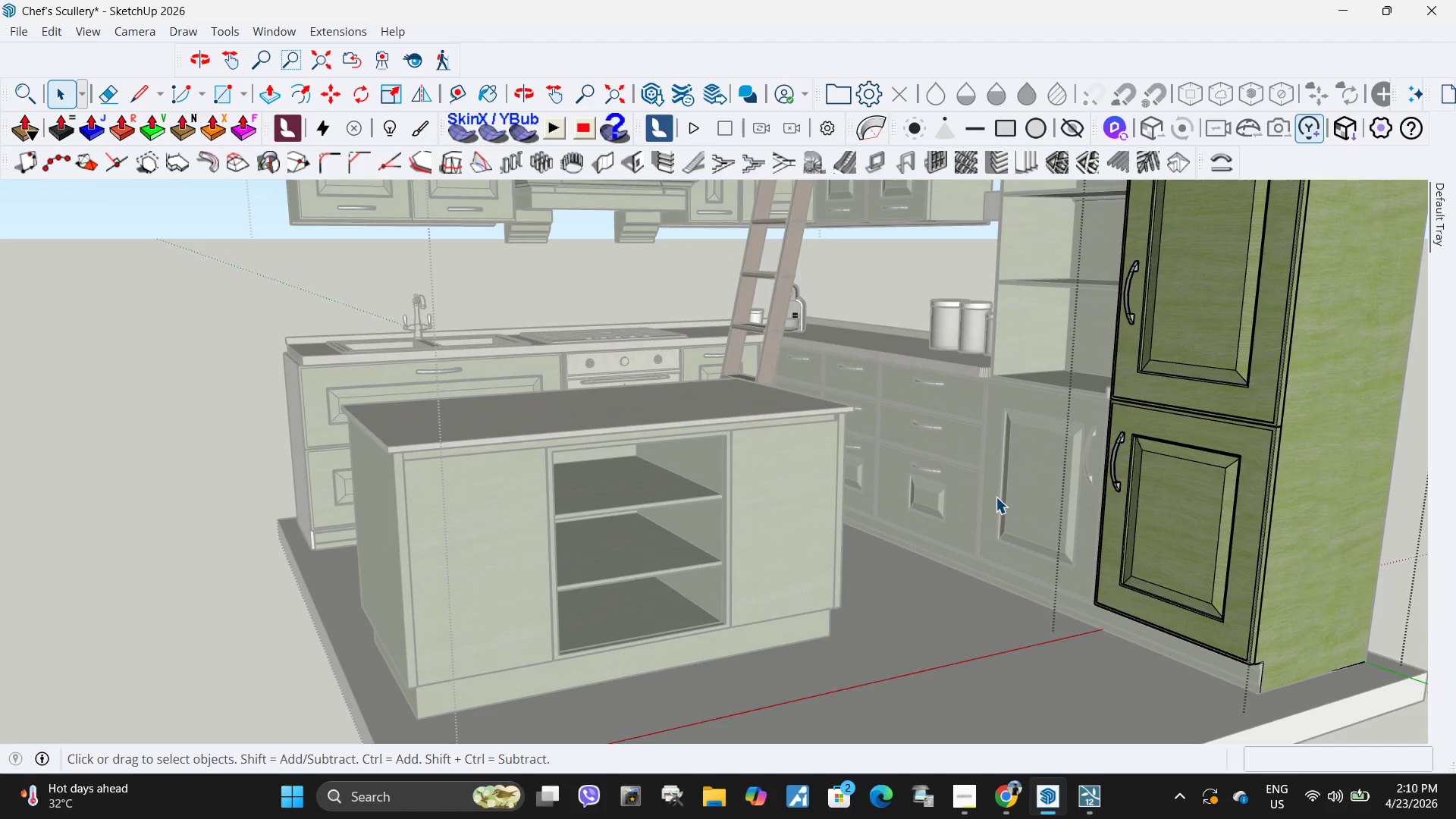 
scroll: coordinate [1090, 494], scroll_direction: down, amount: 5.0
 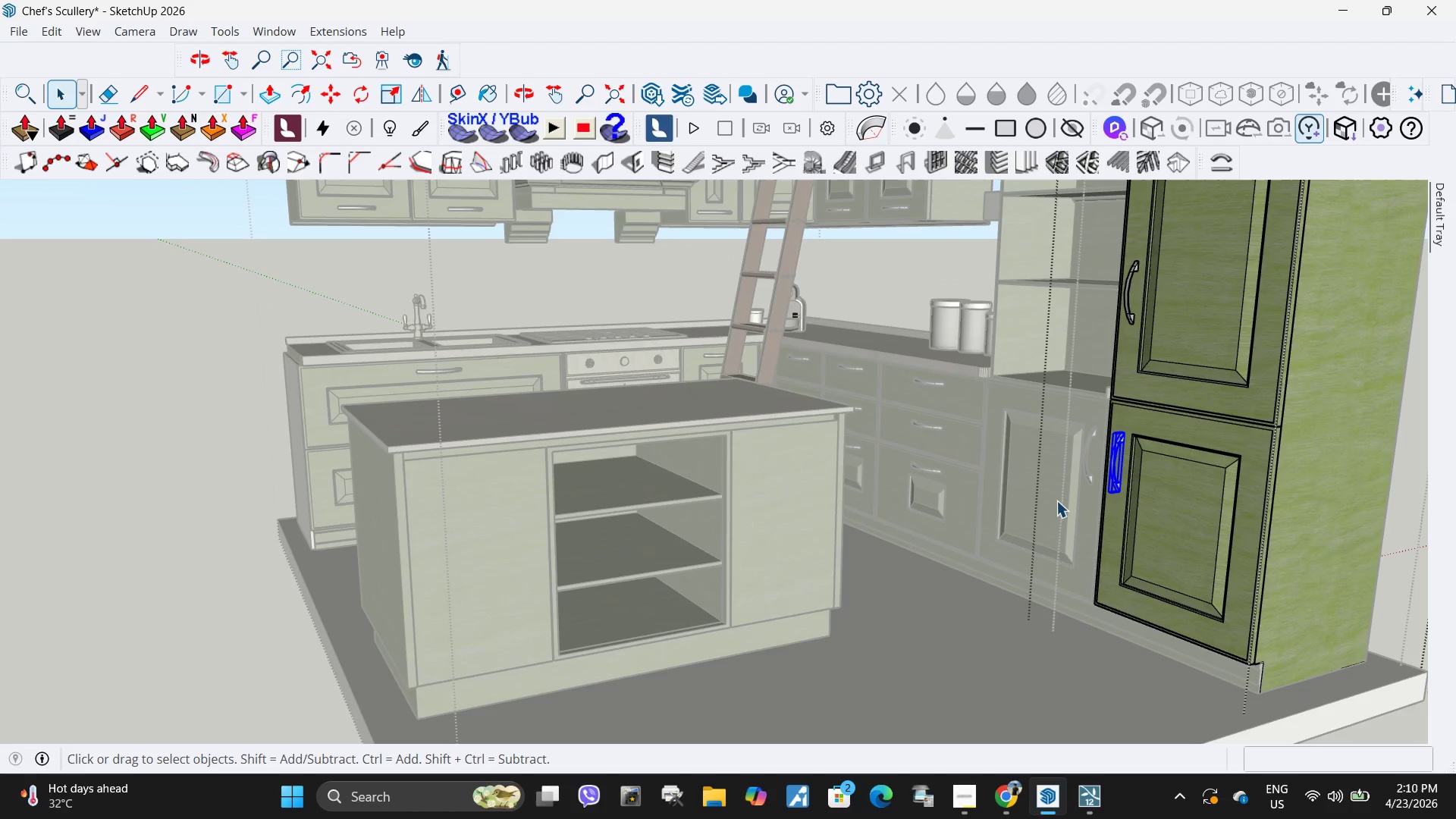 
key(Escape)
 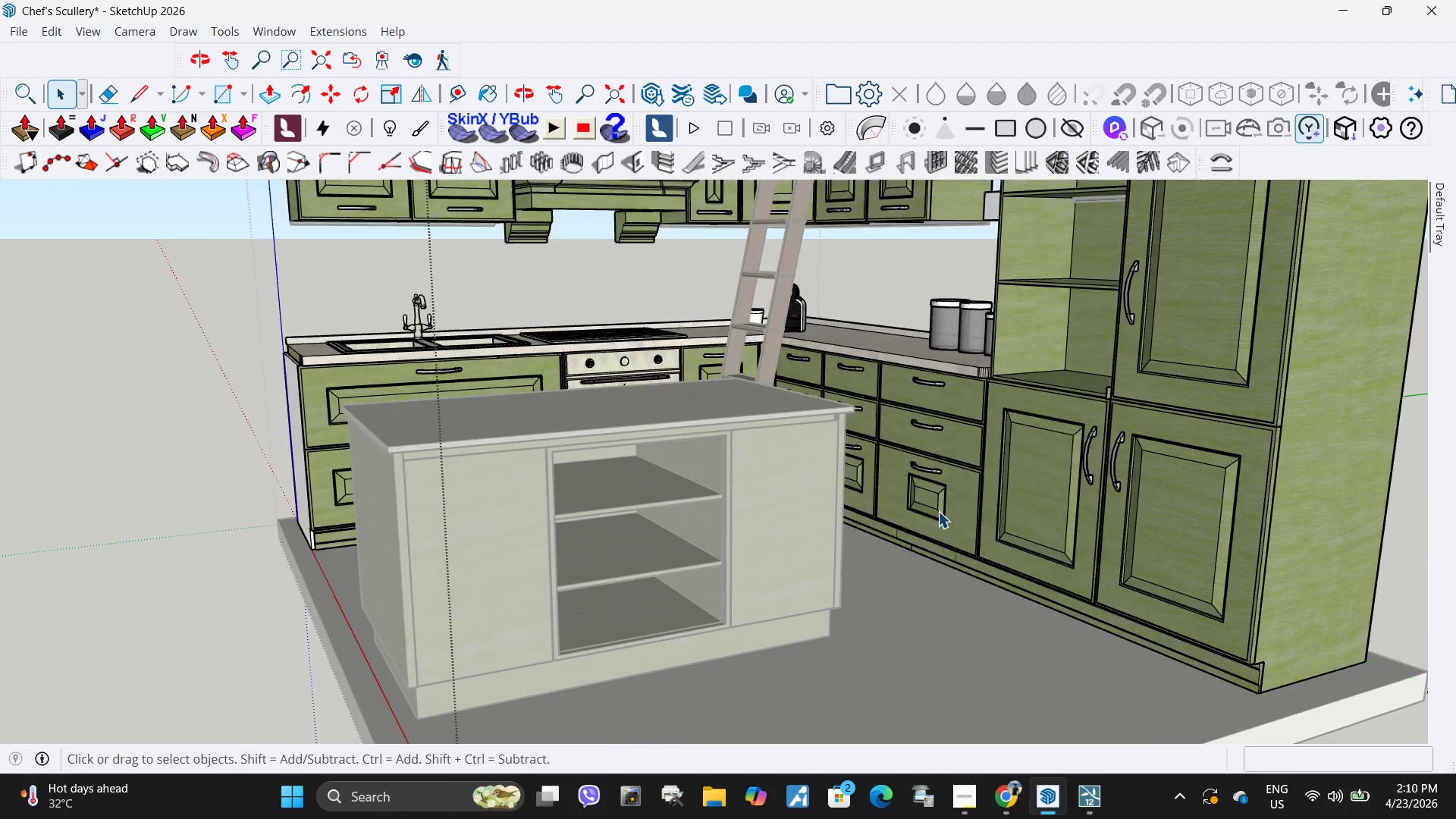 
key(Escape)
 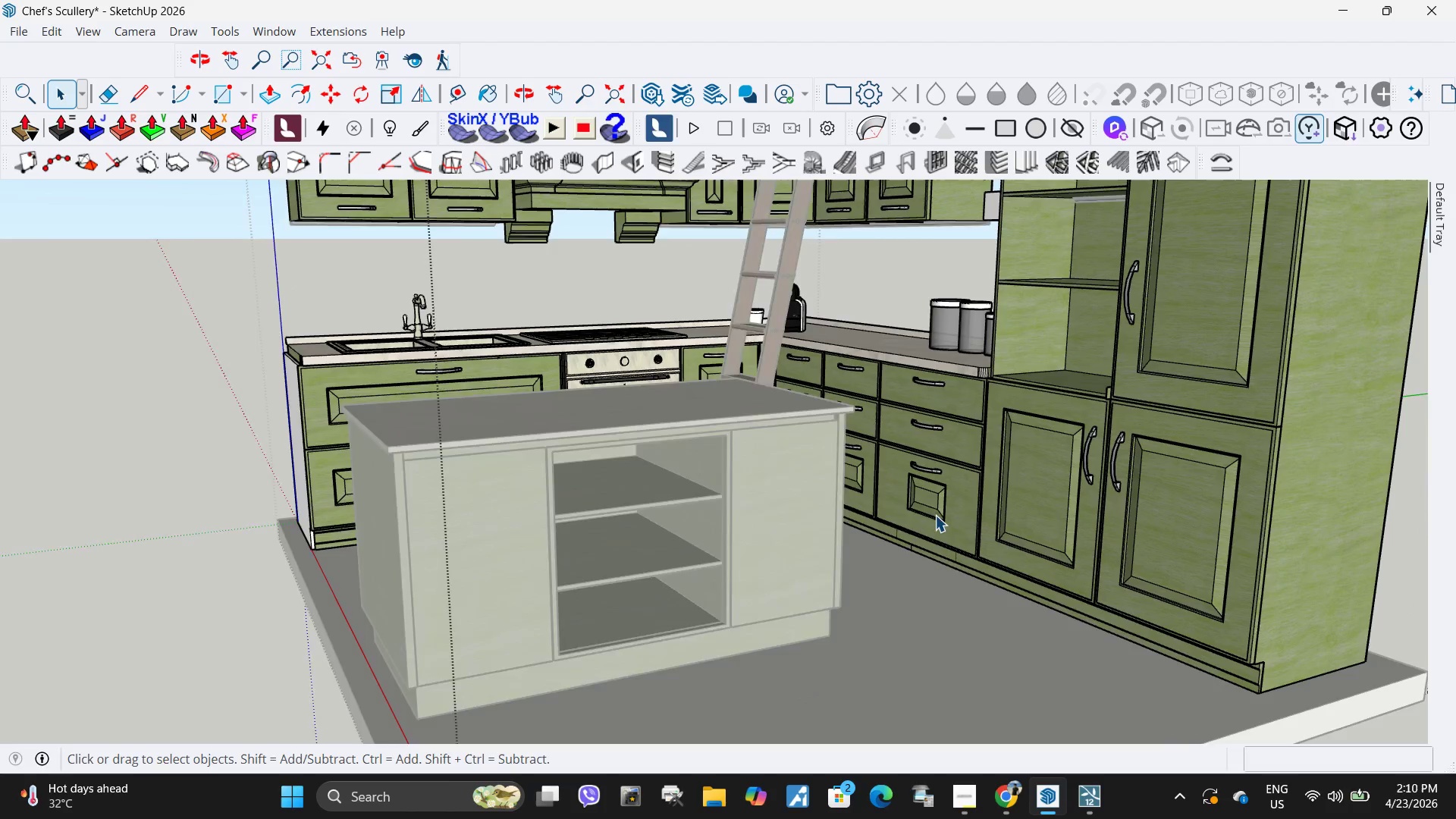 
key(Escape)
 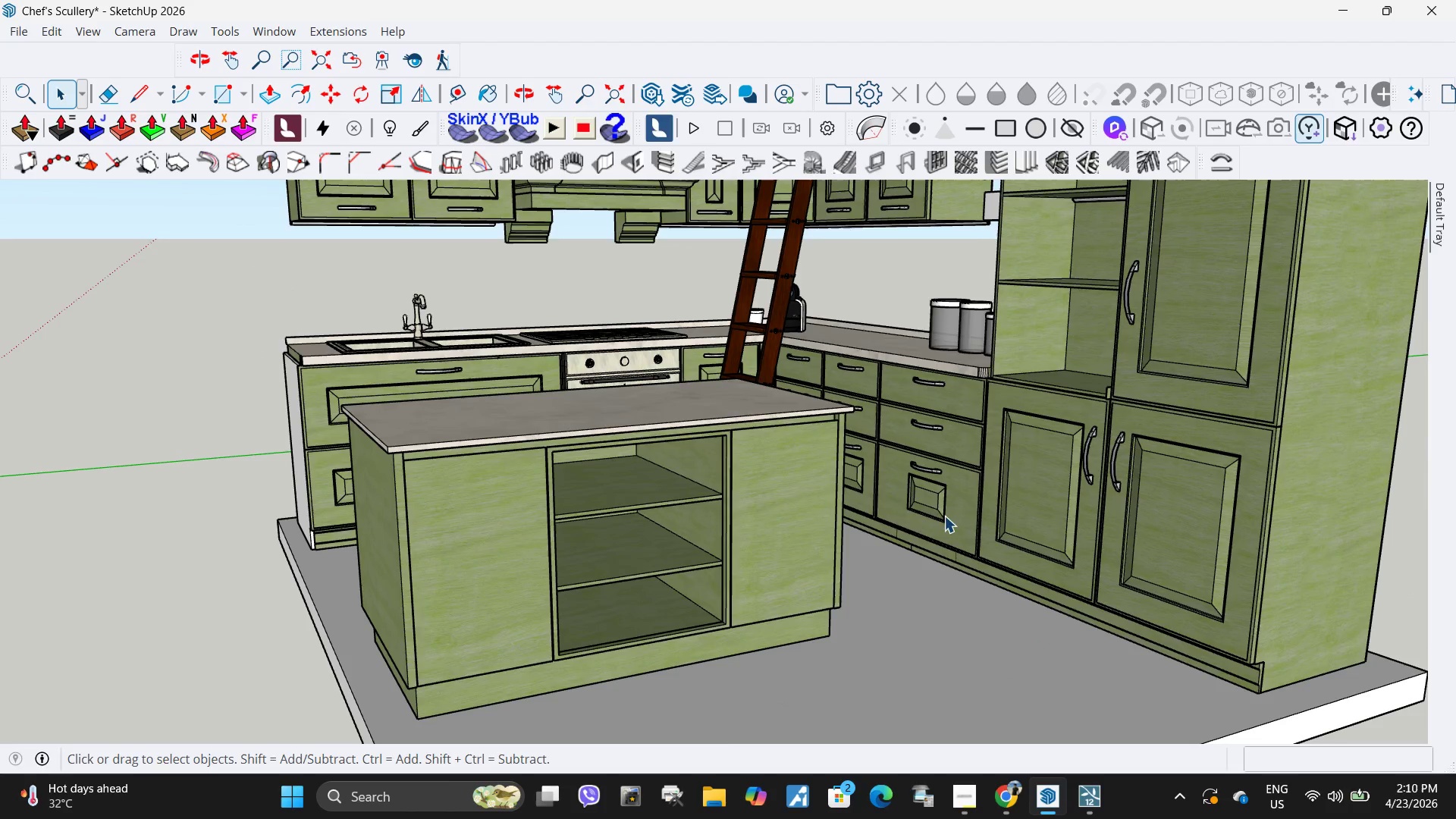 
key(Escape)
 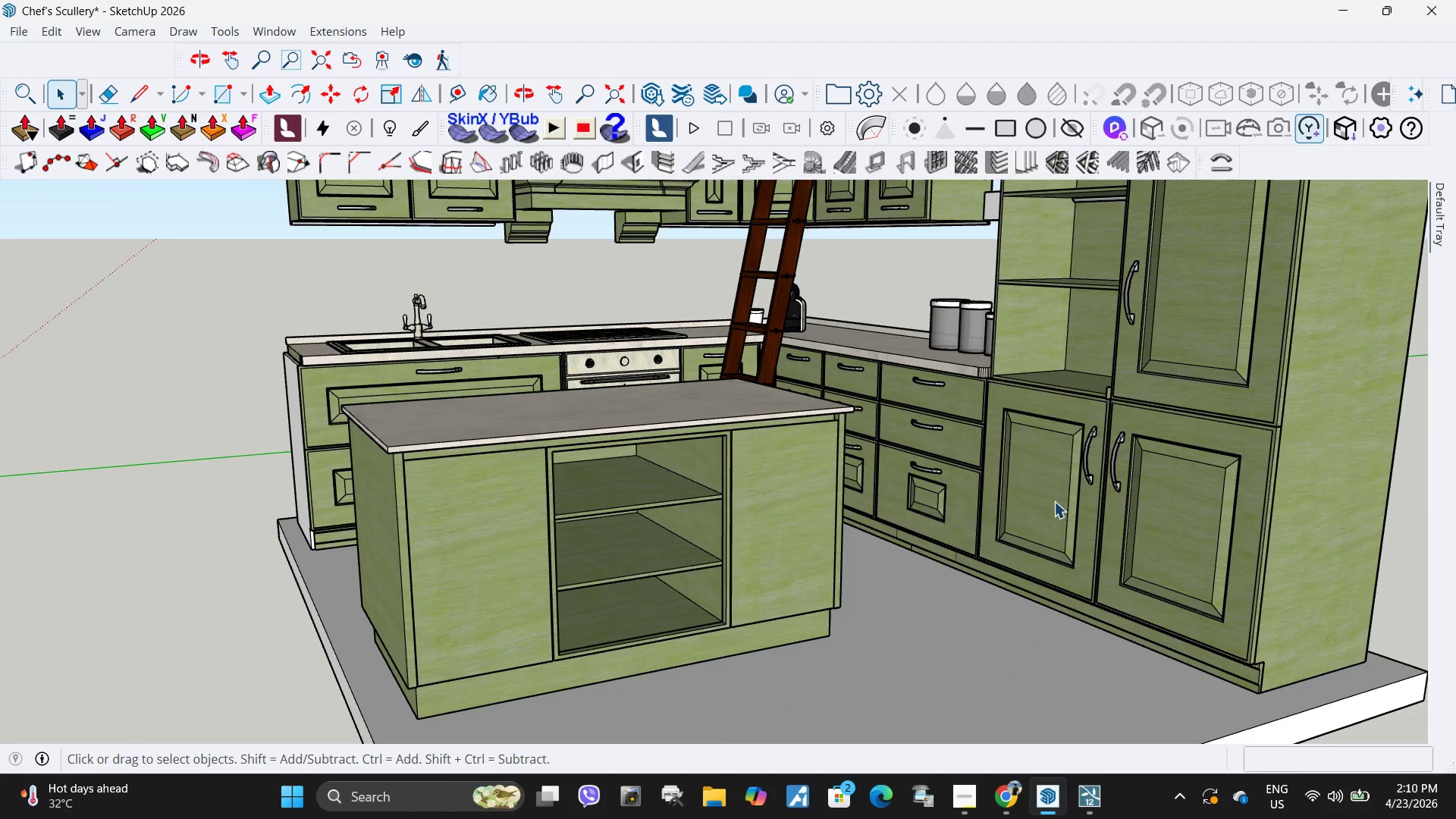 
key(Control+ControlLeft)
 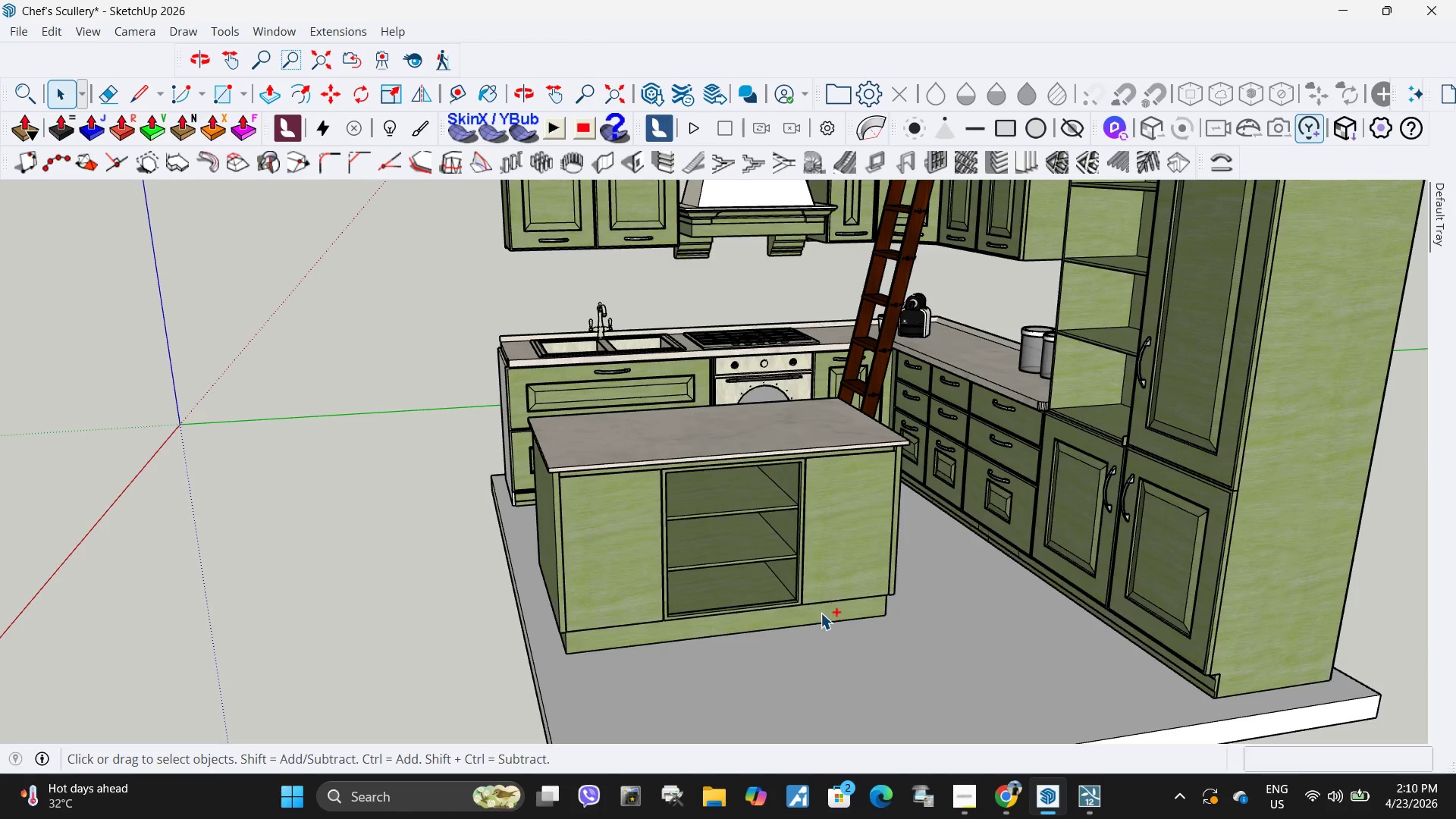 
key(Control+V)
 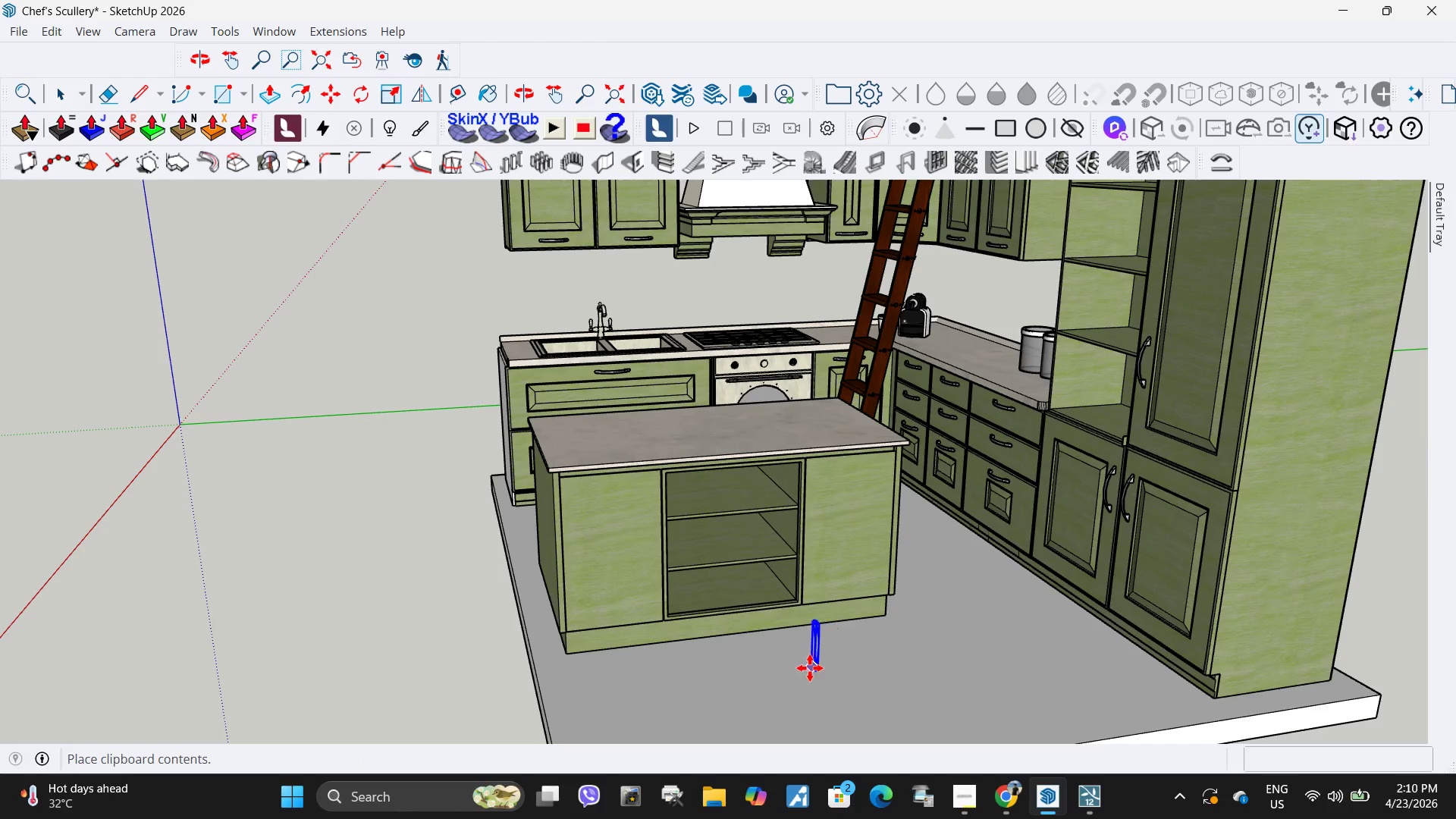 
scroll: coordinate [814, 607], scroll_direction: down, amount: 3.0
 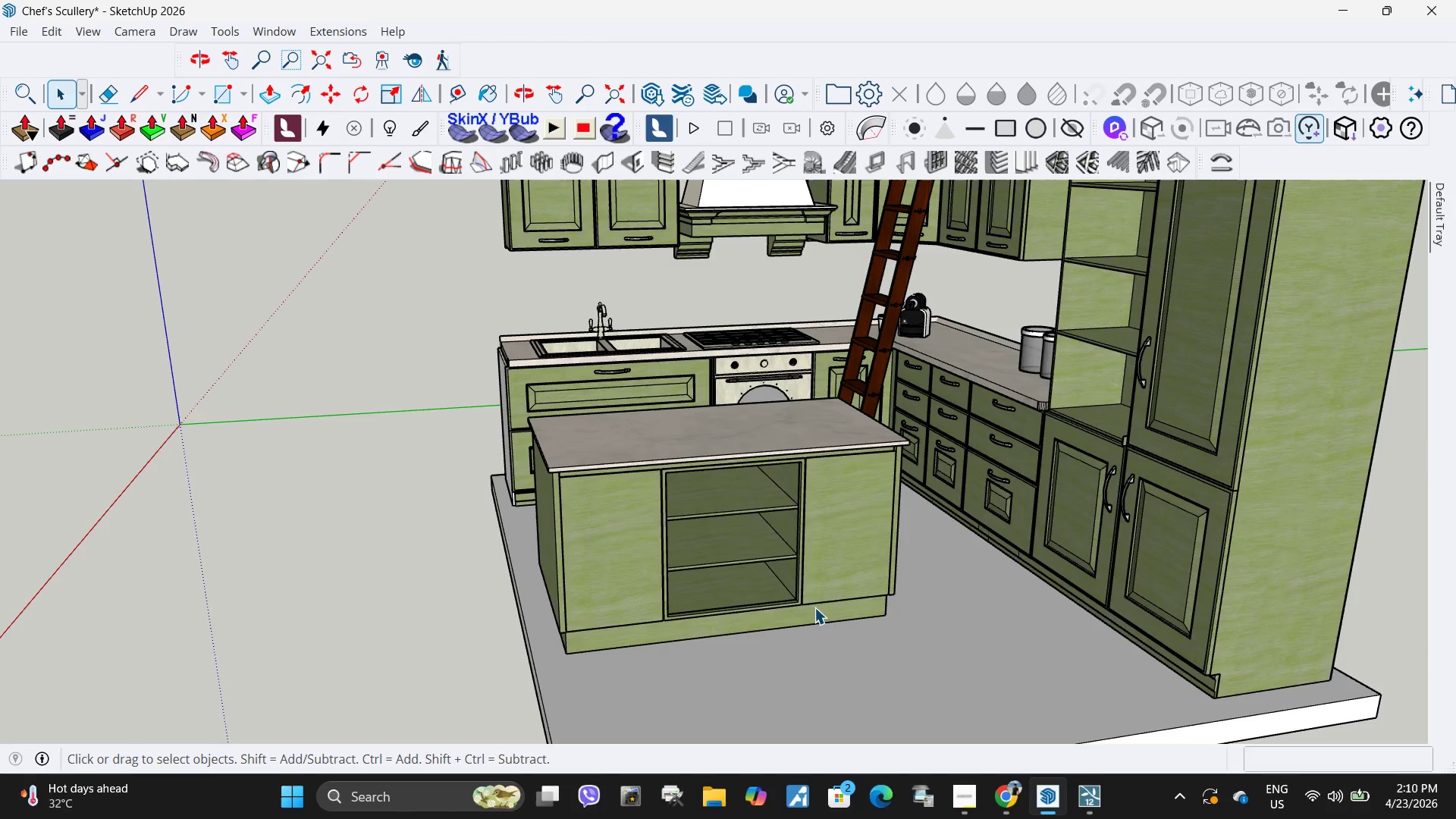 
left_click([810, 668])
 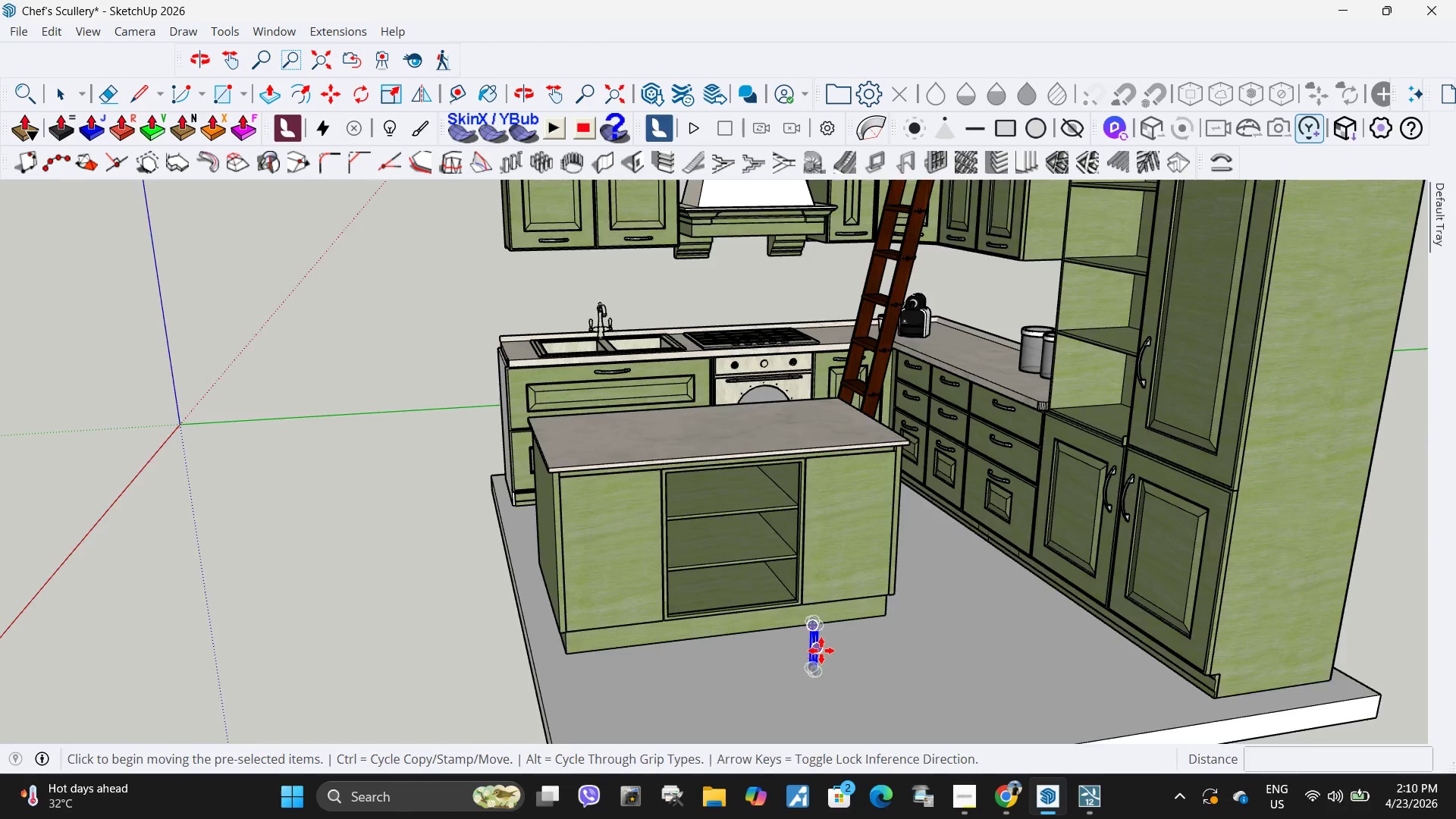 
scroll: coordinate [868, 657], scroll_direction: up, amount: 15.0
 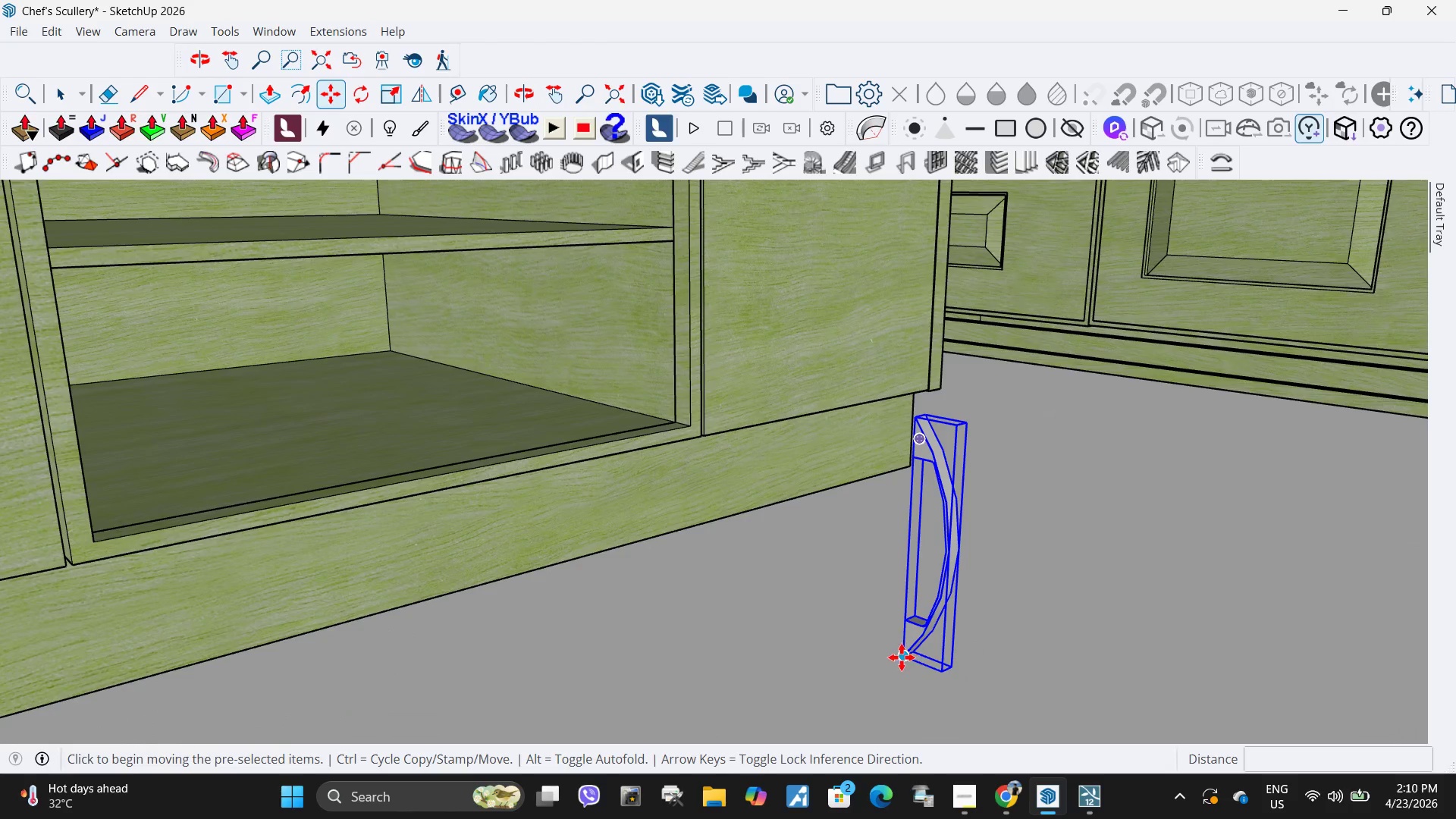 
scroll: coordinate [971, 678], scroll_direction: down, amount: 11.0
 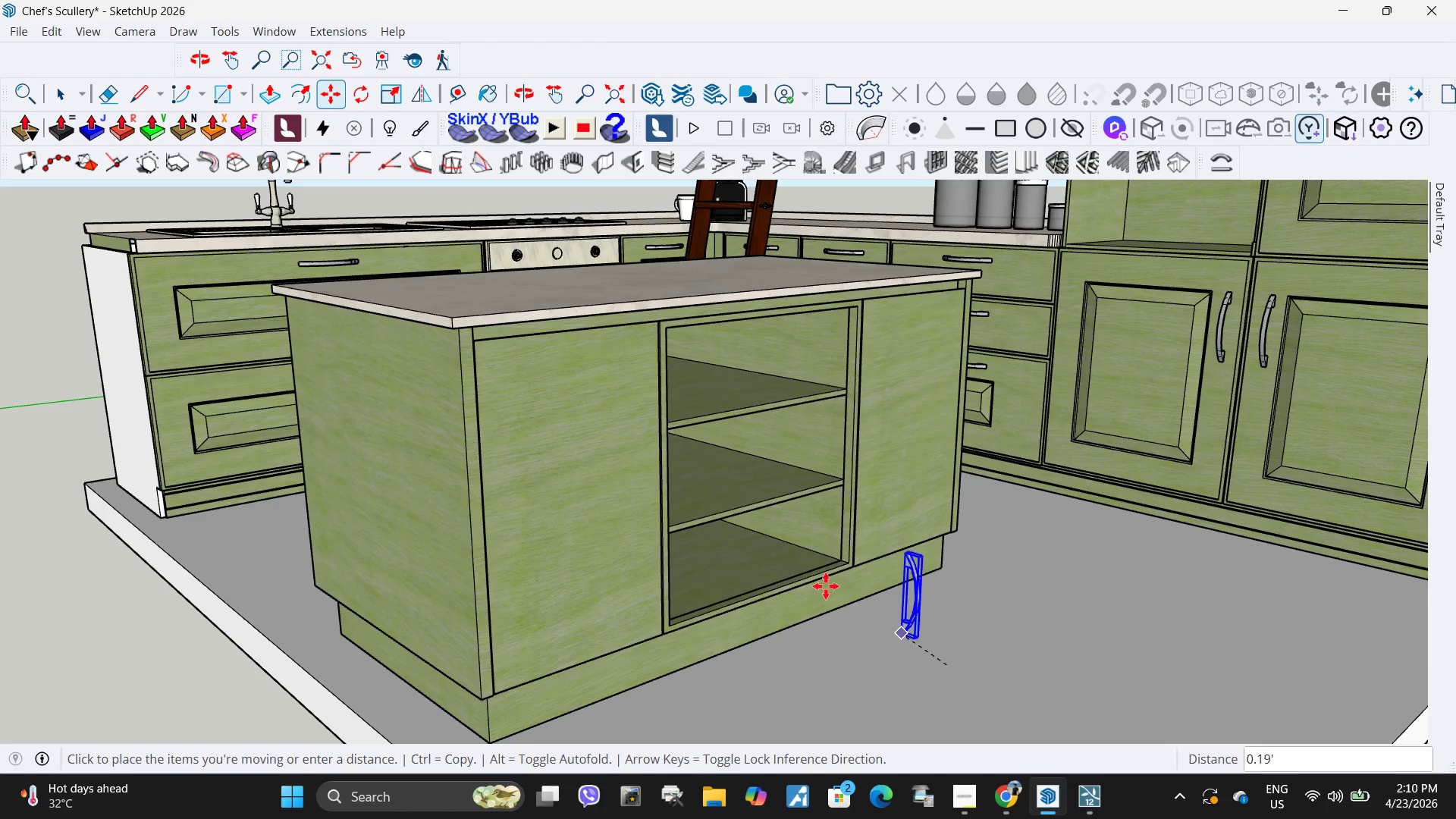 
key(Space)
 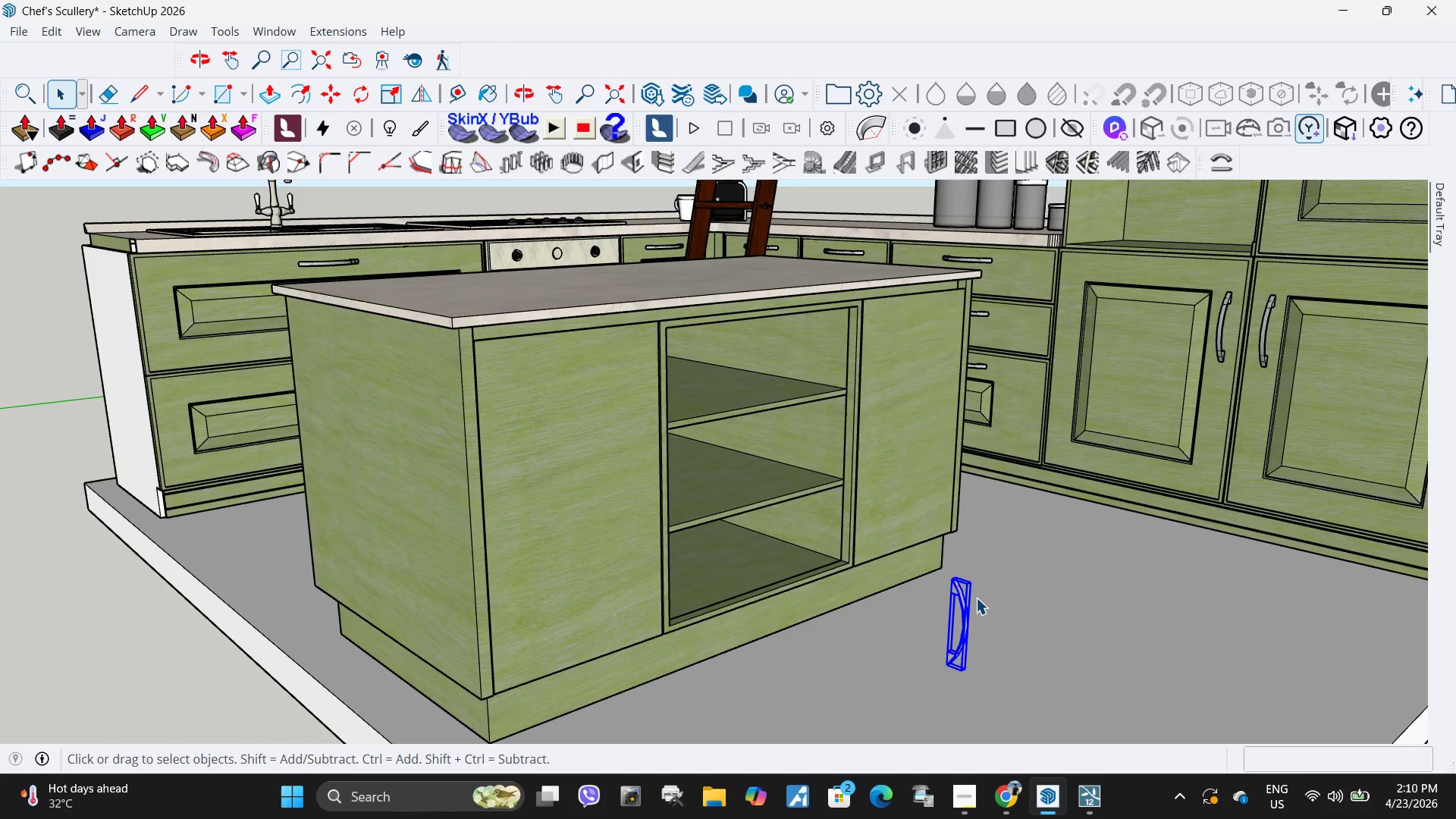 
left_click([912, 465])
 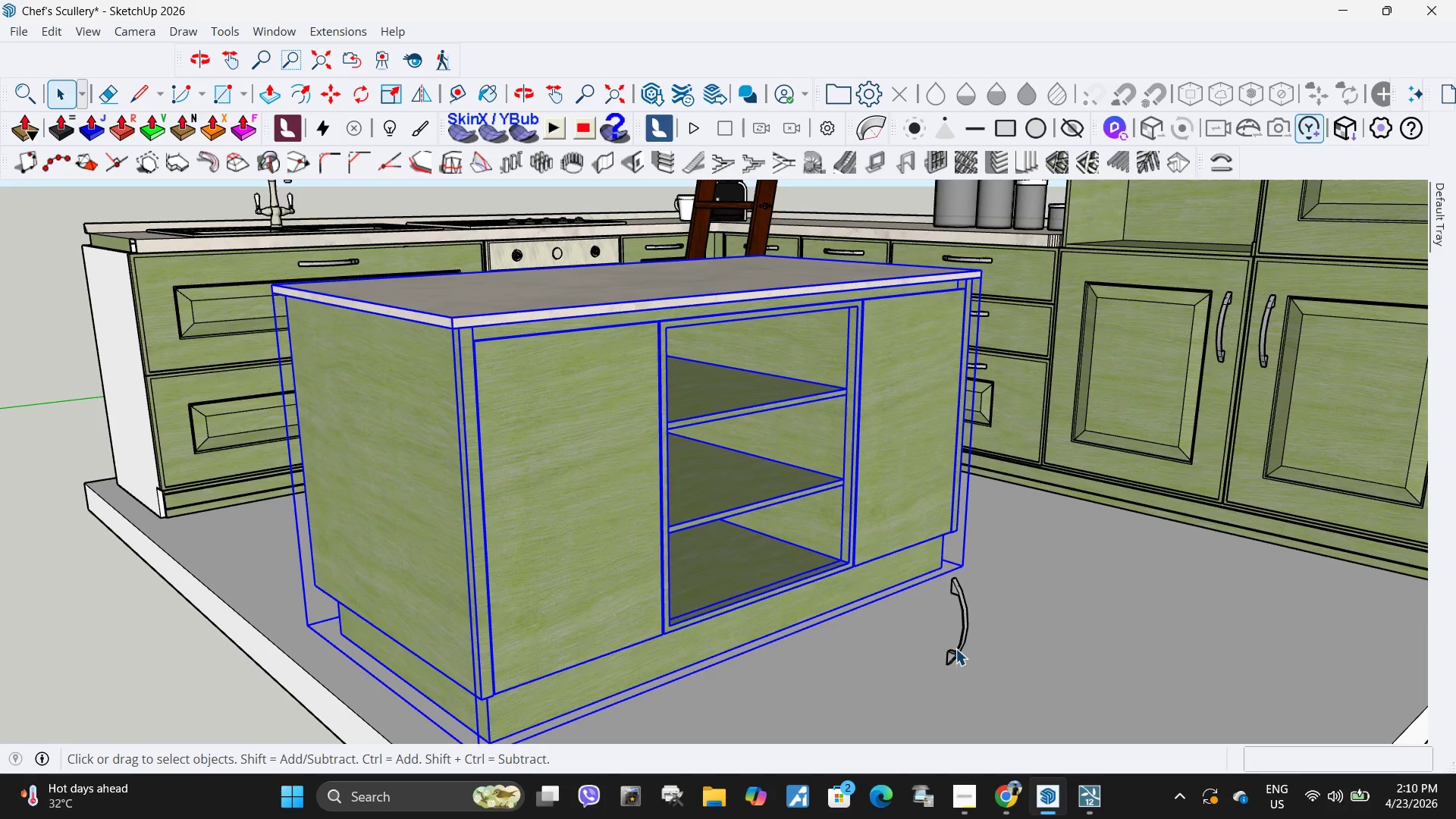 
key(Control+C)
 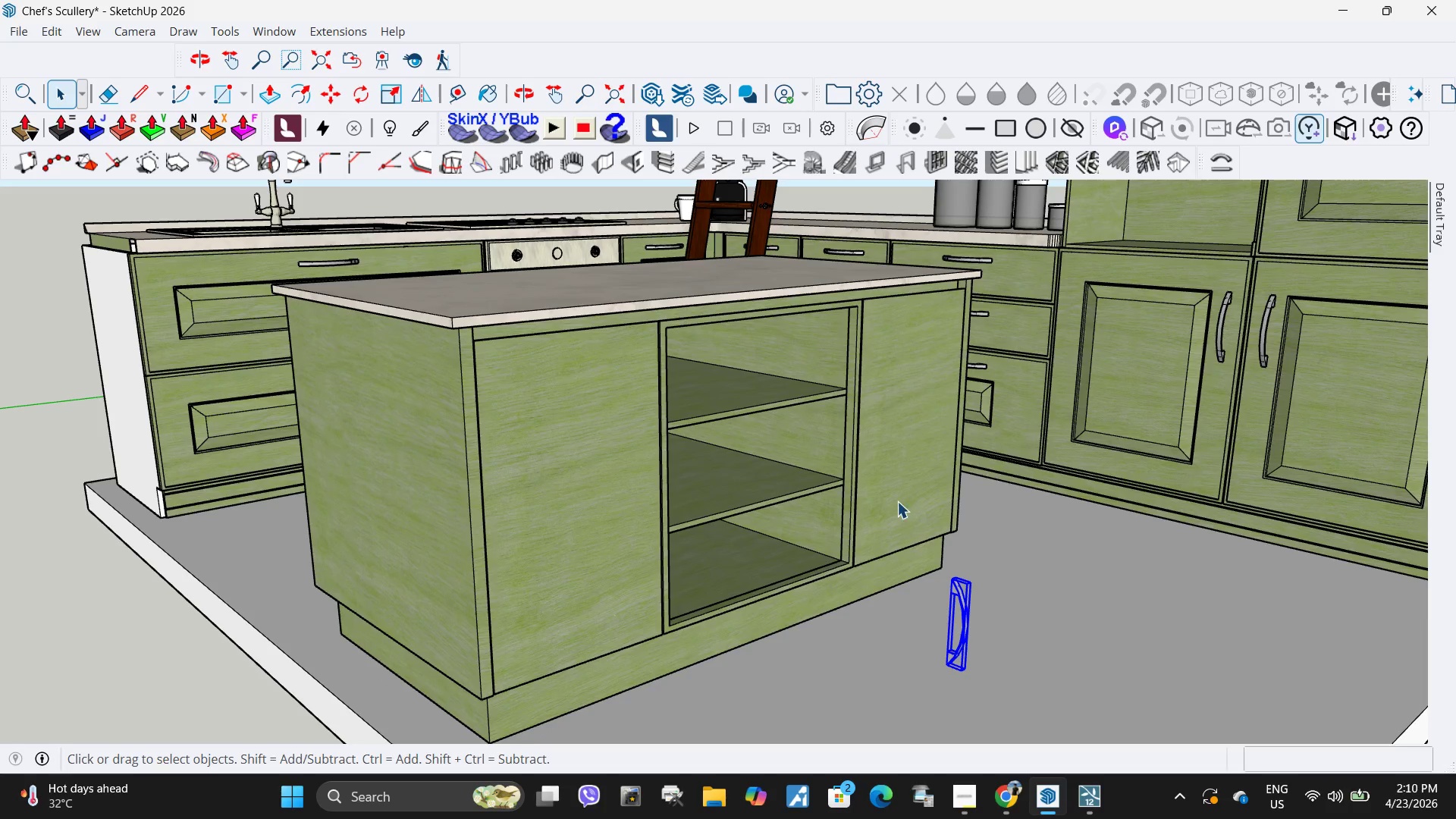 
double_click([897, 501])
 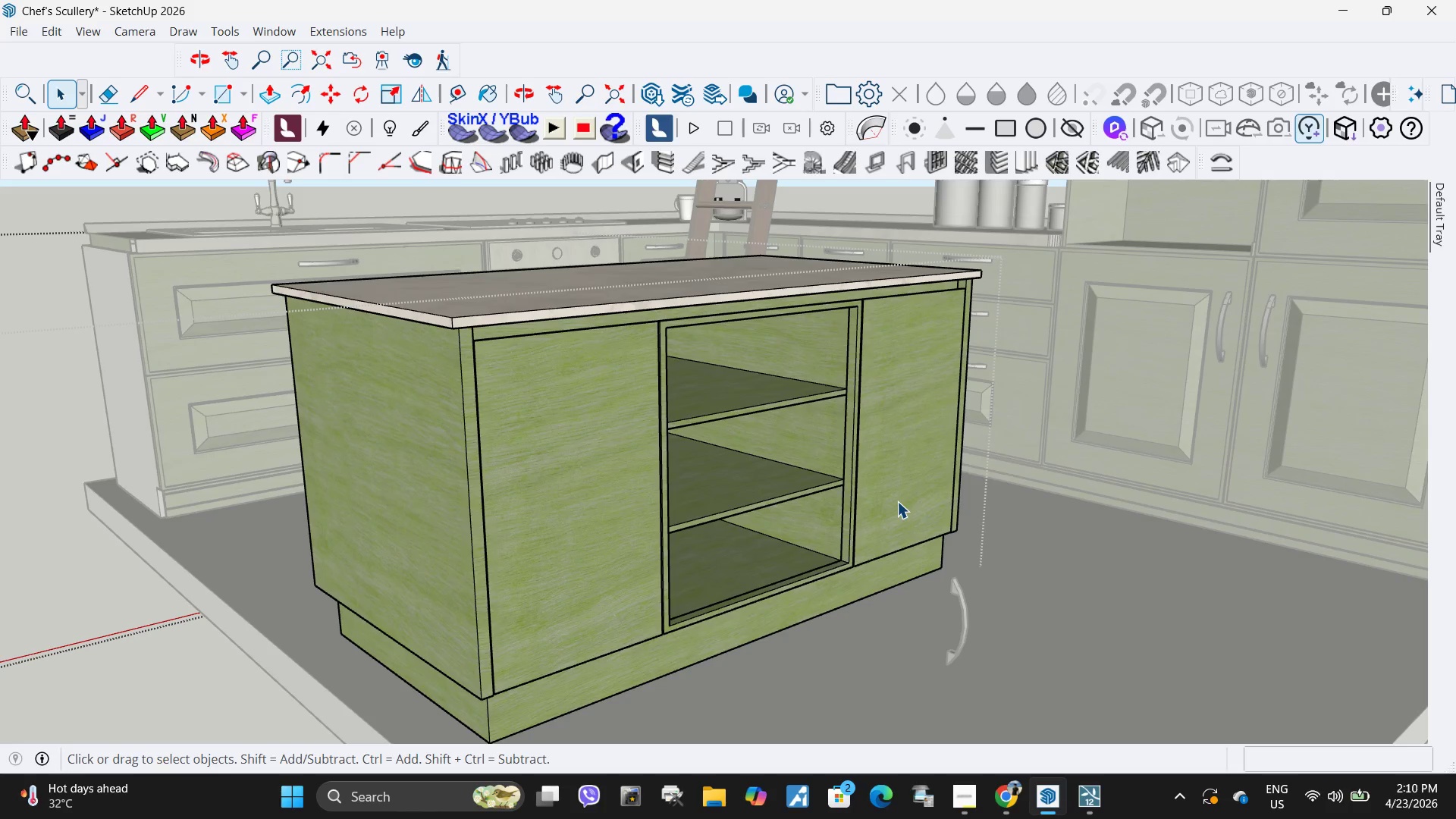 
key(Control+V)
 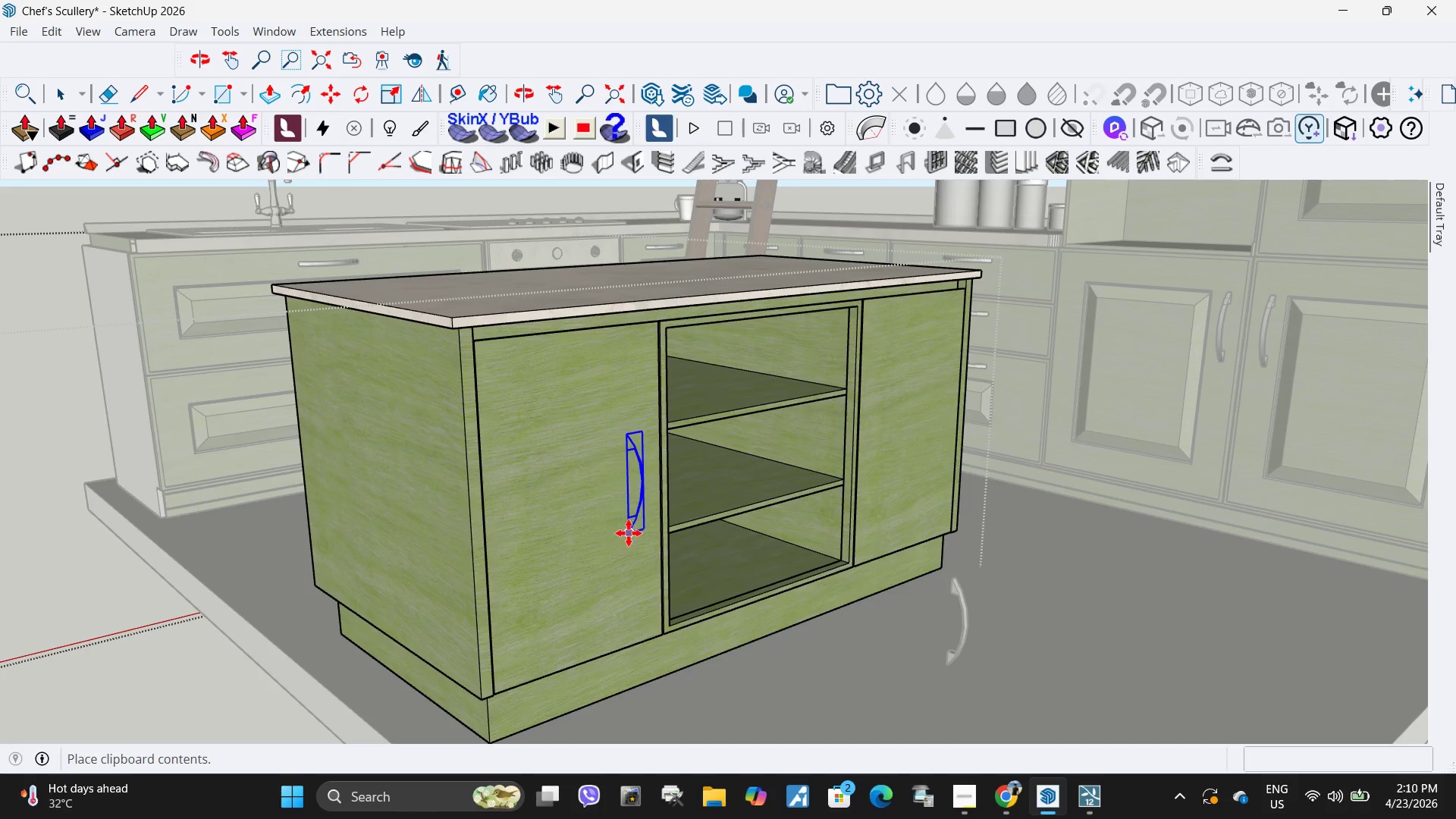 
key(Space)
 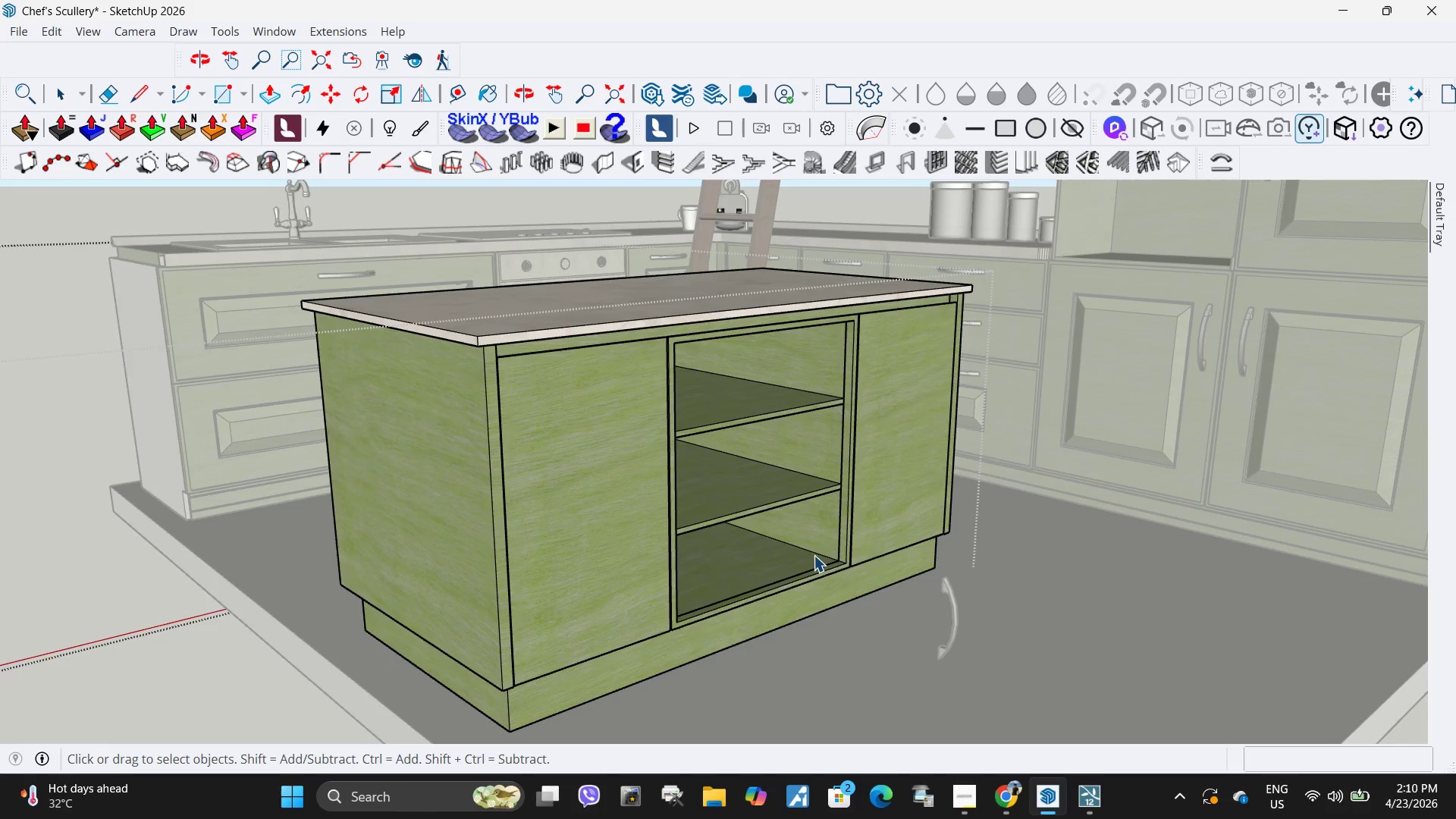 
key(Escape)
 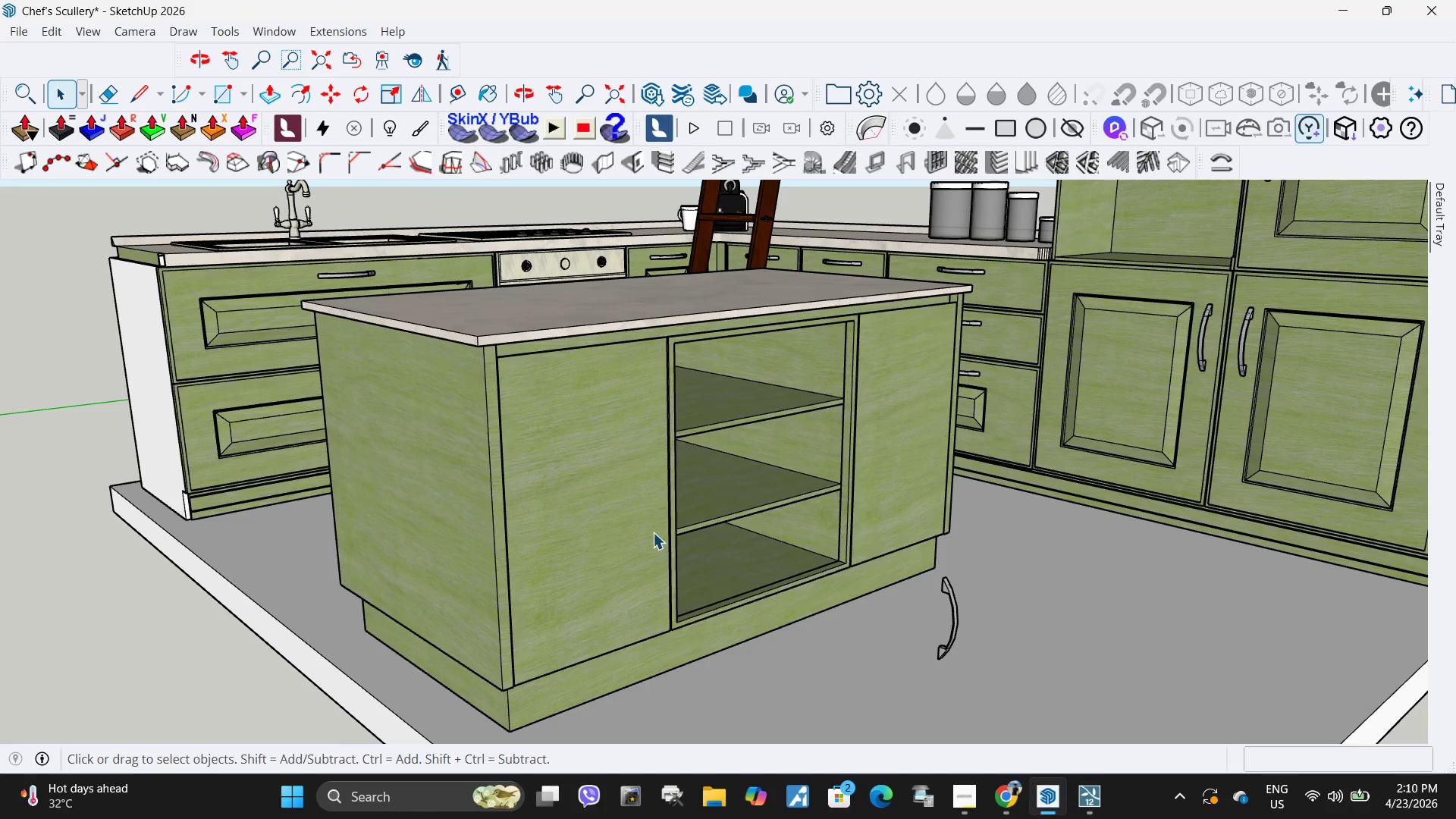 
scroll: coordinate [660, 538], scroll_direction: down, amount: 1.0
 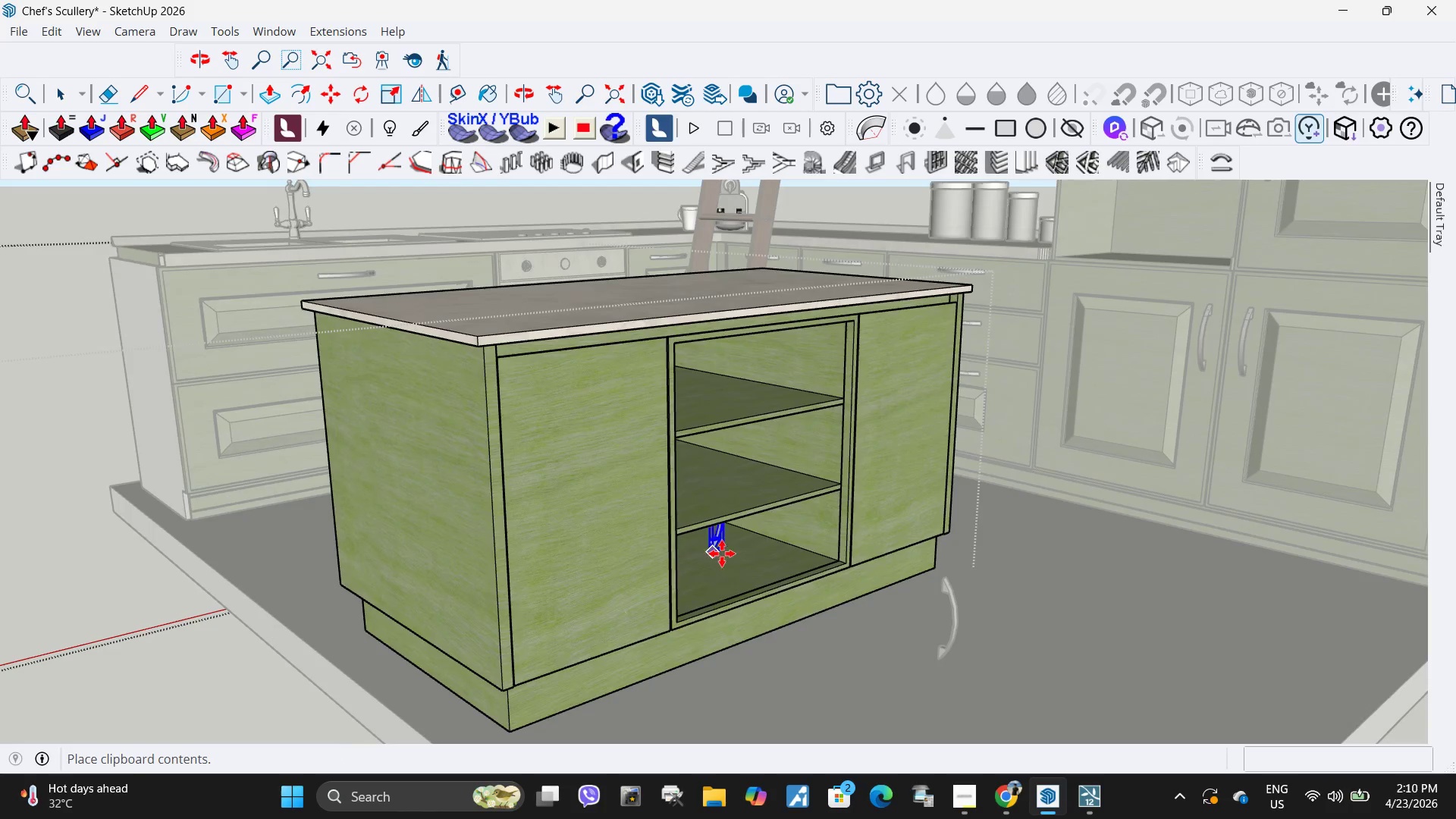 
left_click([613, 519])
 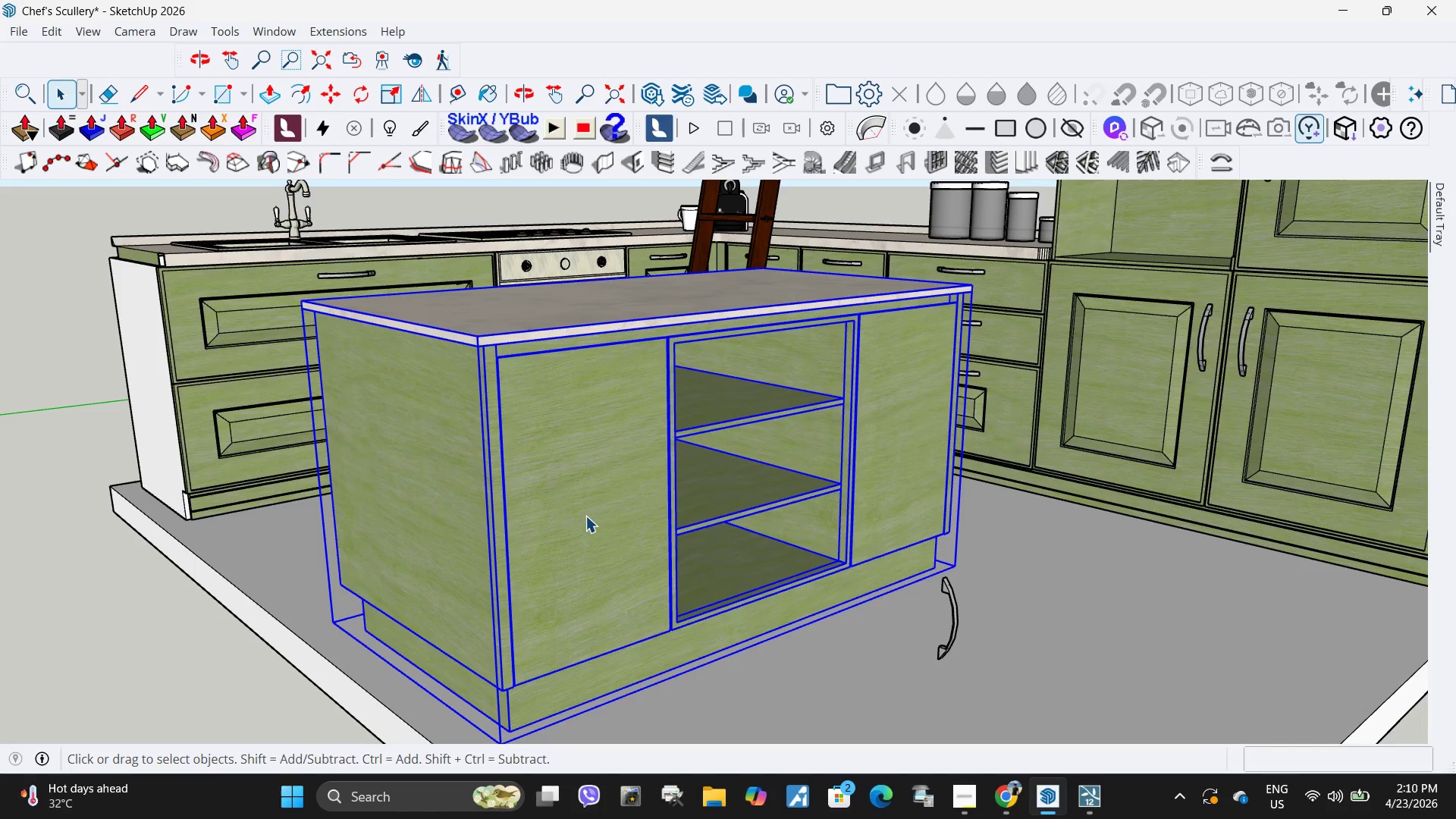 
double_click([587, 516])
 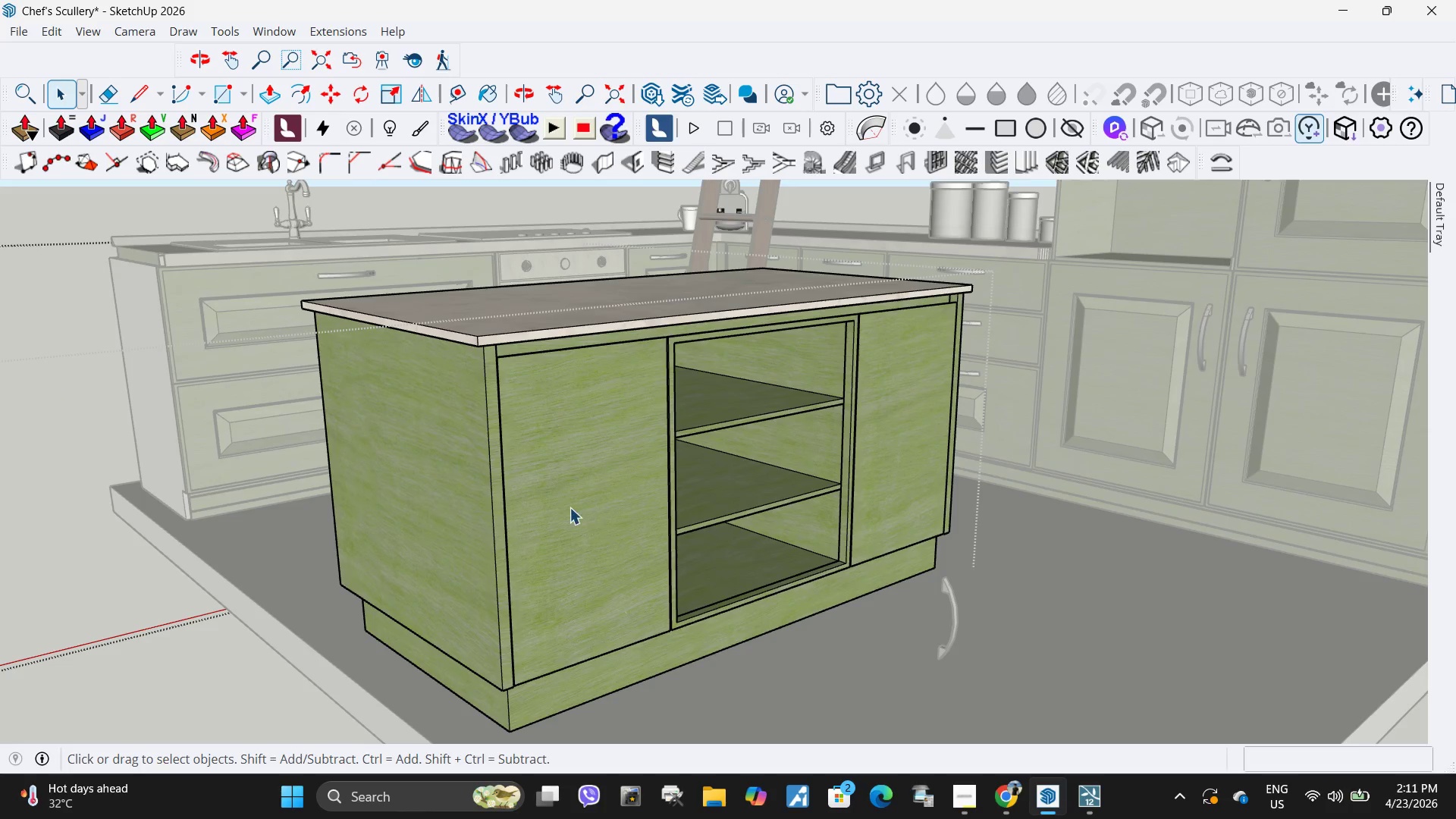 
triple_click([569, 507])
 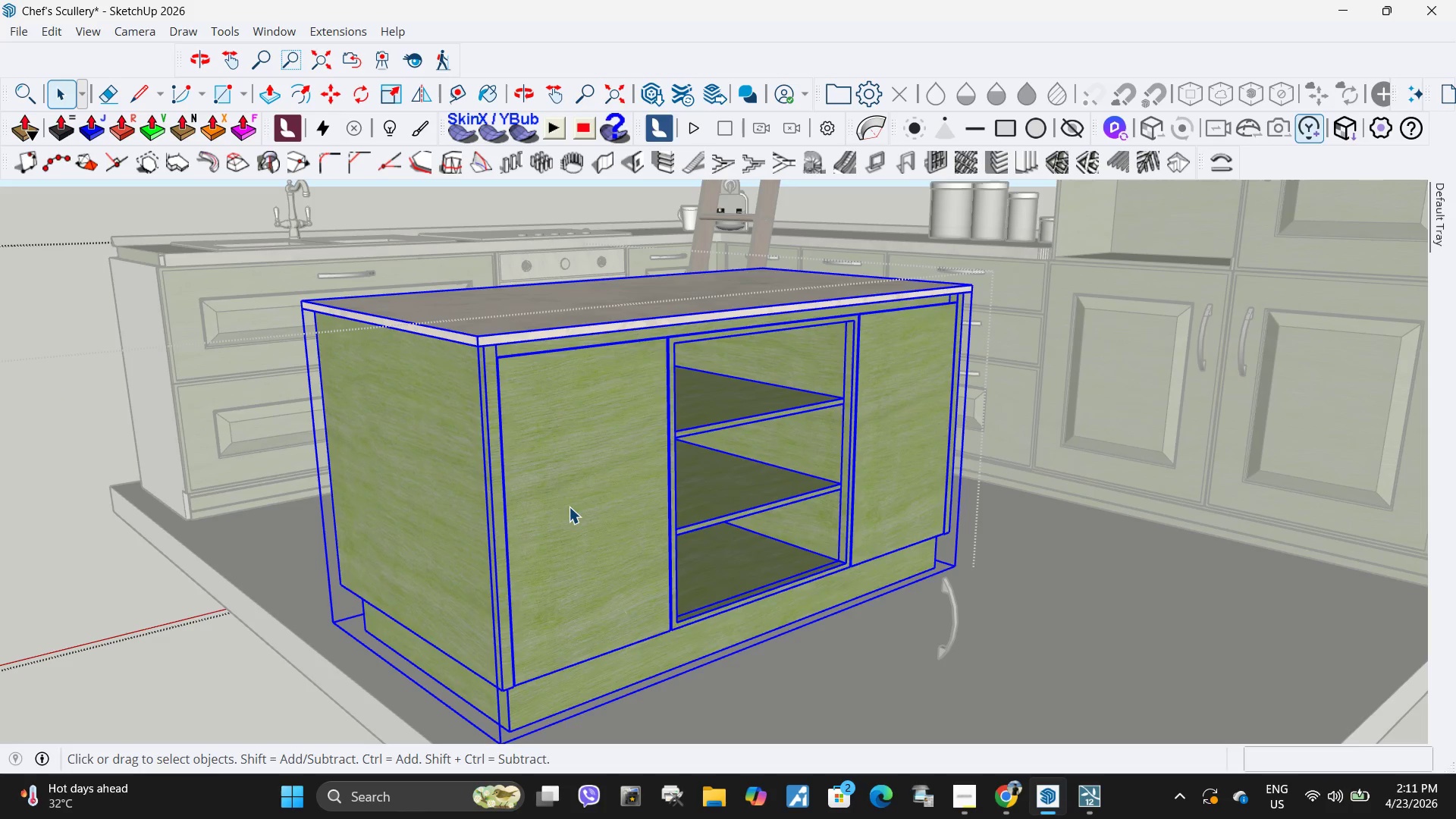 
triple_click([573, 507])
 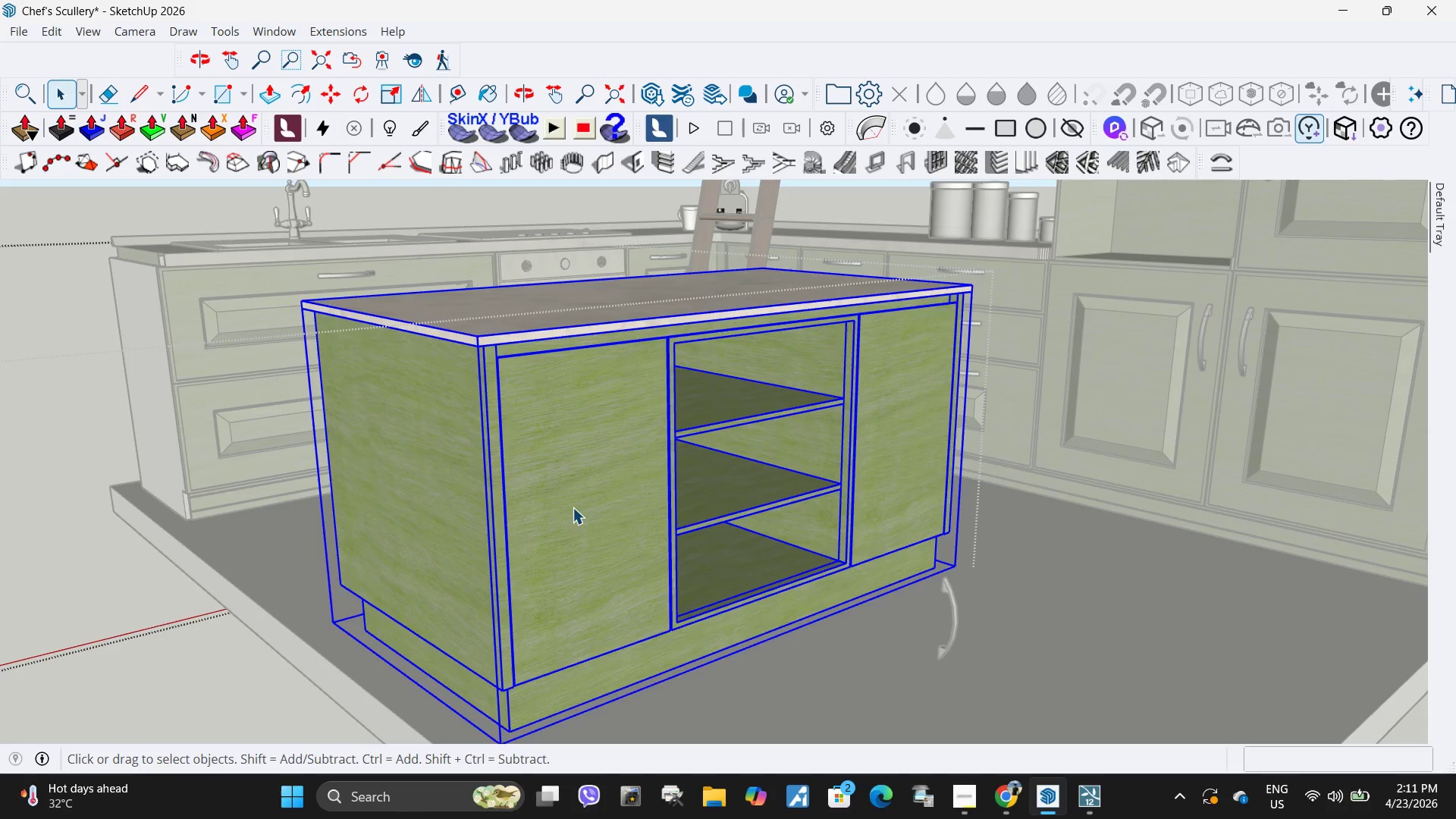 
triple_click([573, 507])
 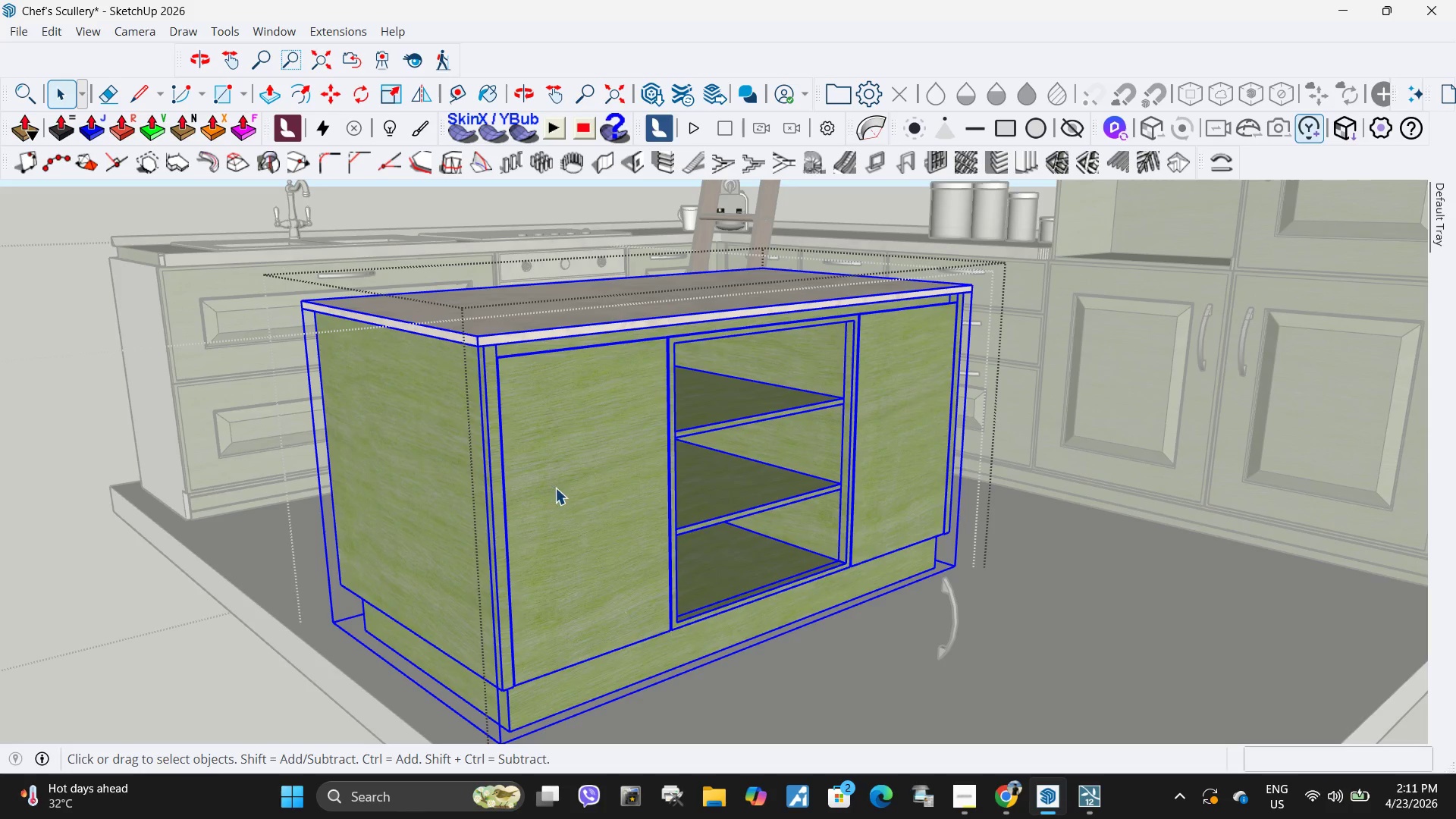 
triple_click([592, 499])
 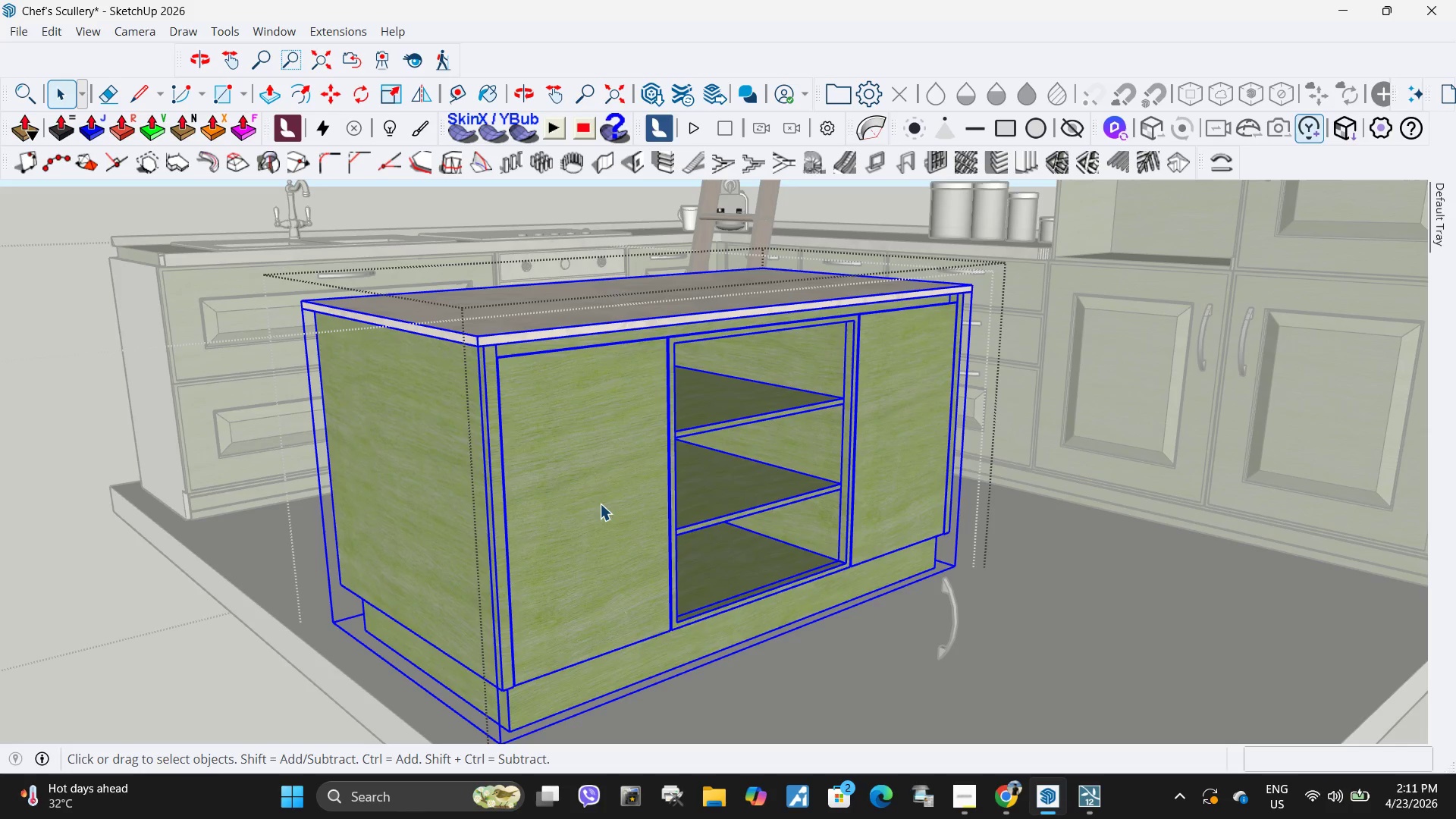 
triple_click([598, 497])
 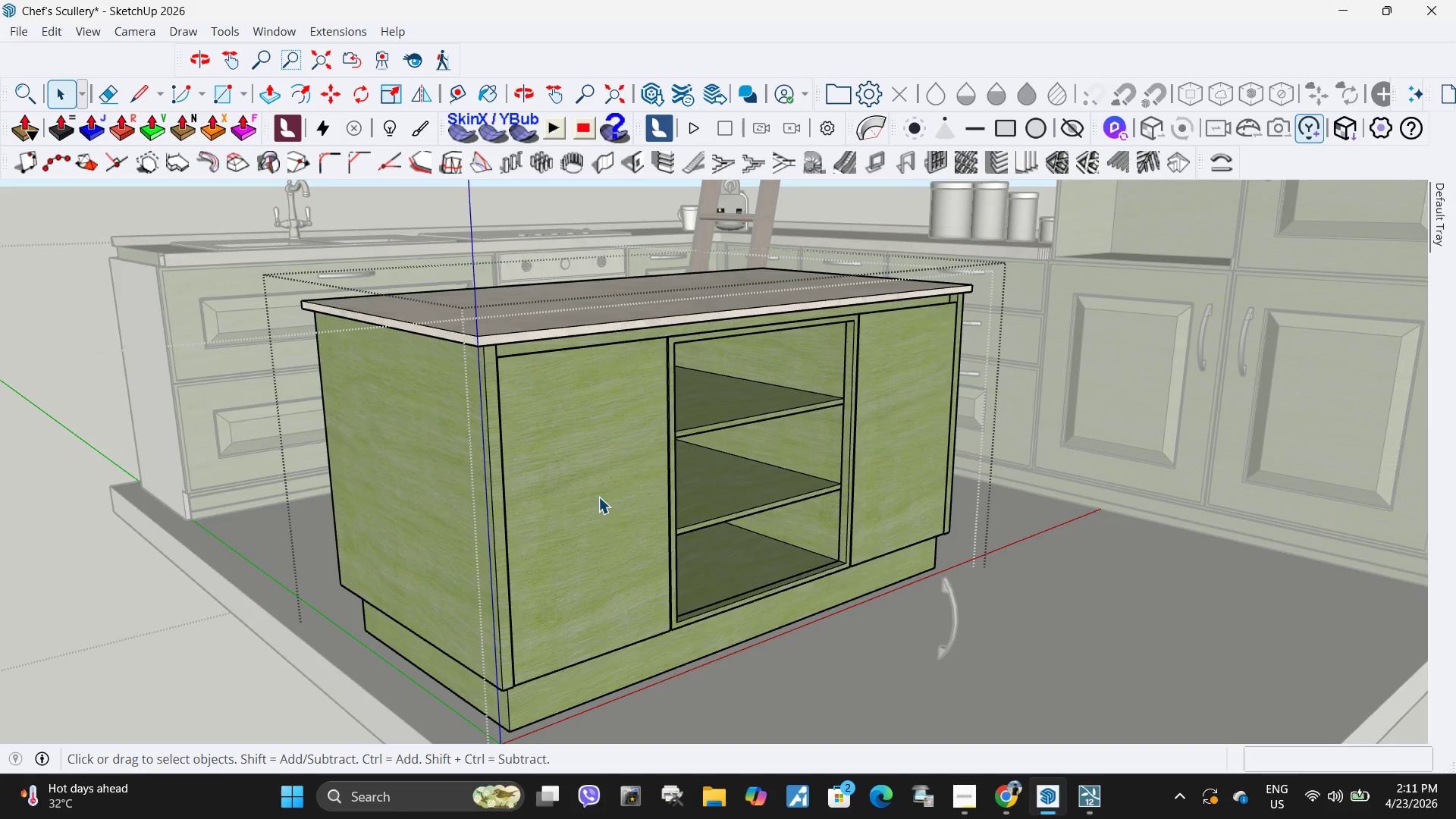 
triple_click([598, 497])
 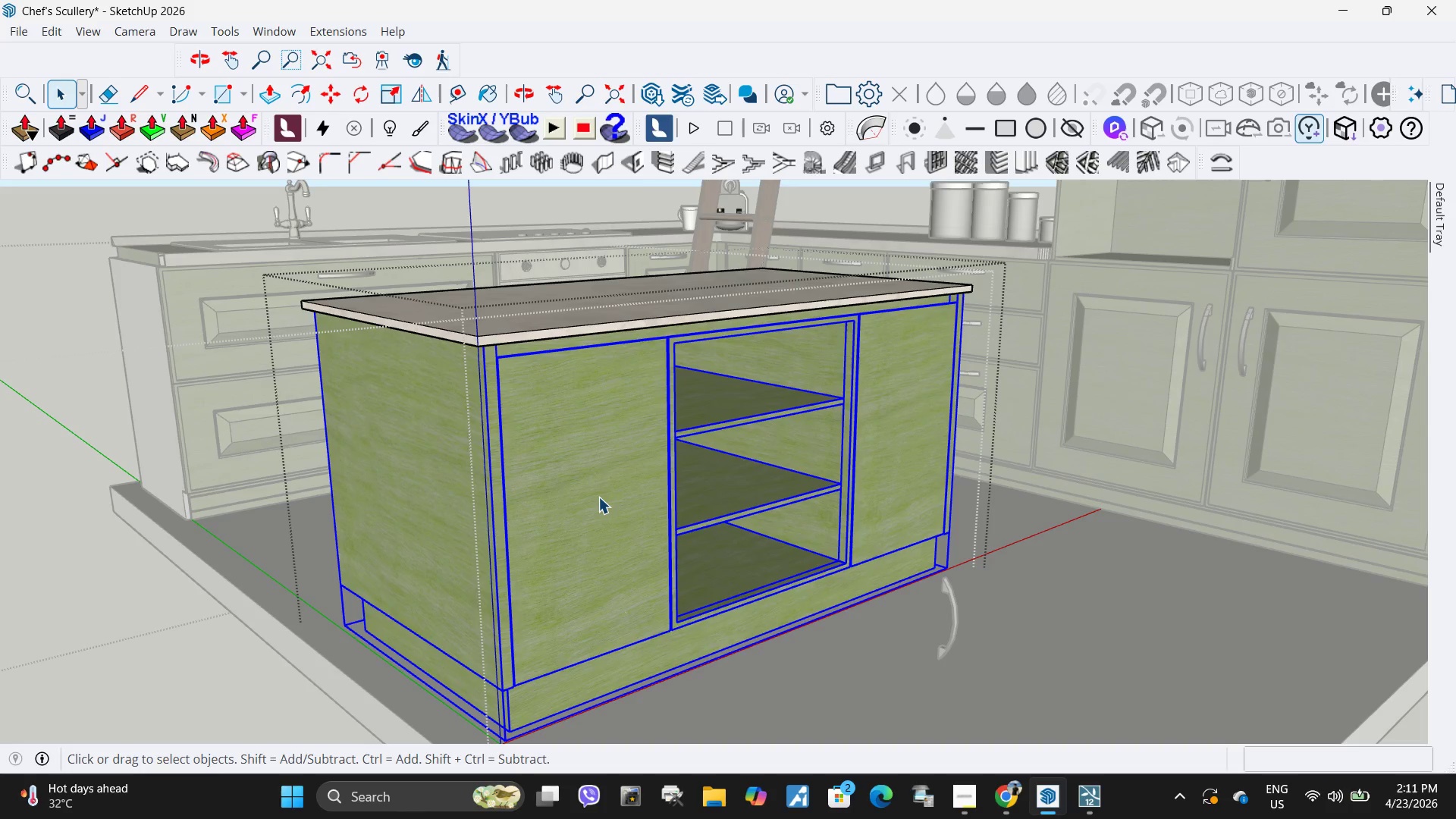 
triple_click([598, 497])
 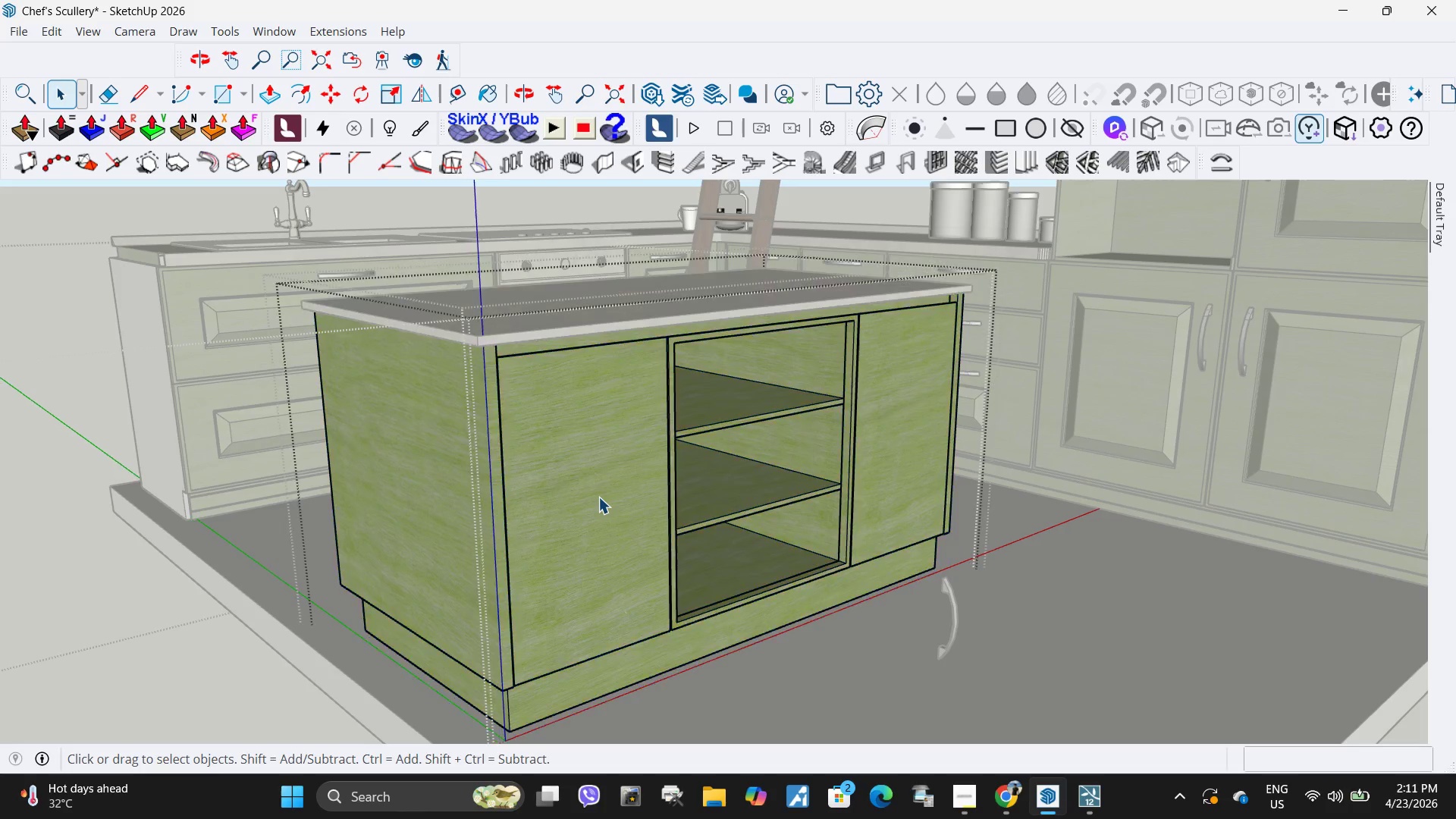 
triple_click([598, 497])
 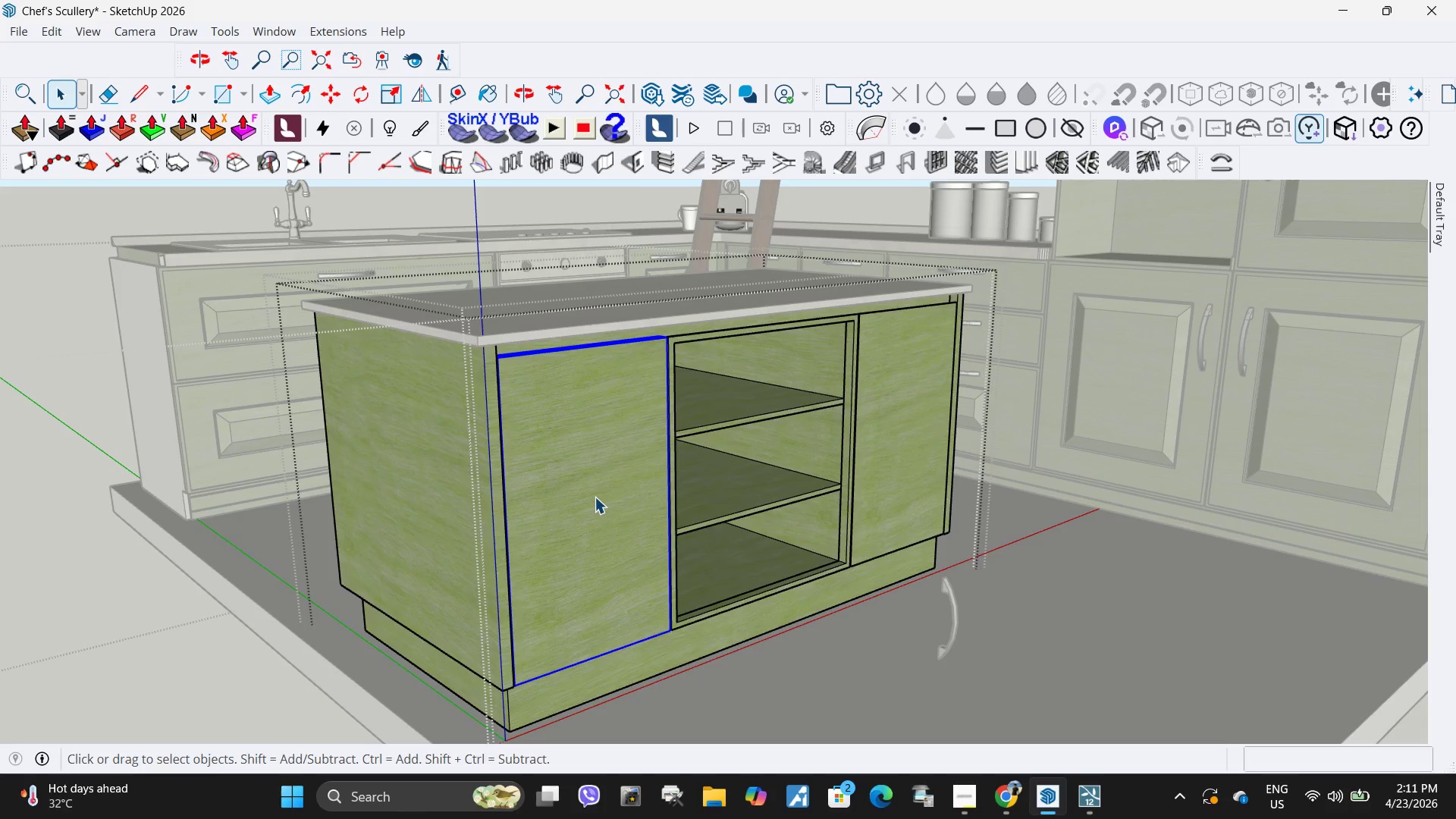 
triple_click([595, 497])
 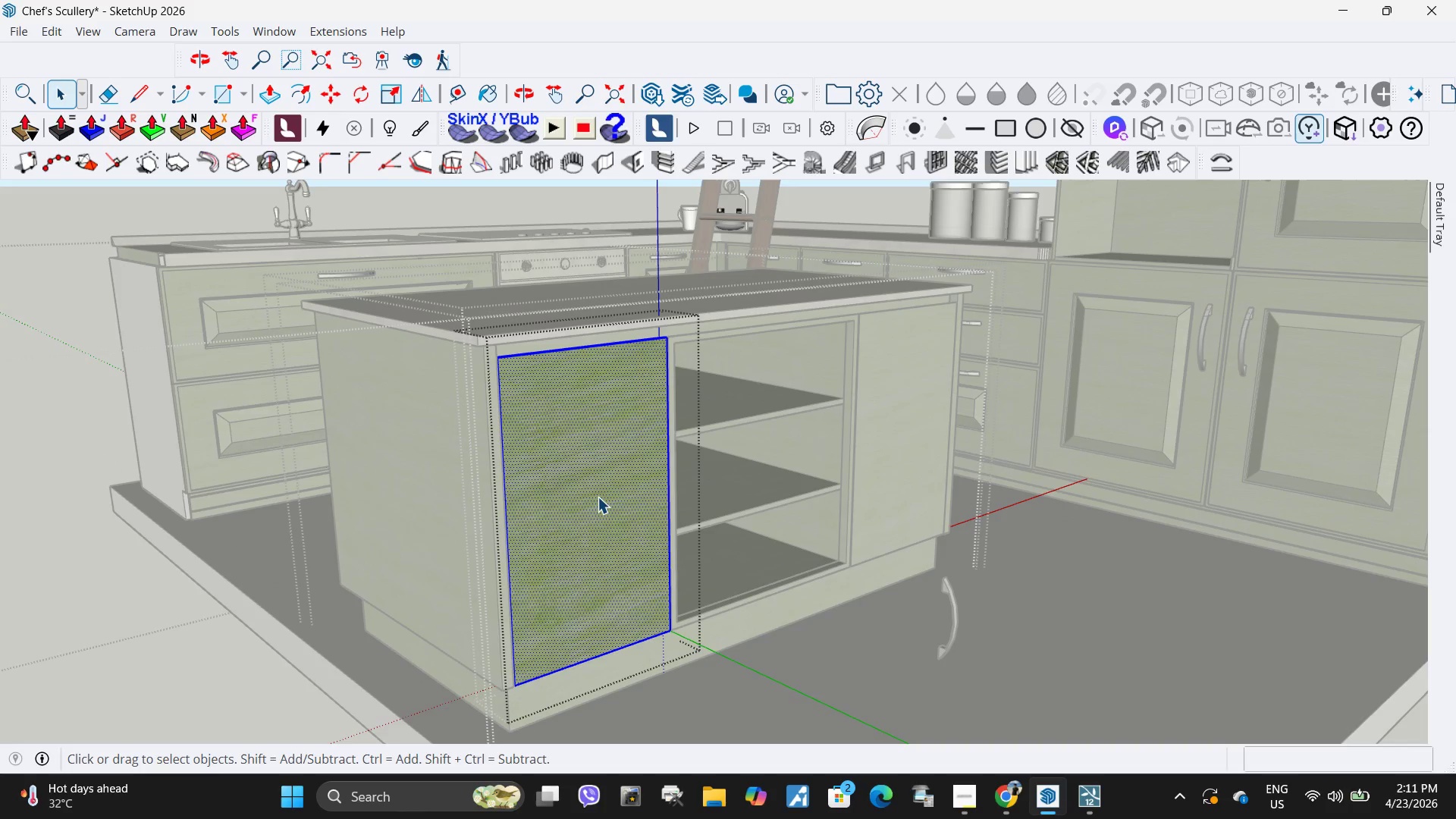 
key(F)
 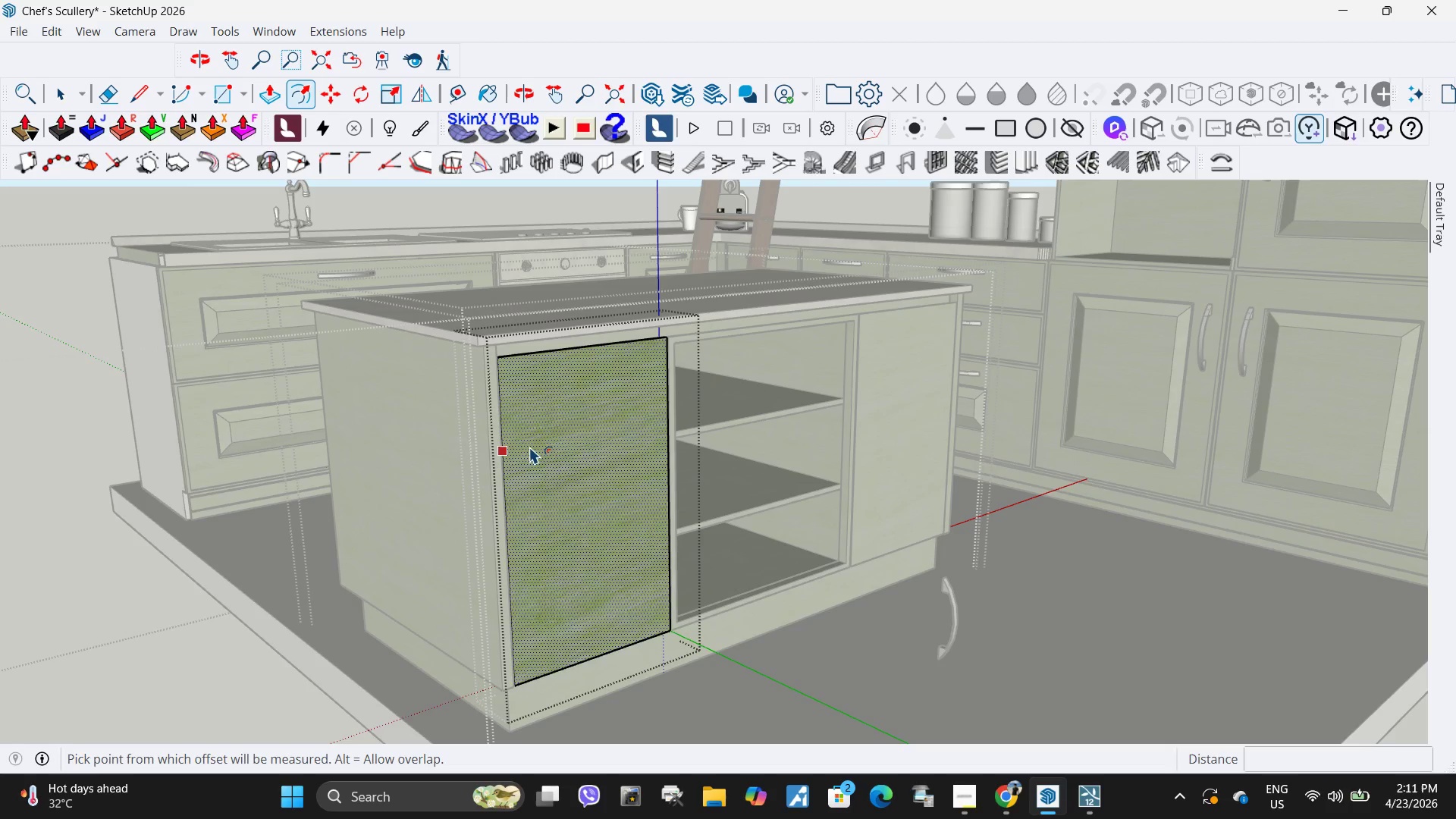 
key(Control+Z)
 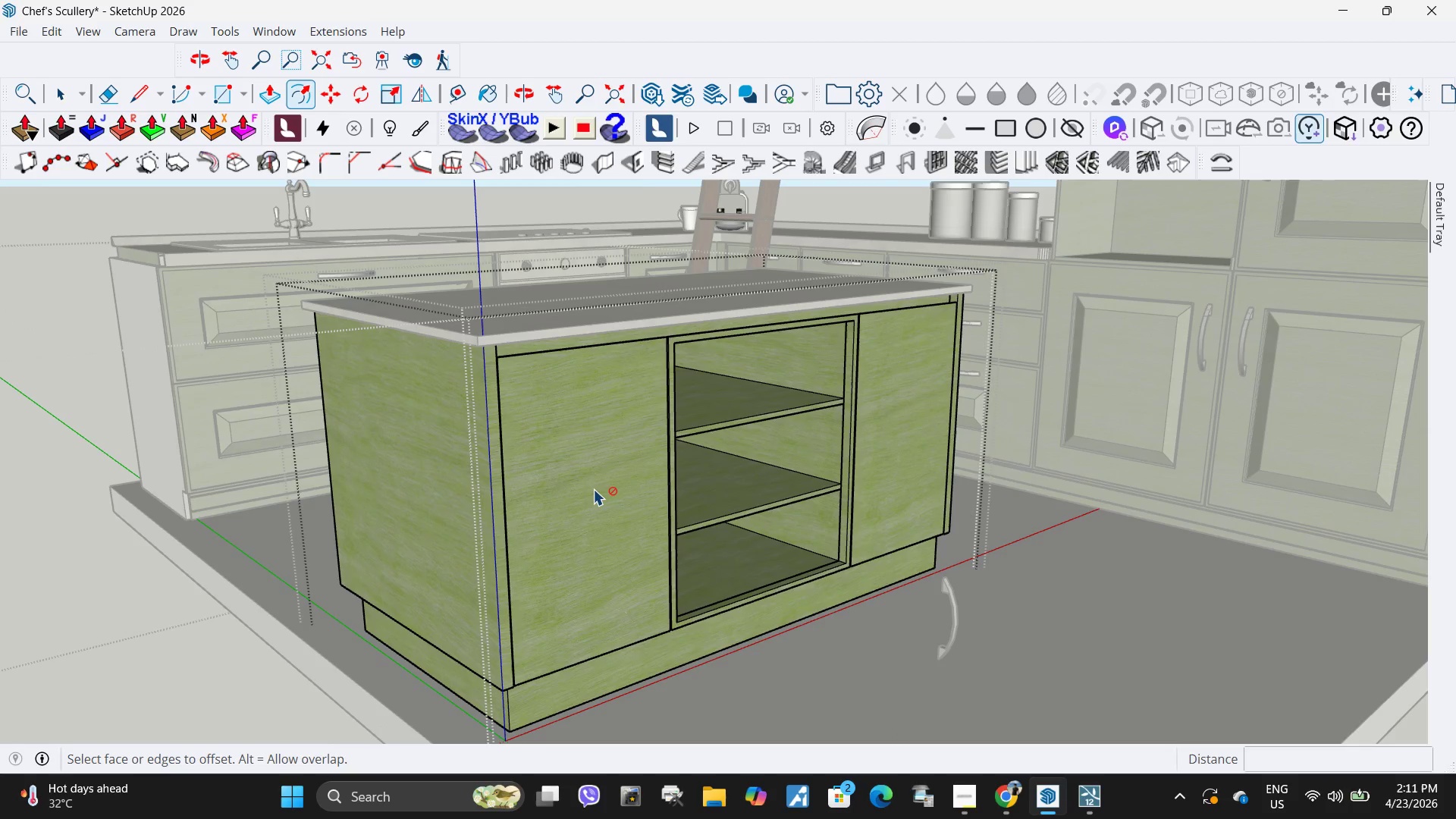 
double_click([594, 488])
 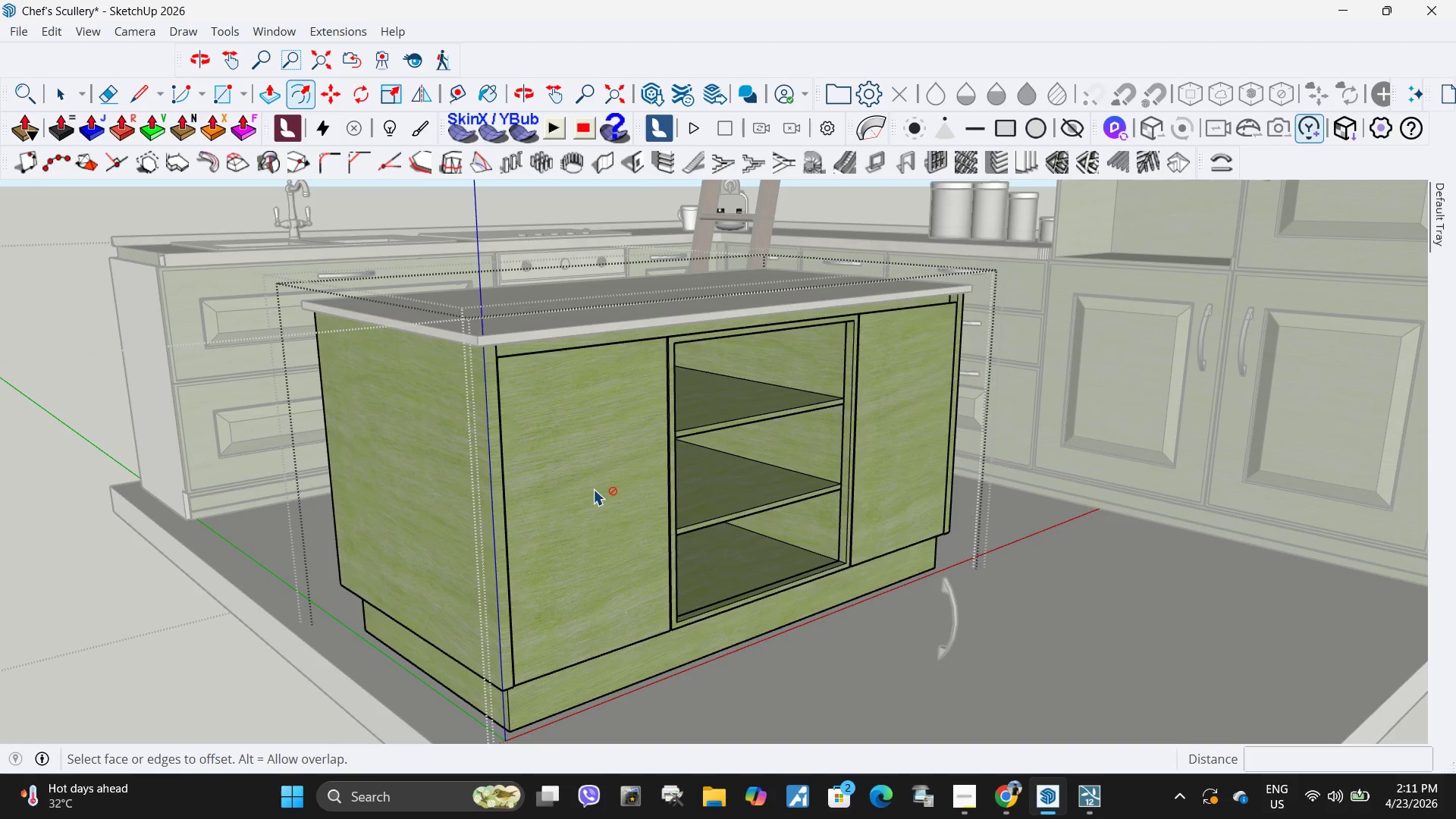 
triple_click([594, 487])
 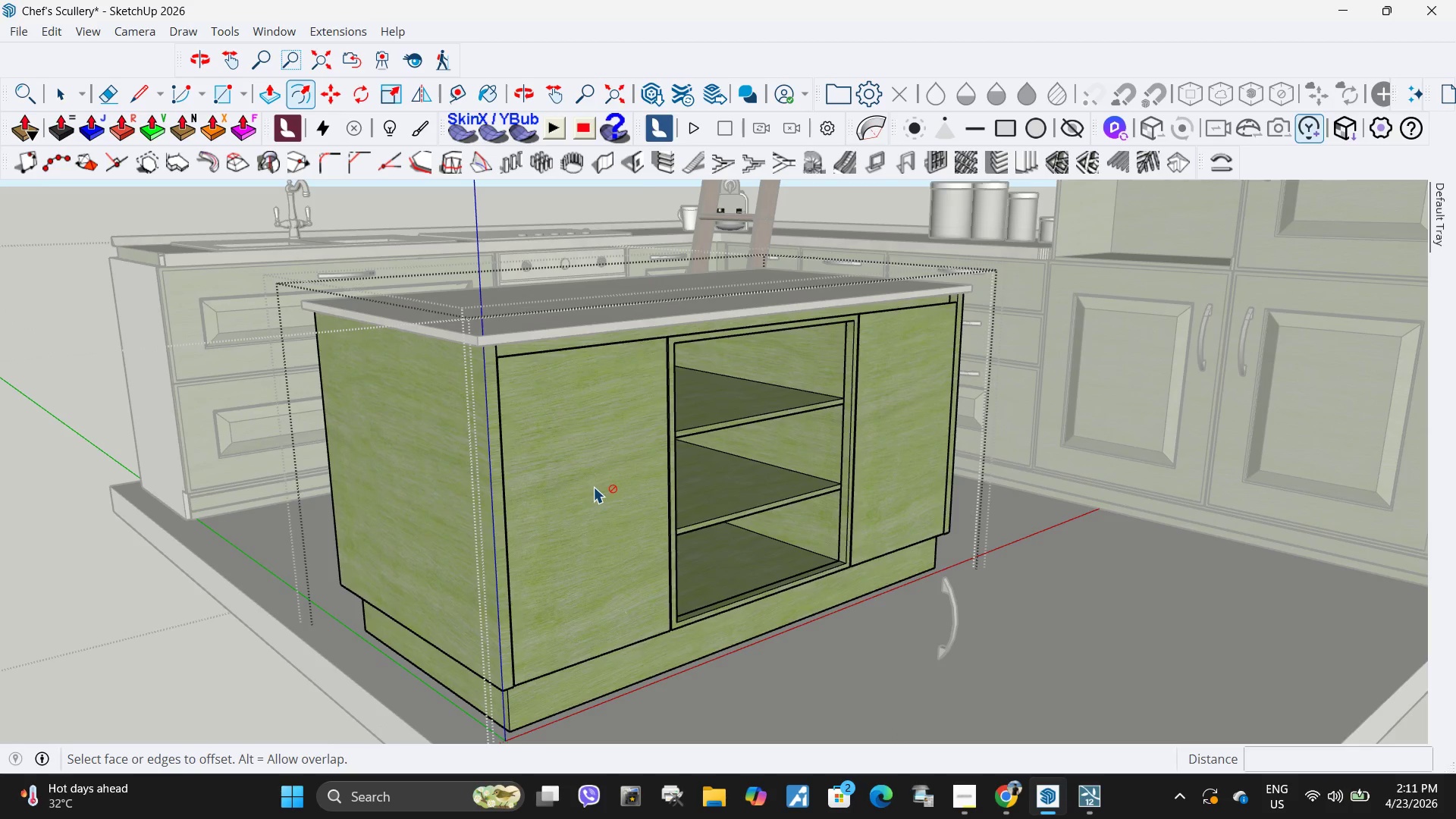 
key(F)
 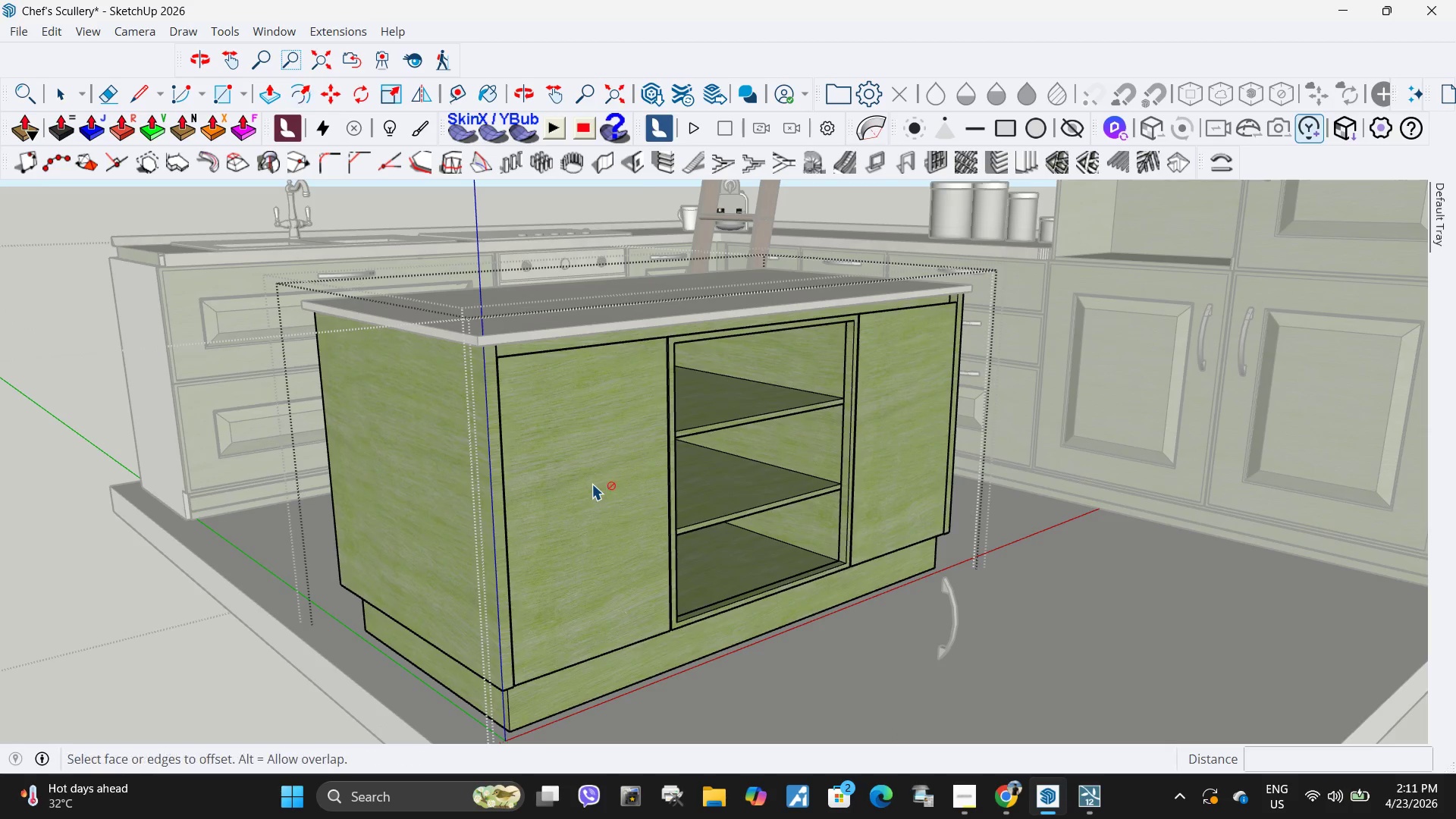 
triple_click([592, 479])
 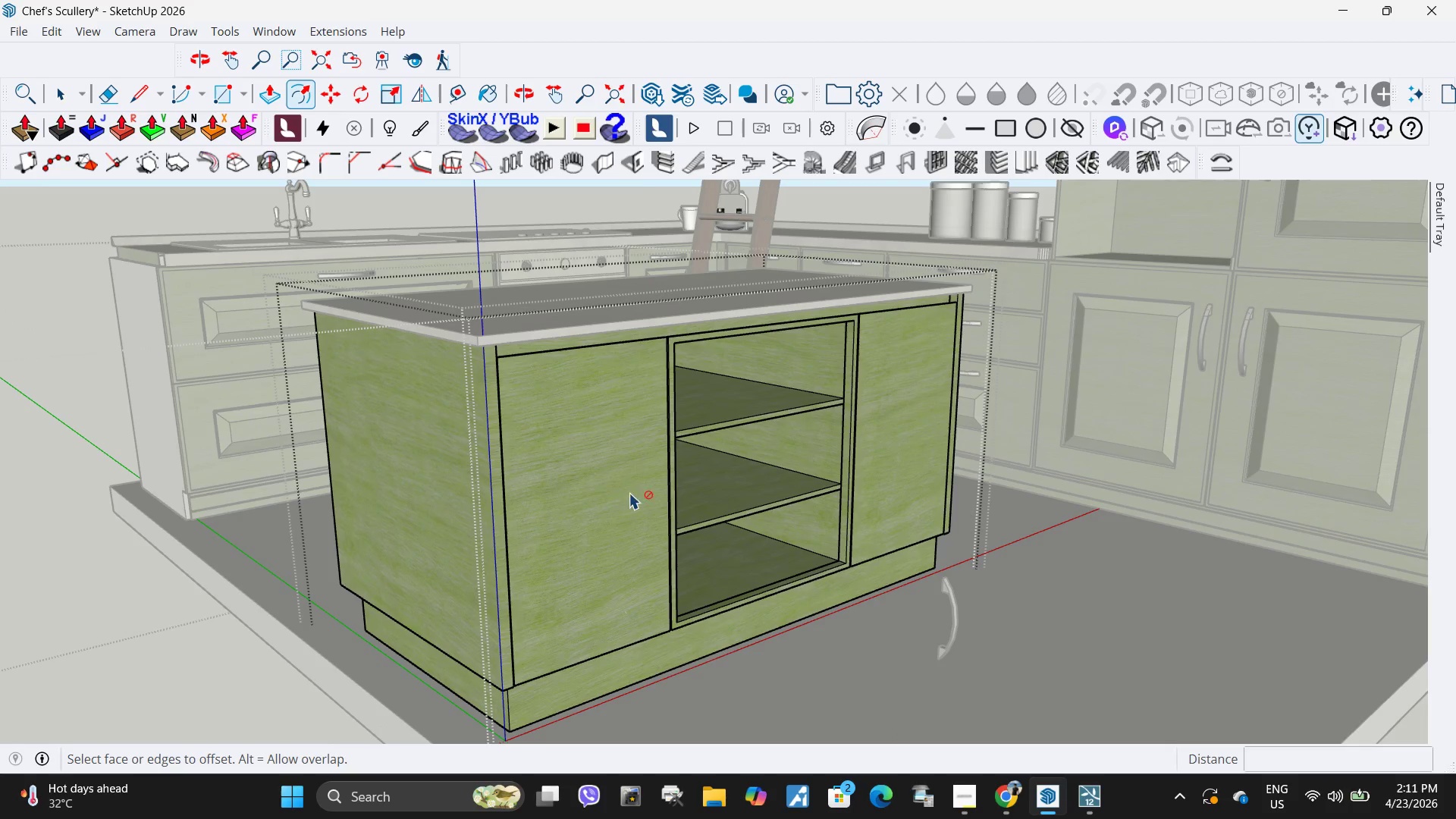 
key(Space)
 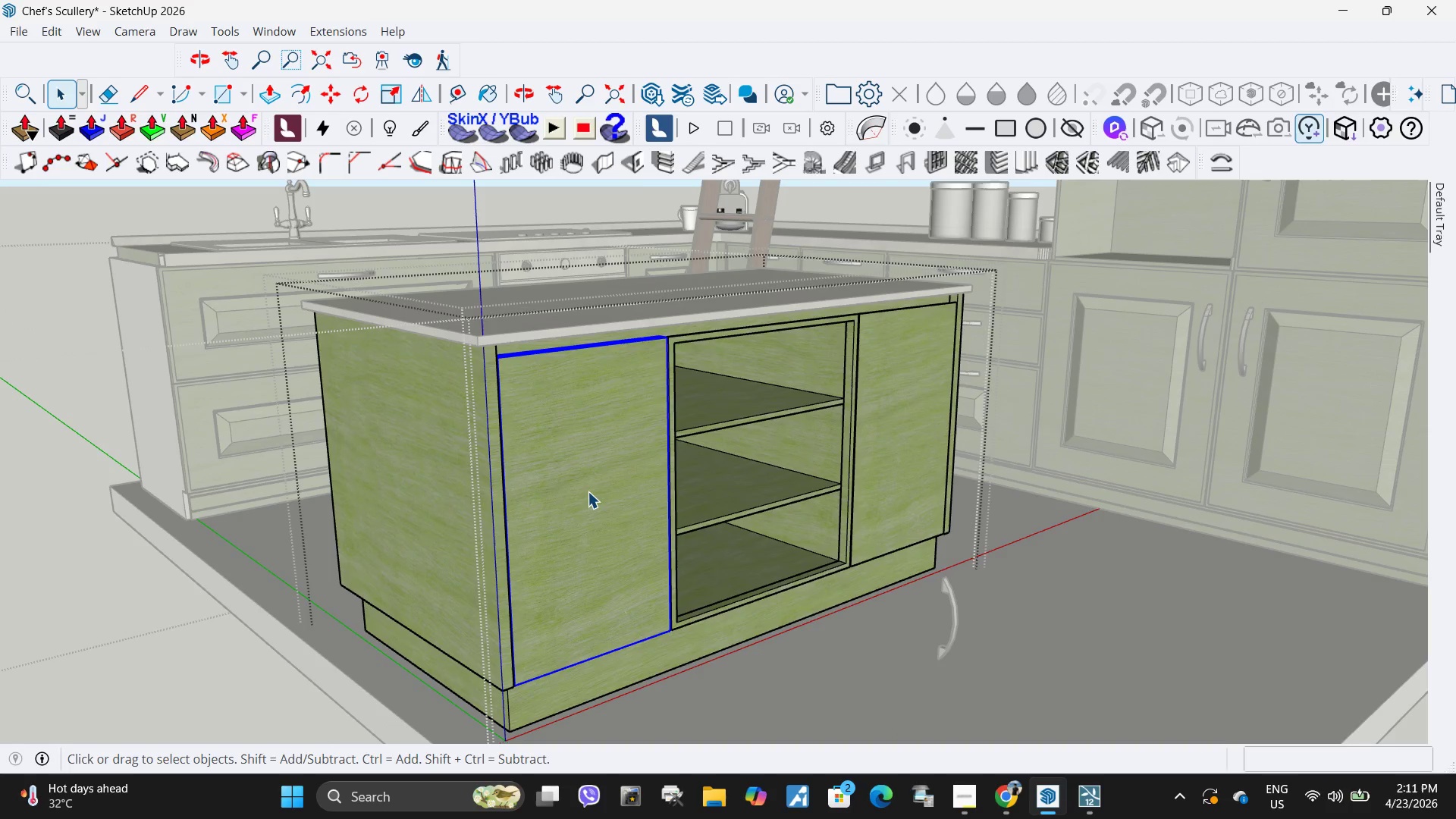 
triple_click([593, 491])
 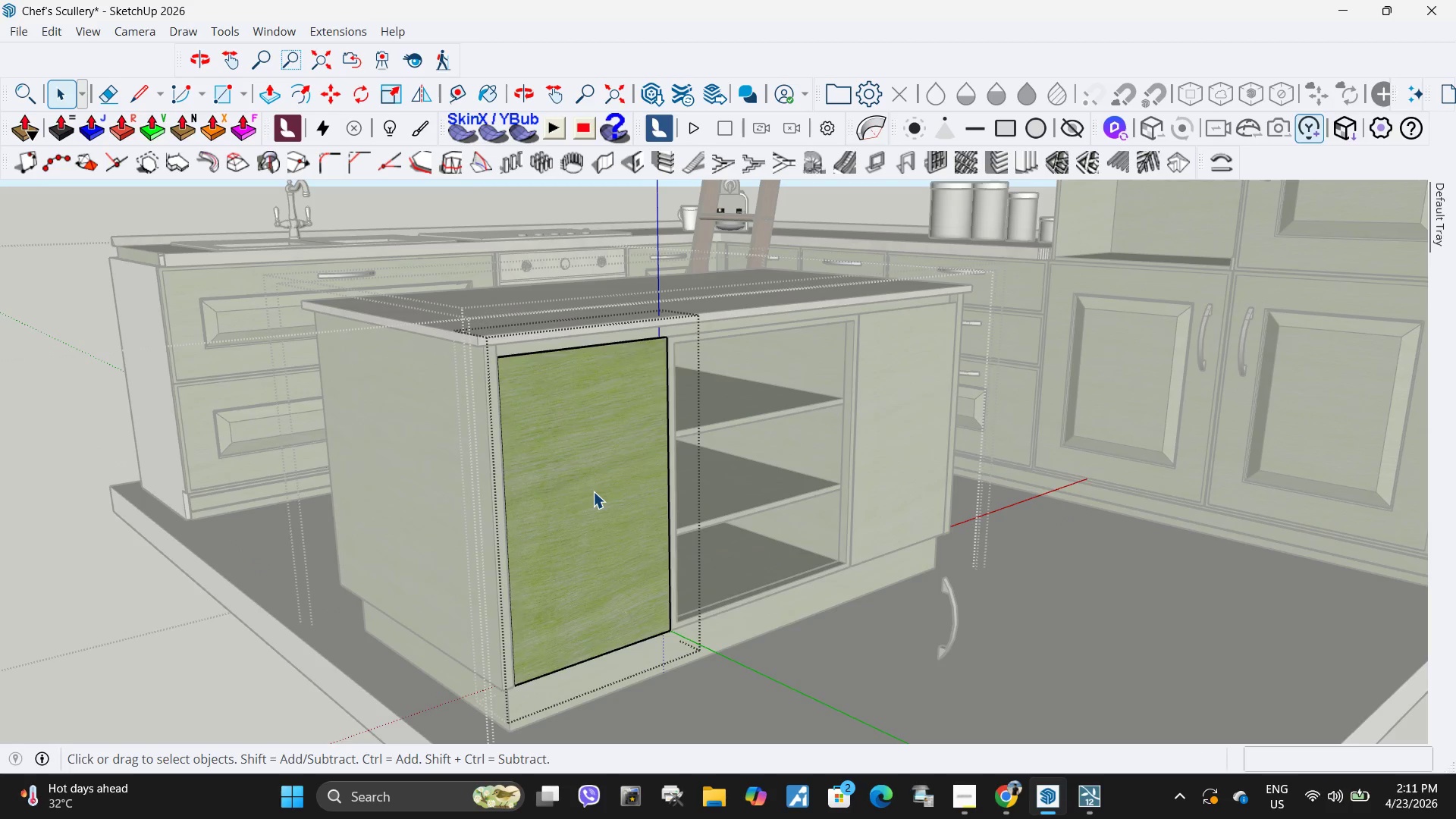 
triple_click([593, 491])
 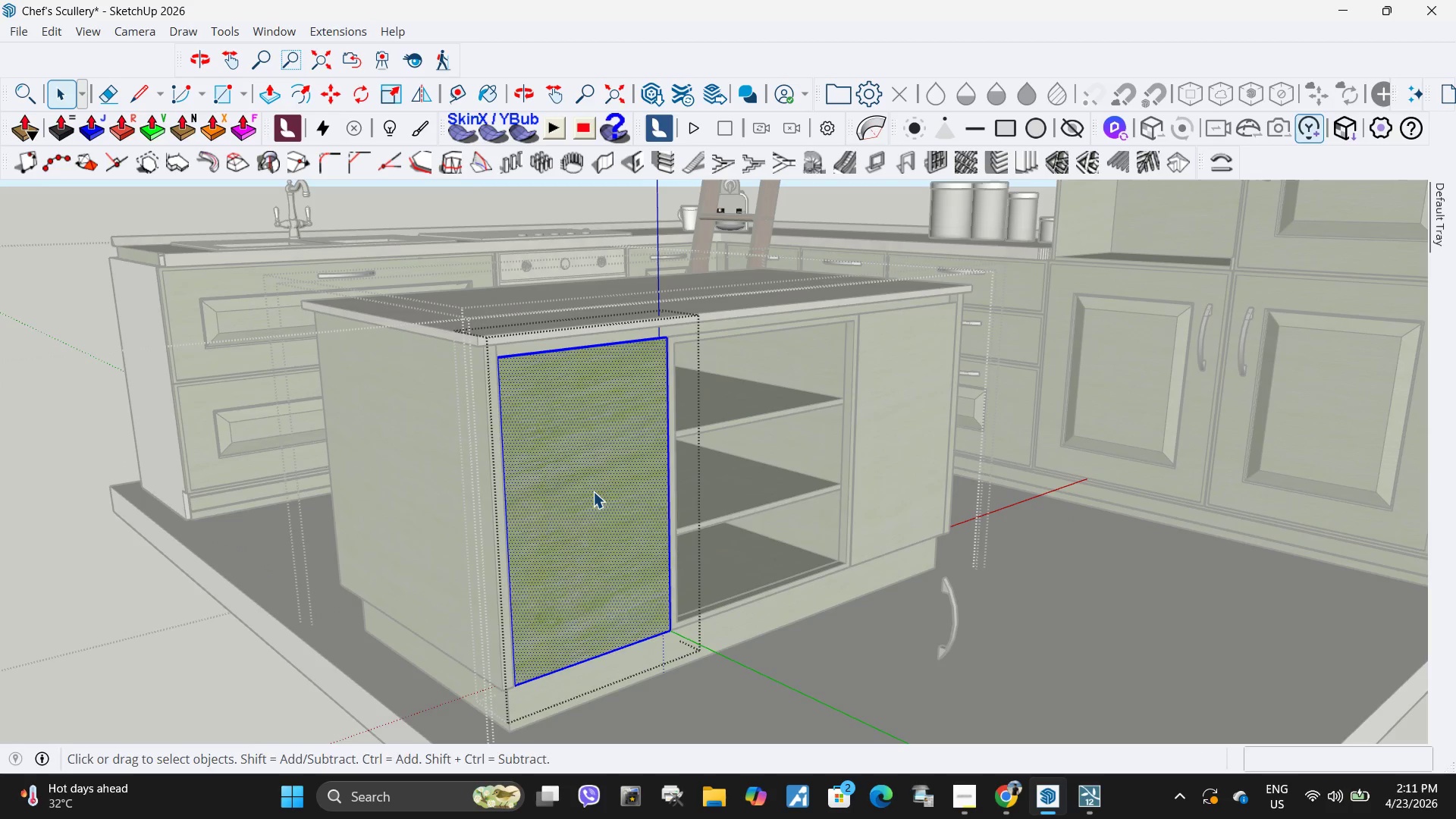 
key(F)
 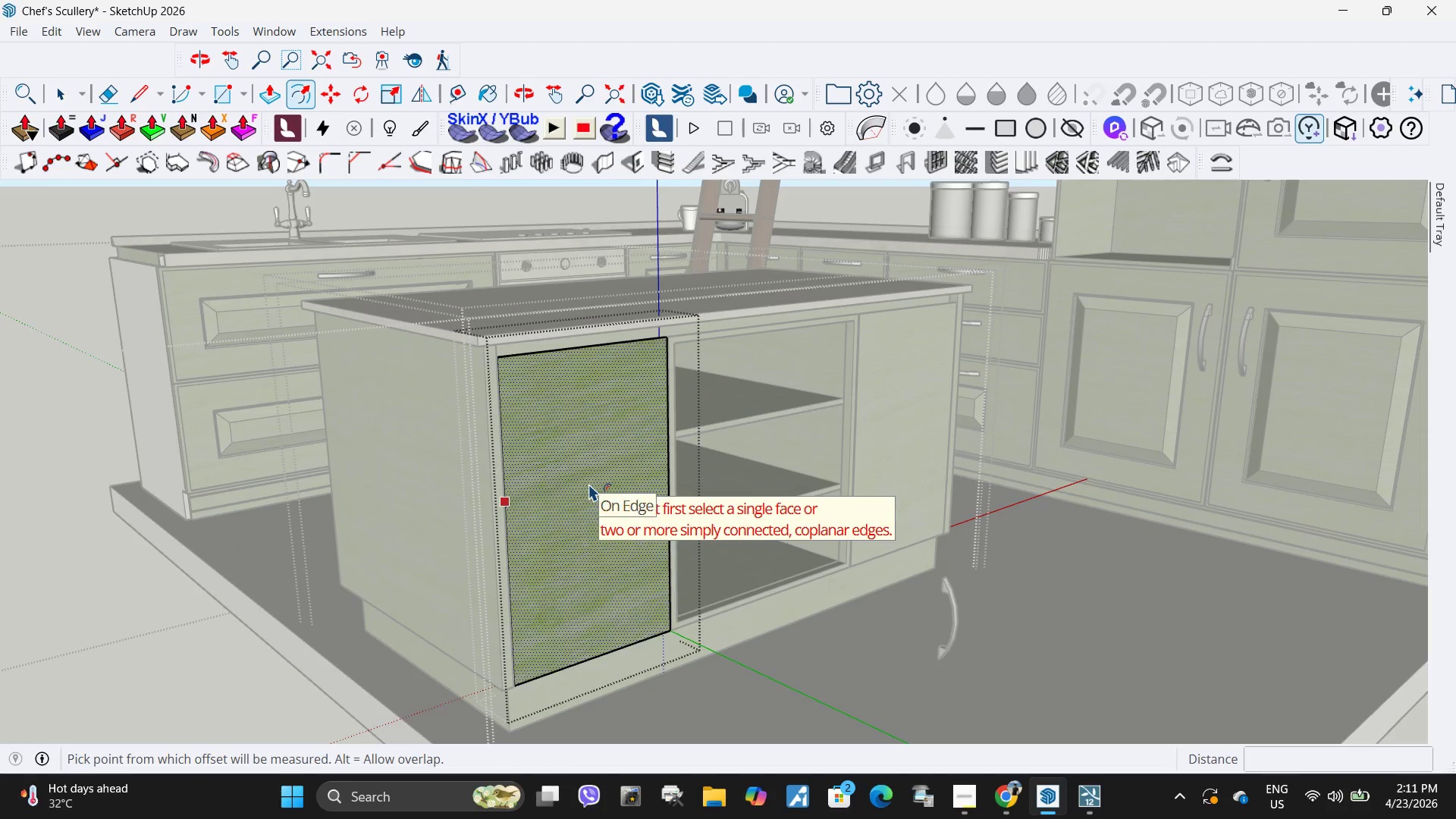 
left_click([588, 484])
 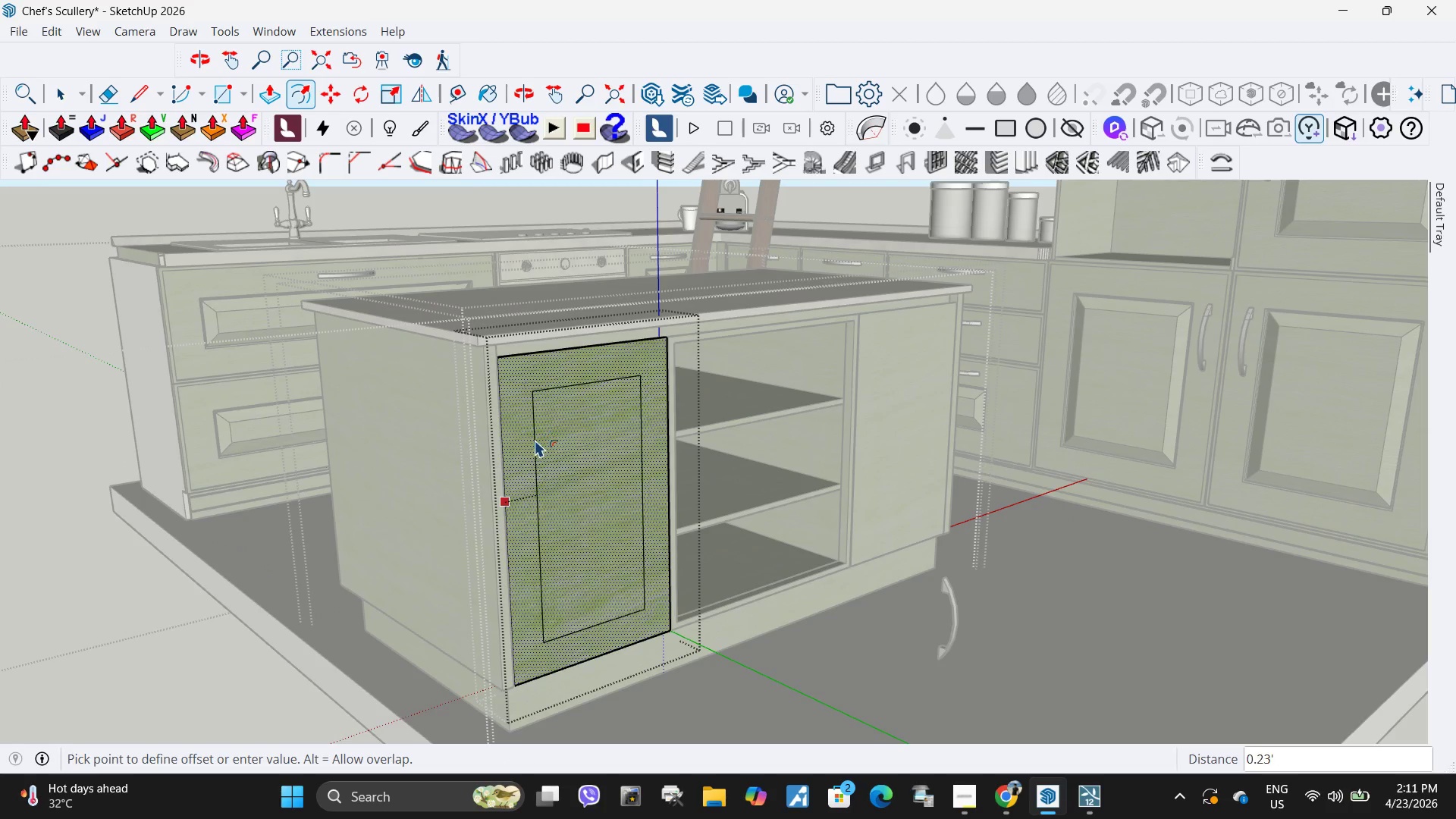 
key(NumpadDecimal)
 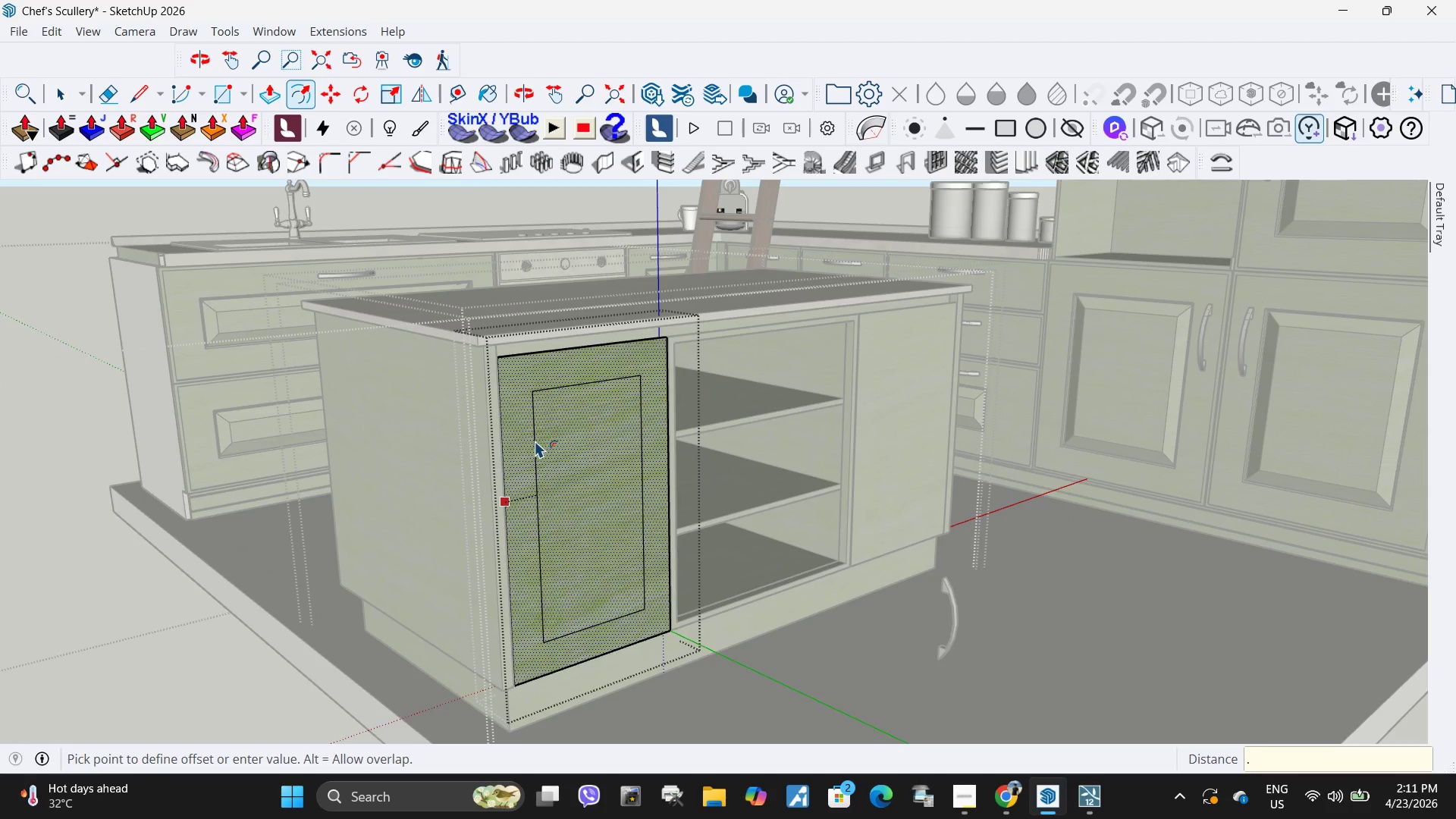 
key(Numpad2)
 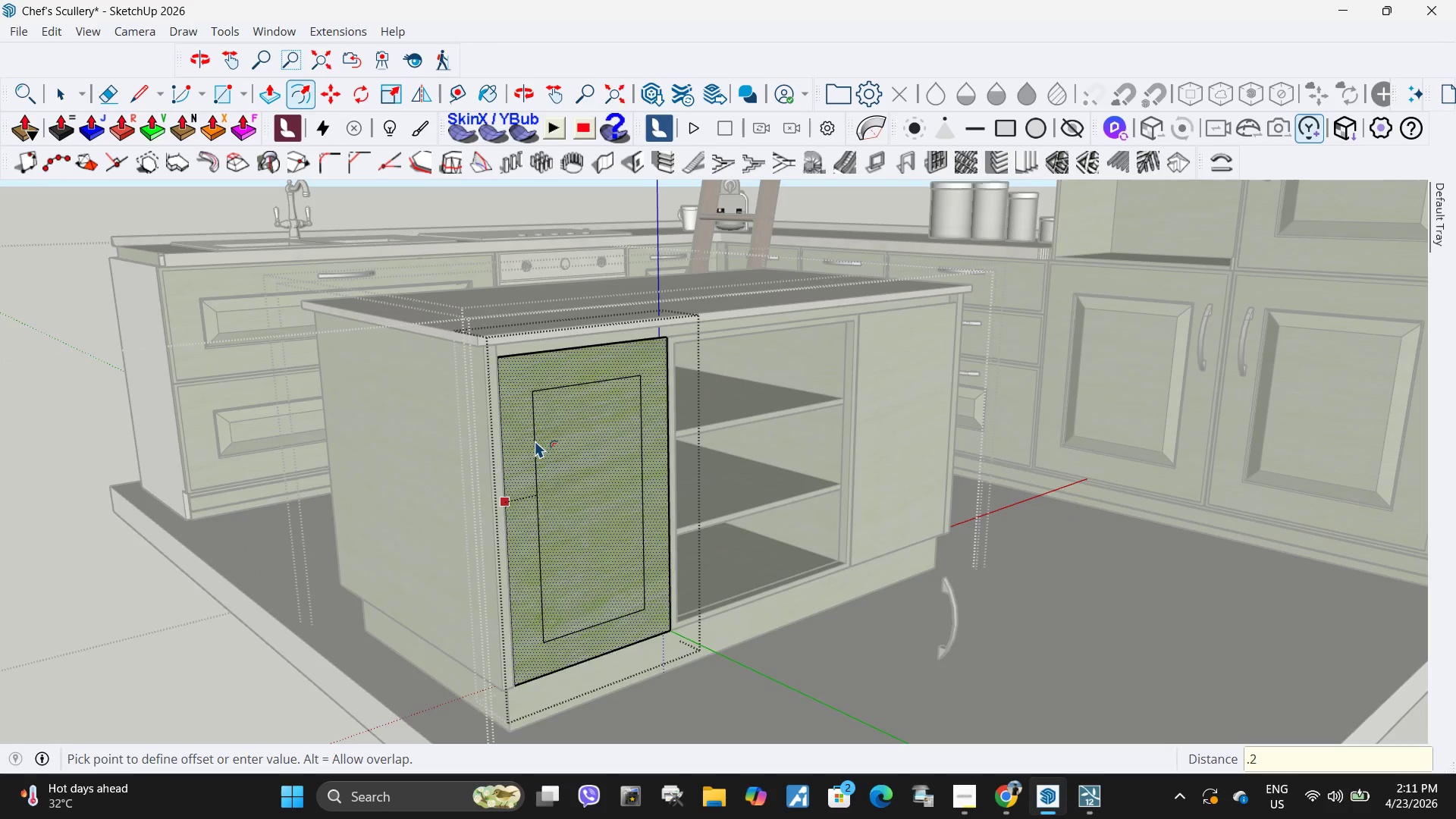 
key(Numpad0)
 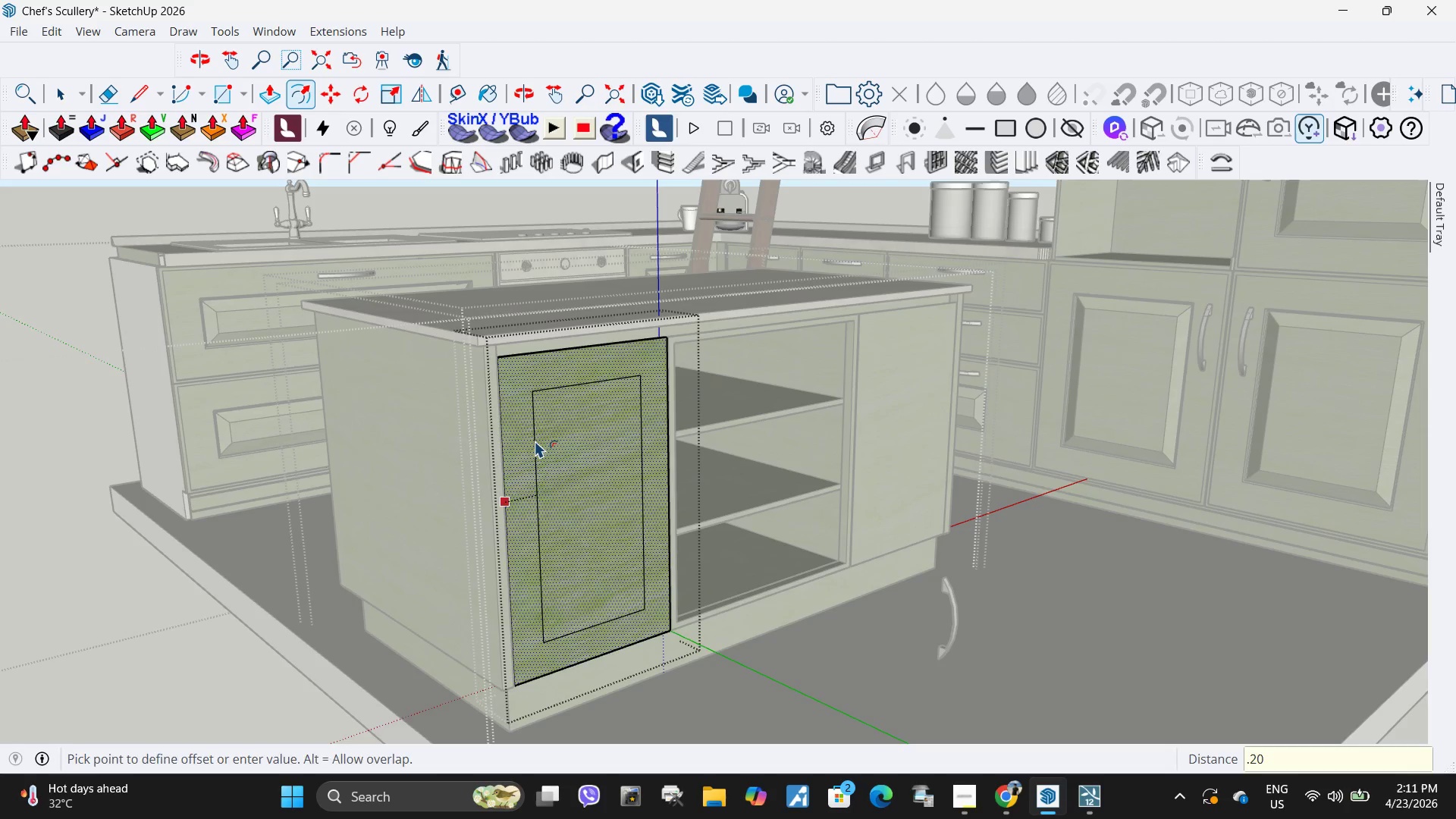 
key(NumpadEnter)
 